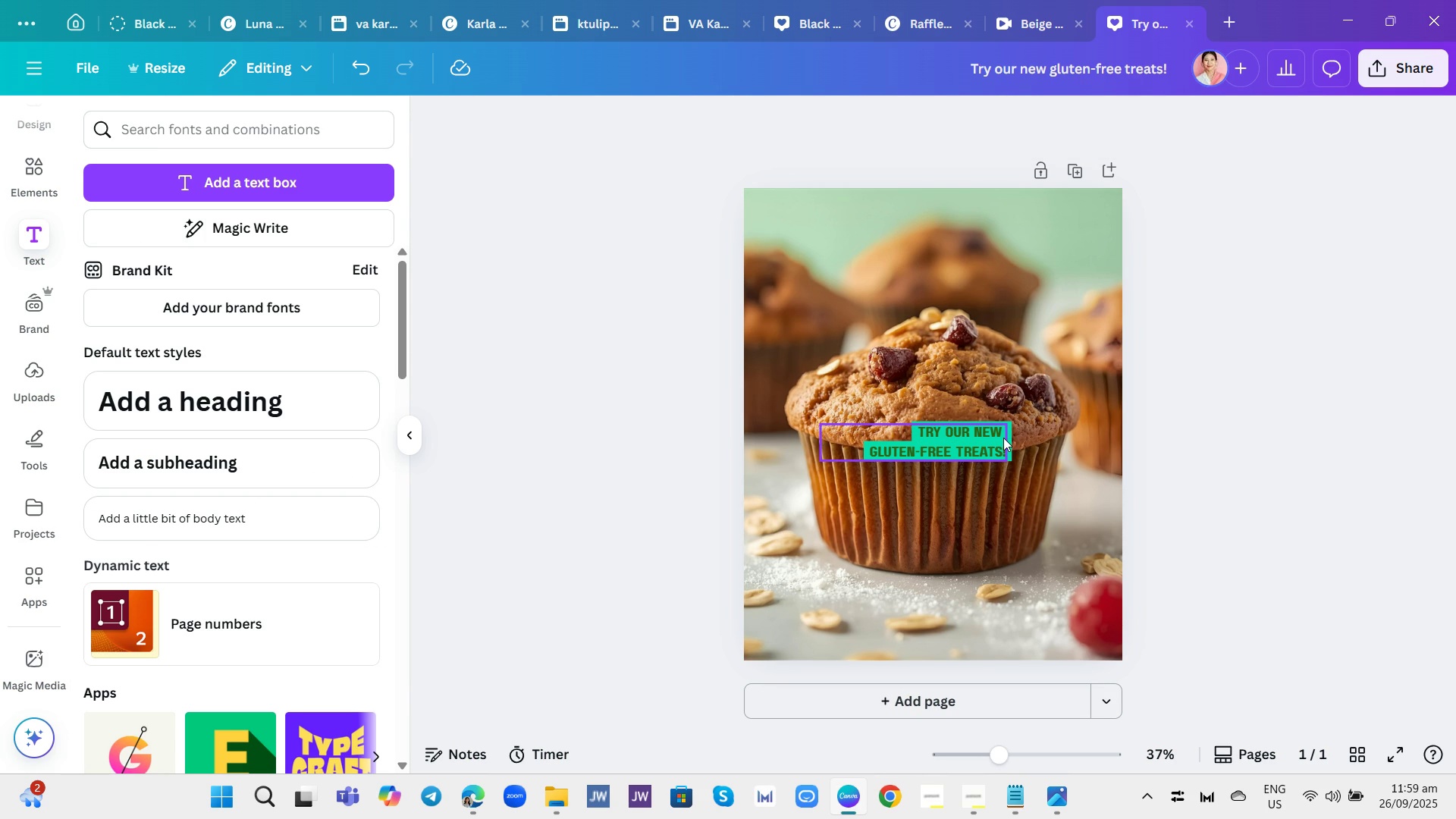 
left_click([1004, 437])
 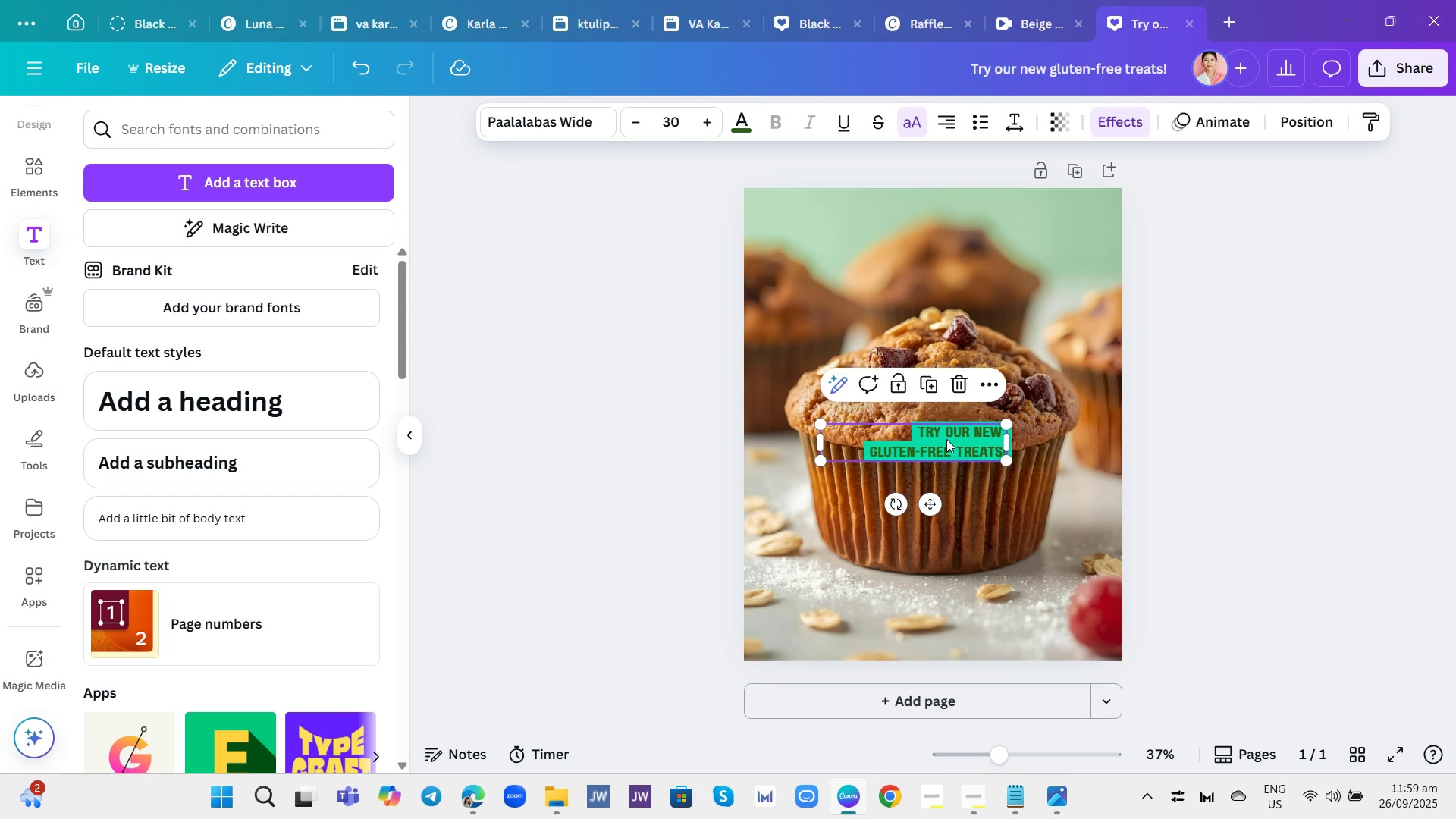 
left_click([940, 438])
 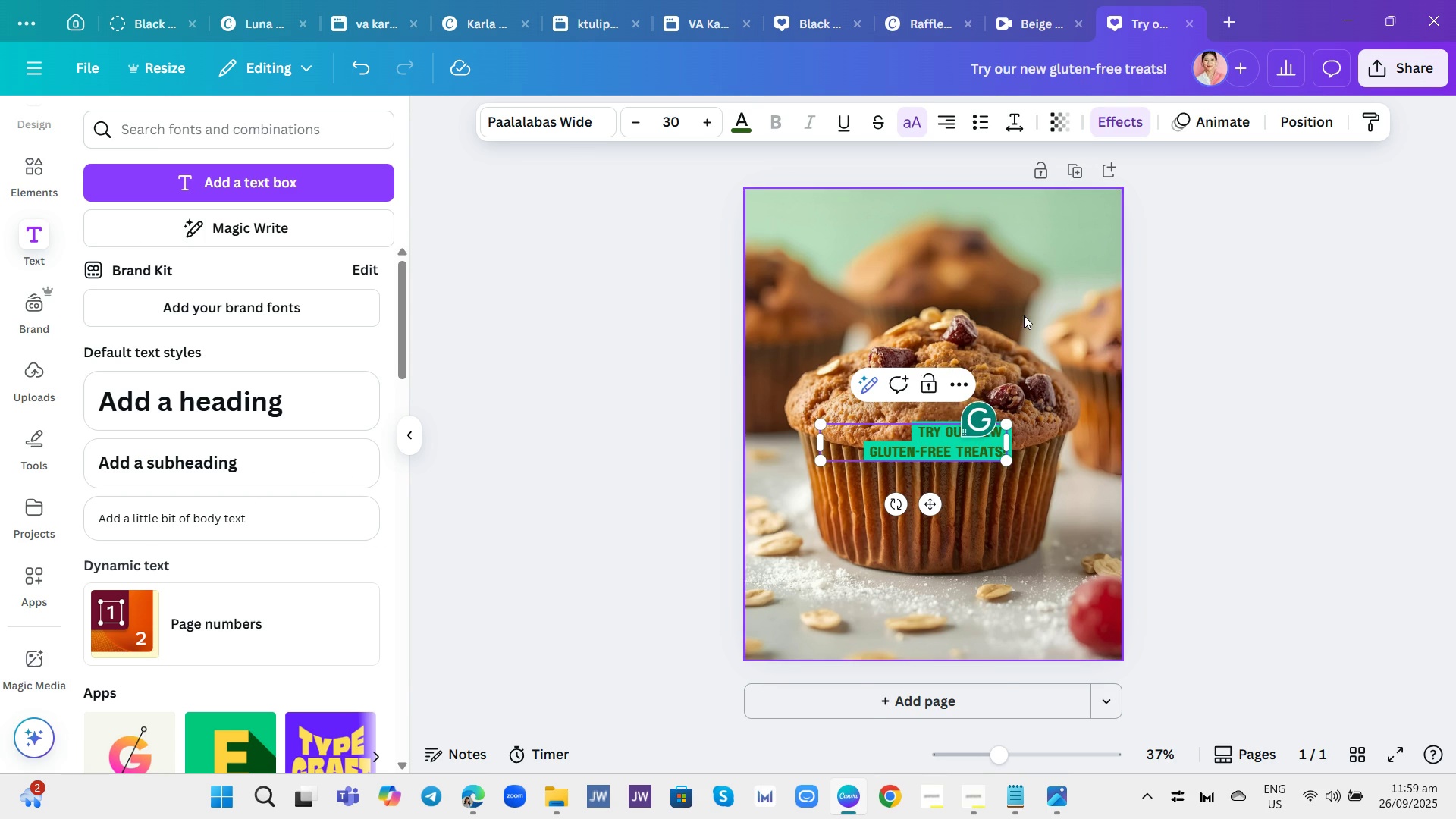 
left_click([1024, 315])
 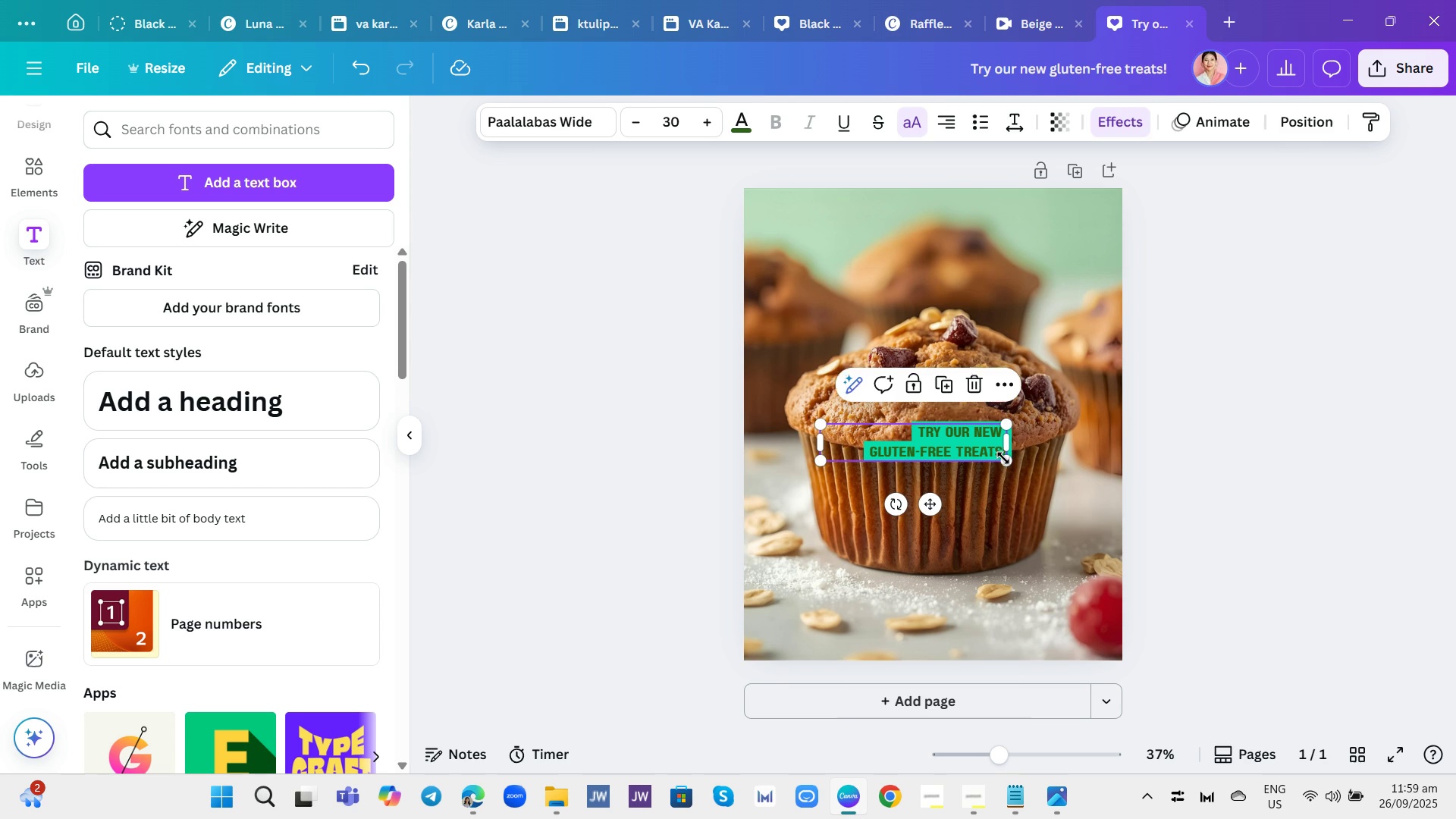 
double_click([1003, 458])
 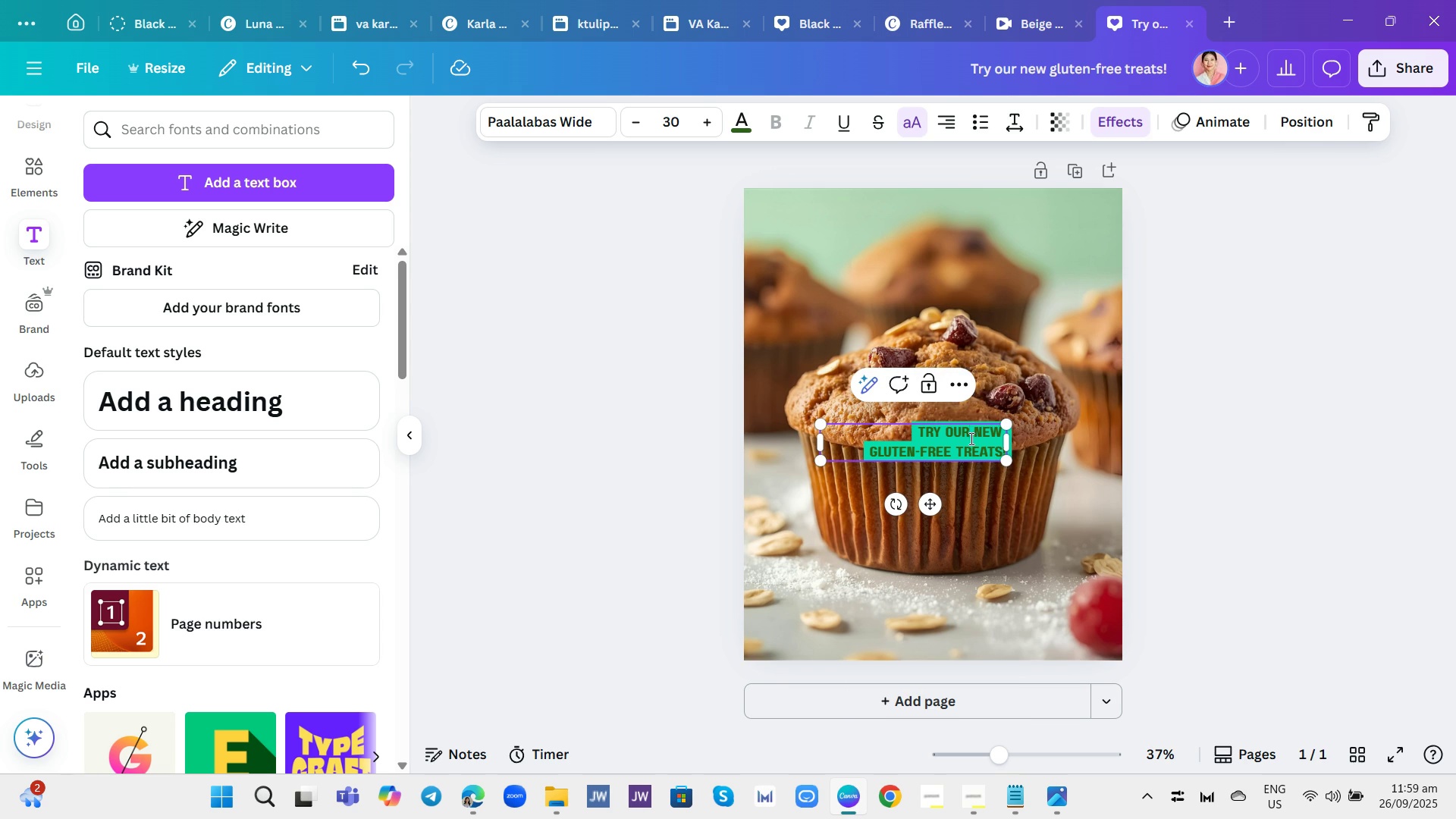 
double_click([971, 438])
 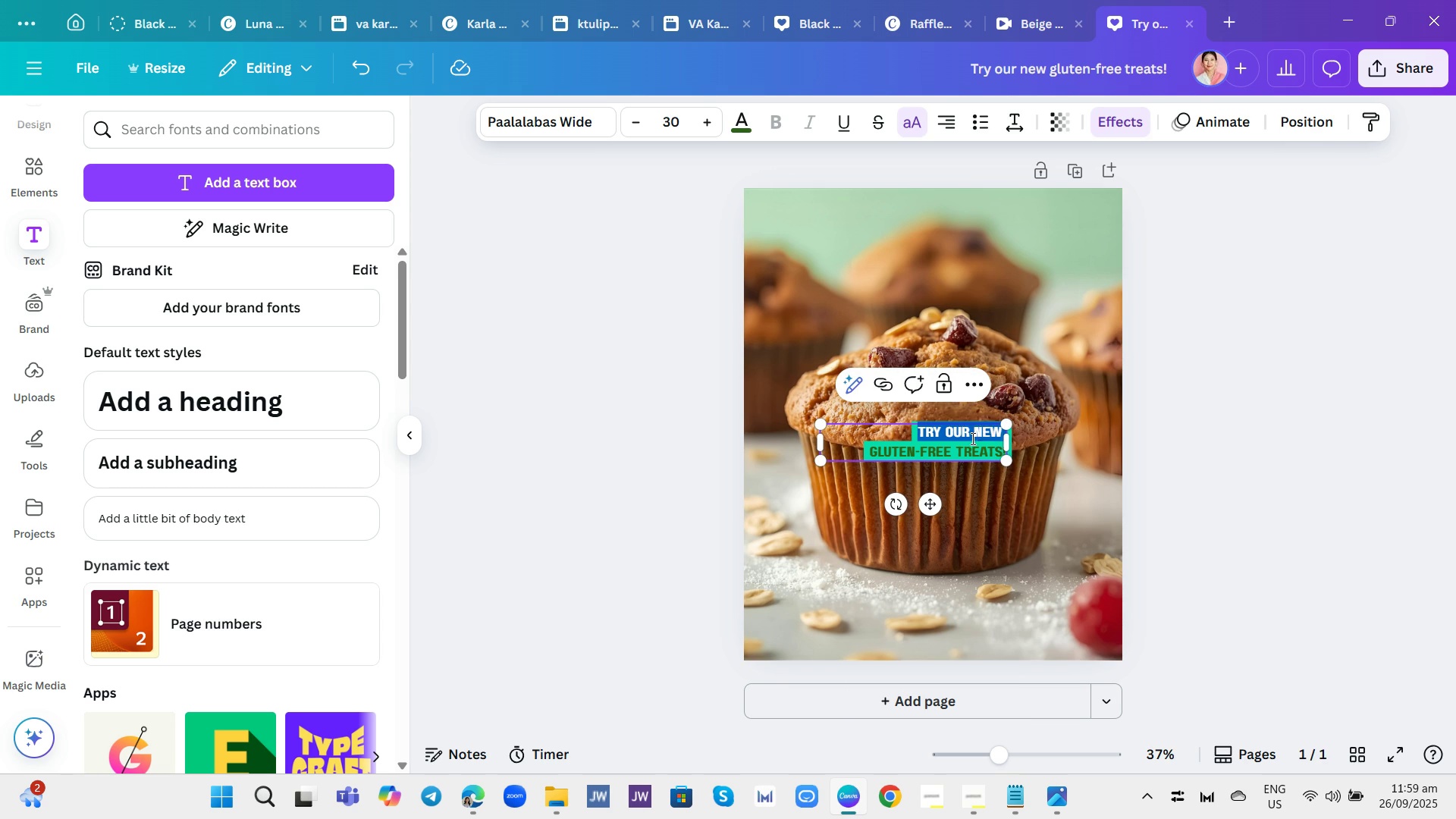 
triple_click([971, 438])
 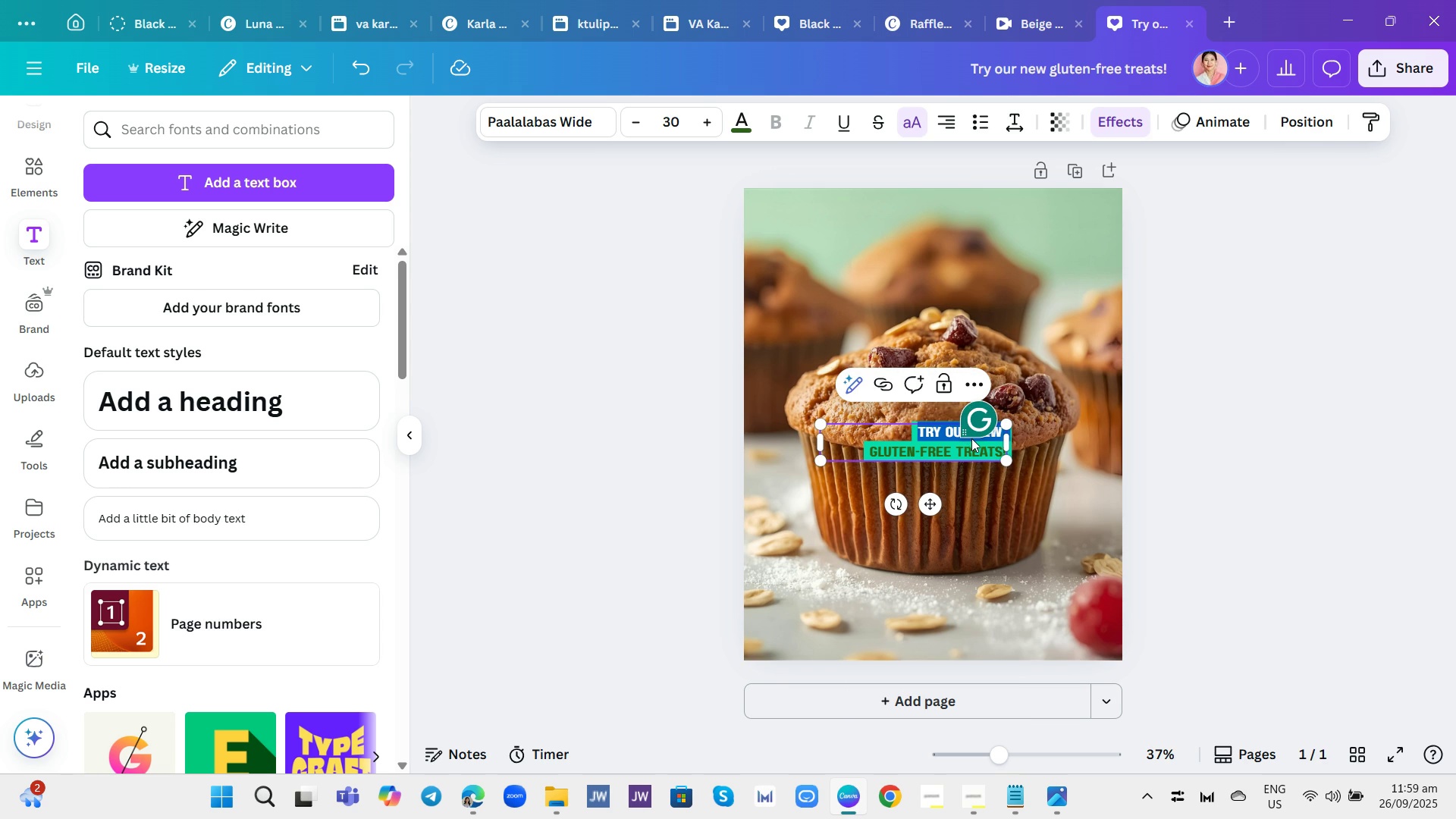 
triple_click([971, 438])
 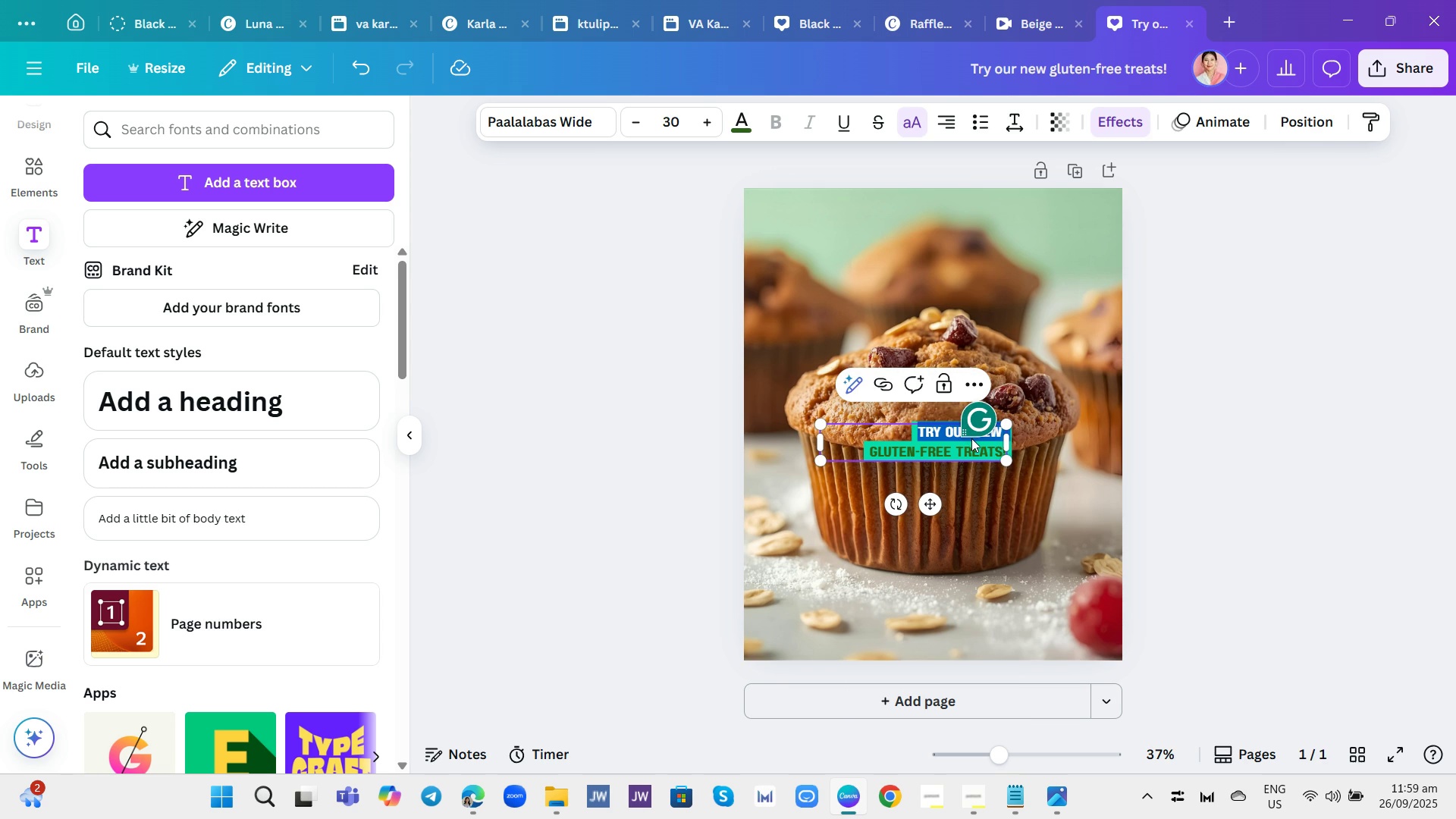 
triple_click([971, 438])
 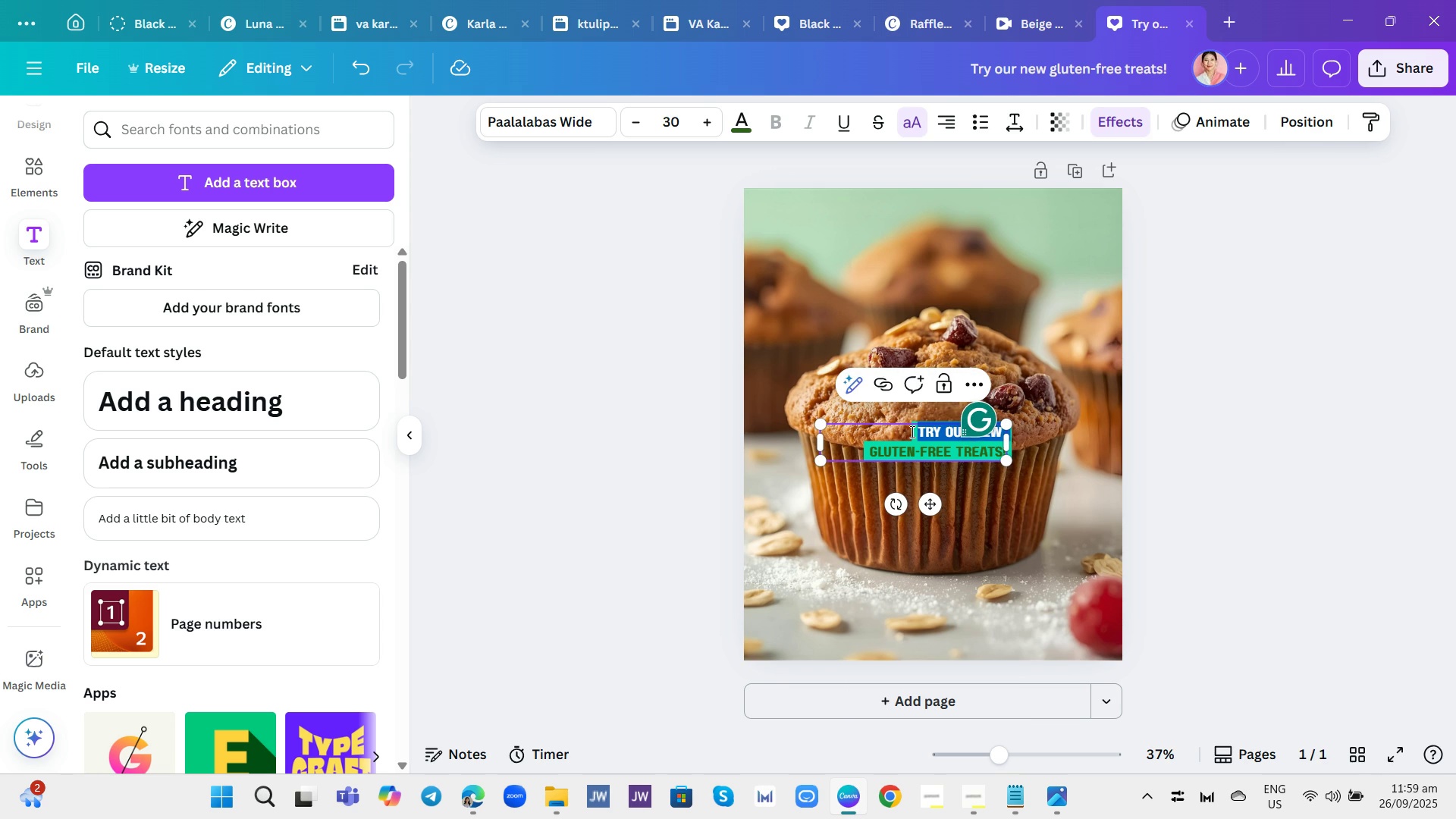 
left_click_drag(start_coordinate=[911, 431], to_coordinate=[999, 453])
 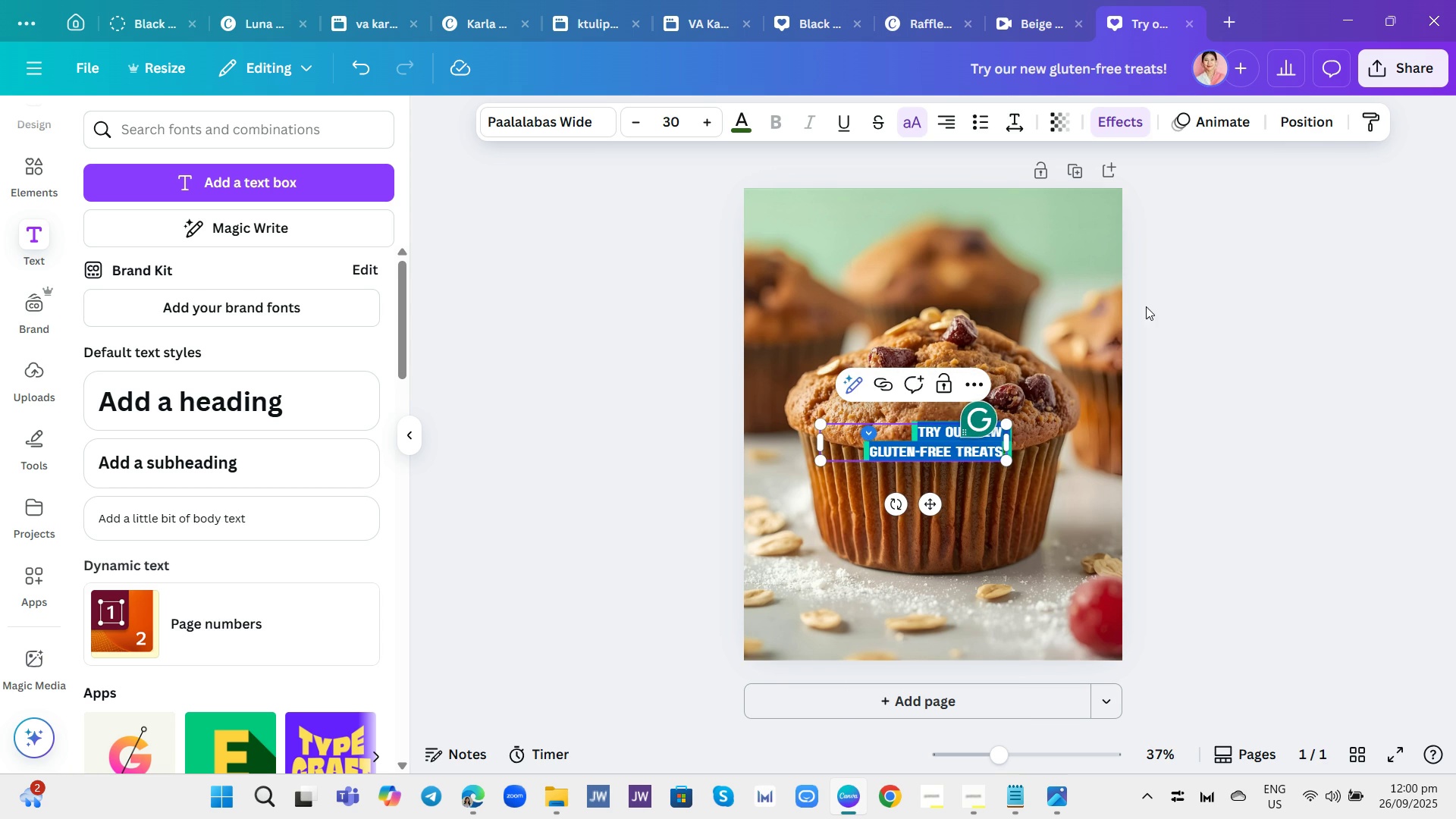 
left_click([1146, 306])
 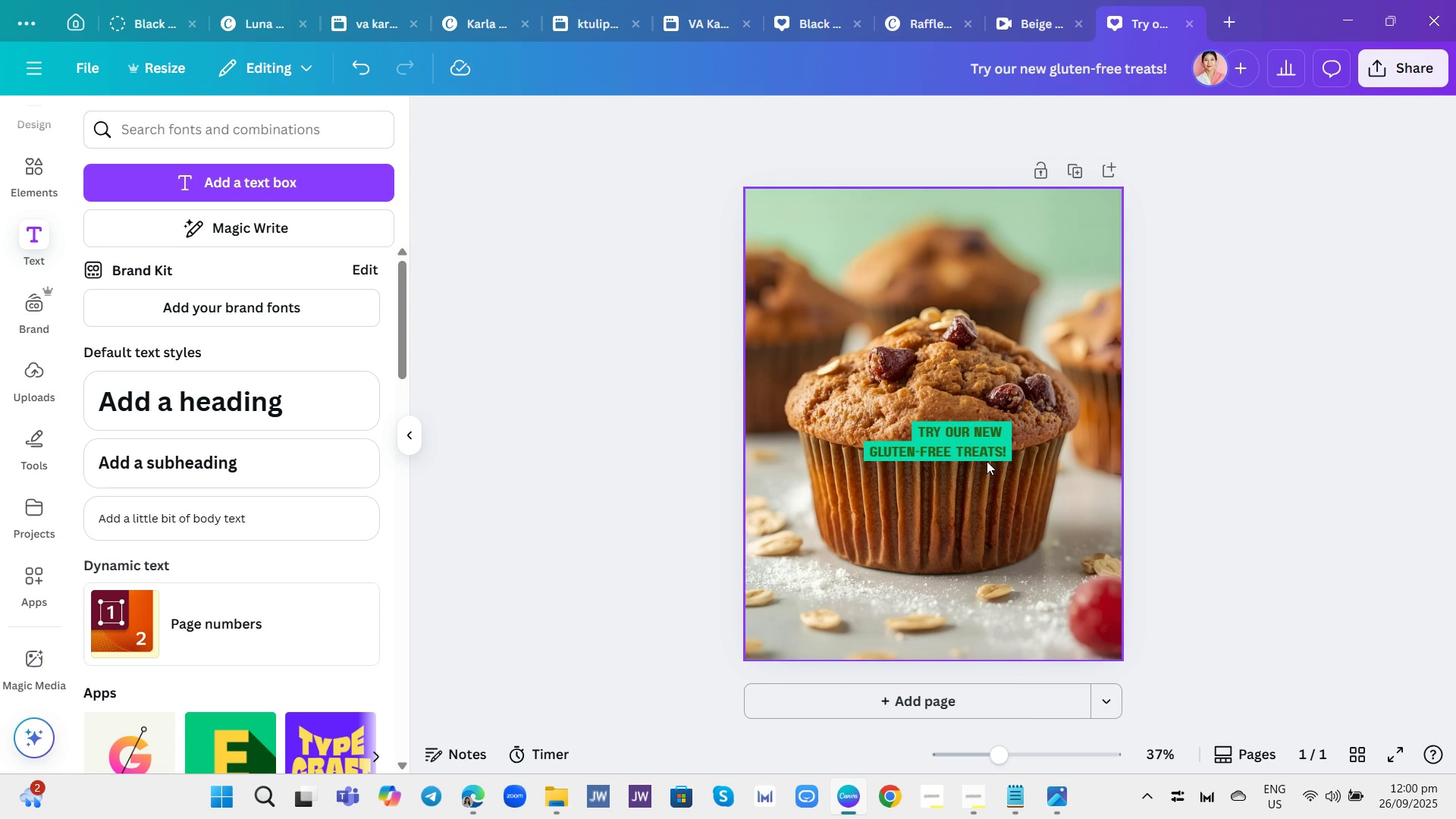 
left_click_drag(start_coordinate=[976, 446], to_coordinate=[1062, 241])
 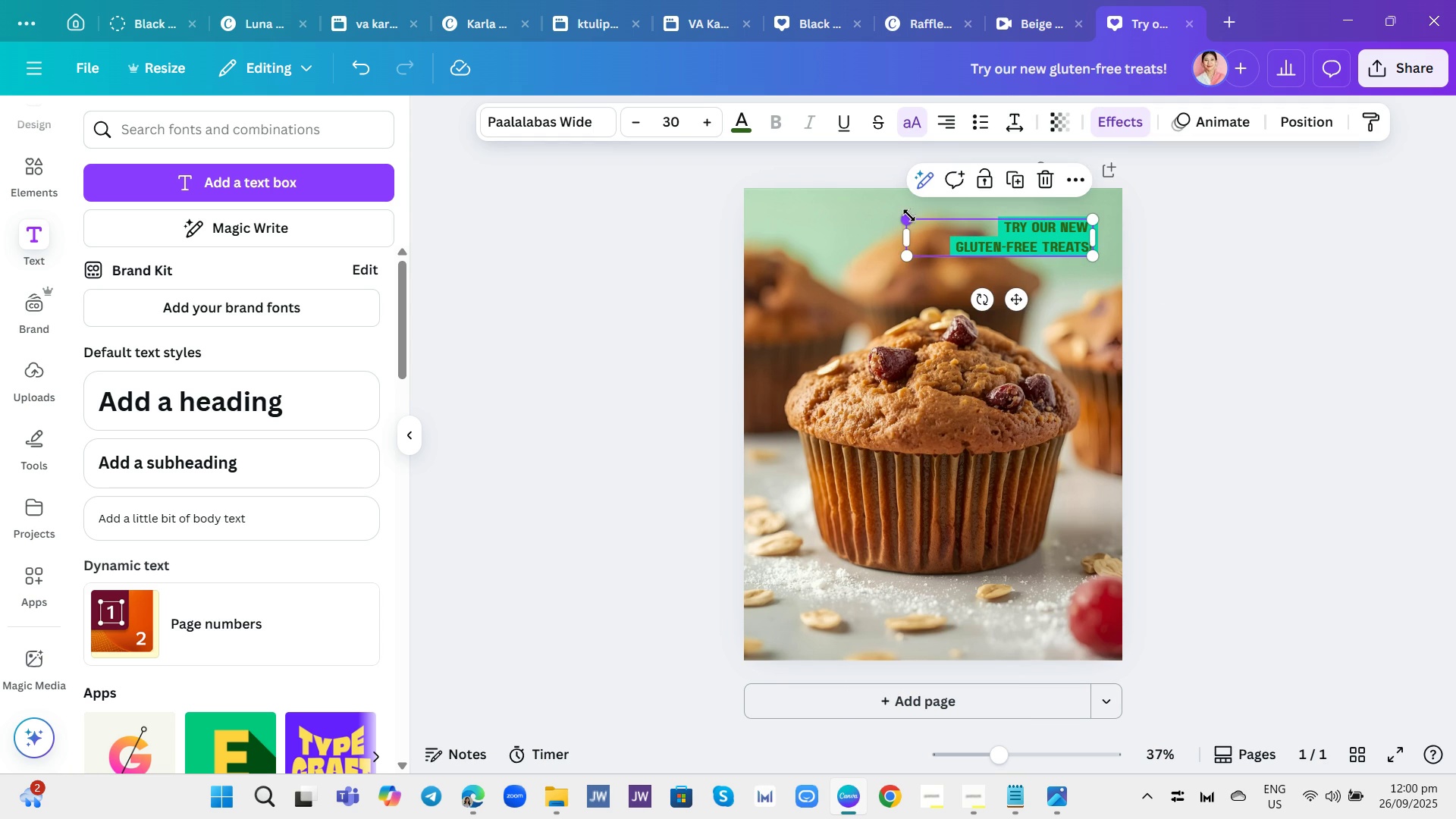 
left_click_drag(start_coordinate=[909, 215], to_coordinate=[844, 222])
 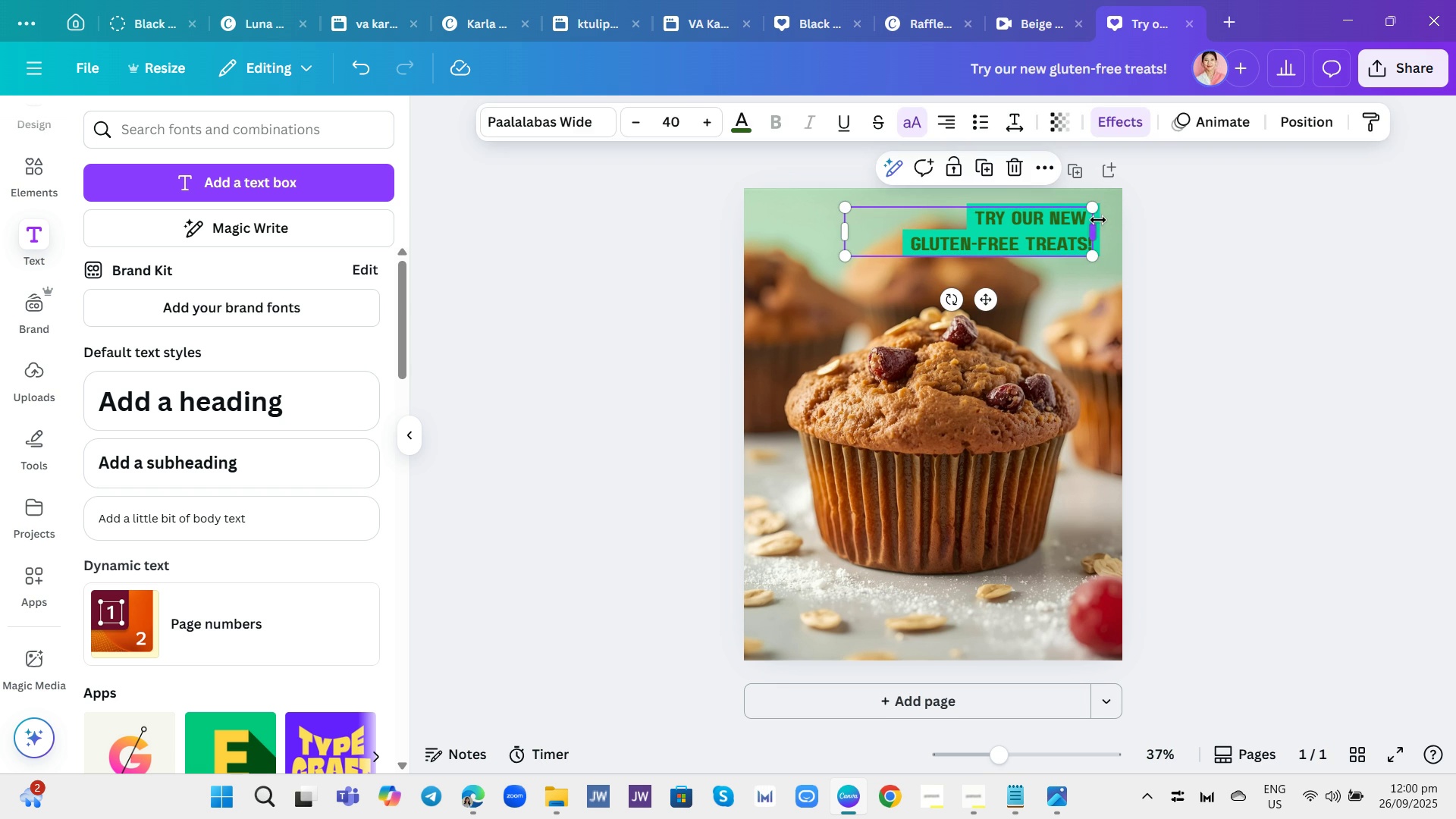 
left_click([1254, 198])
 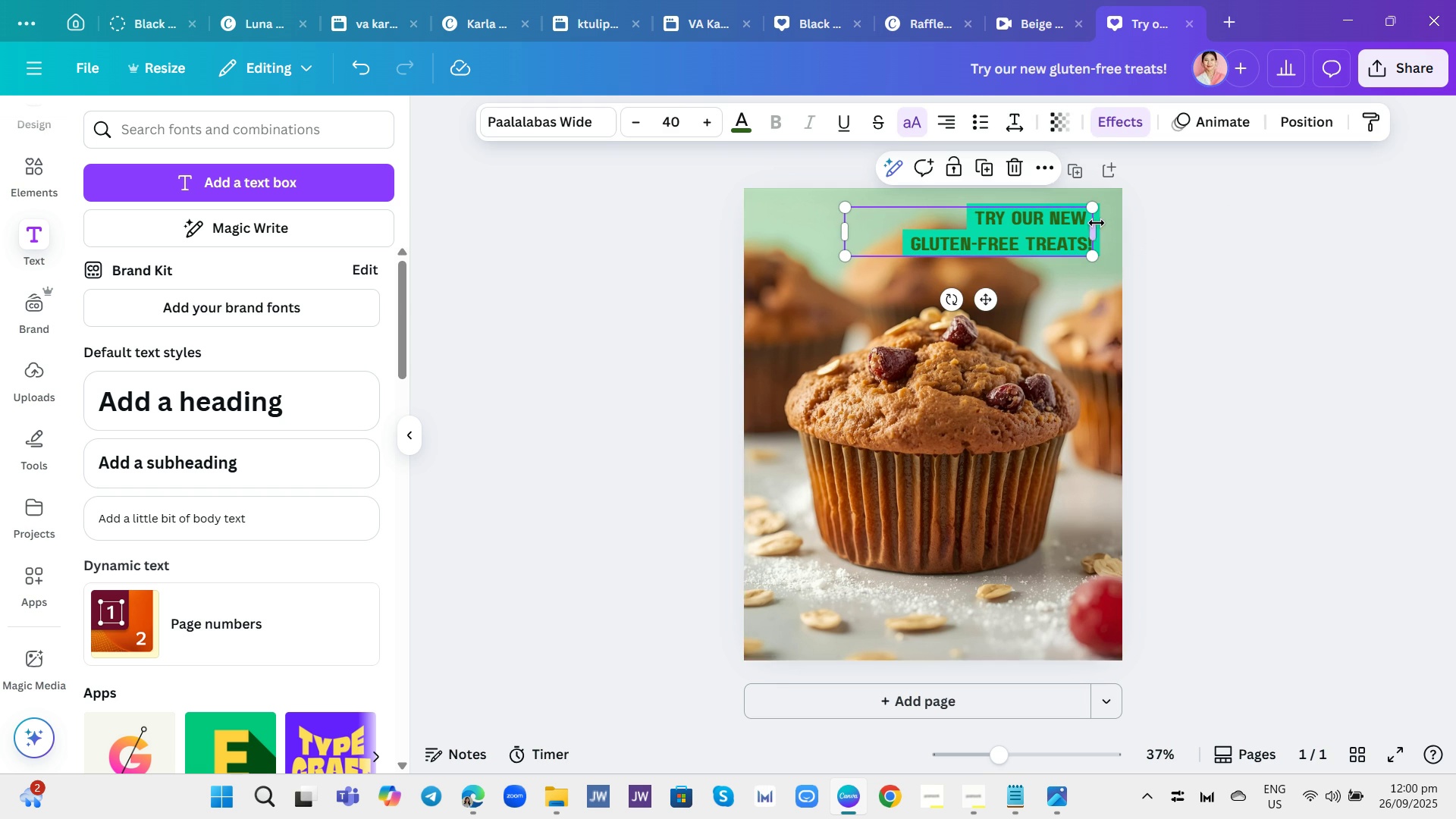 
left_click([1097, 223])
 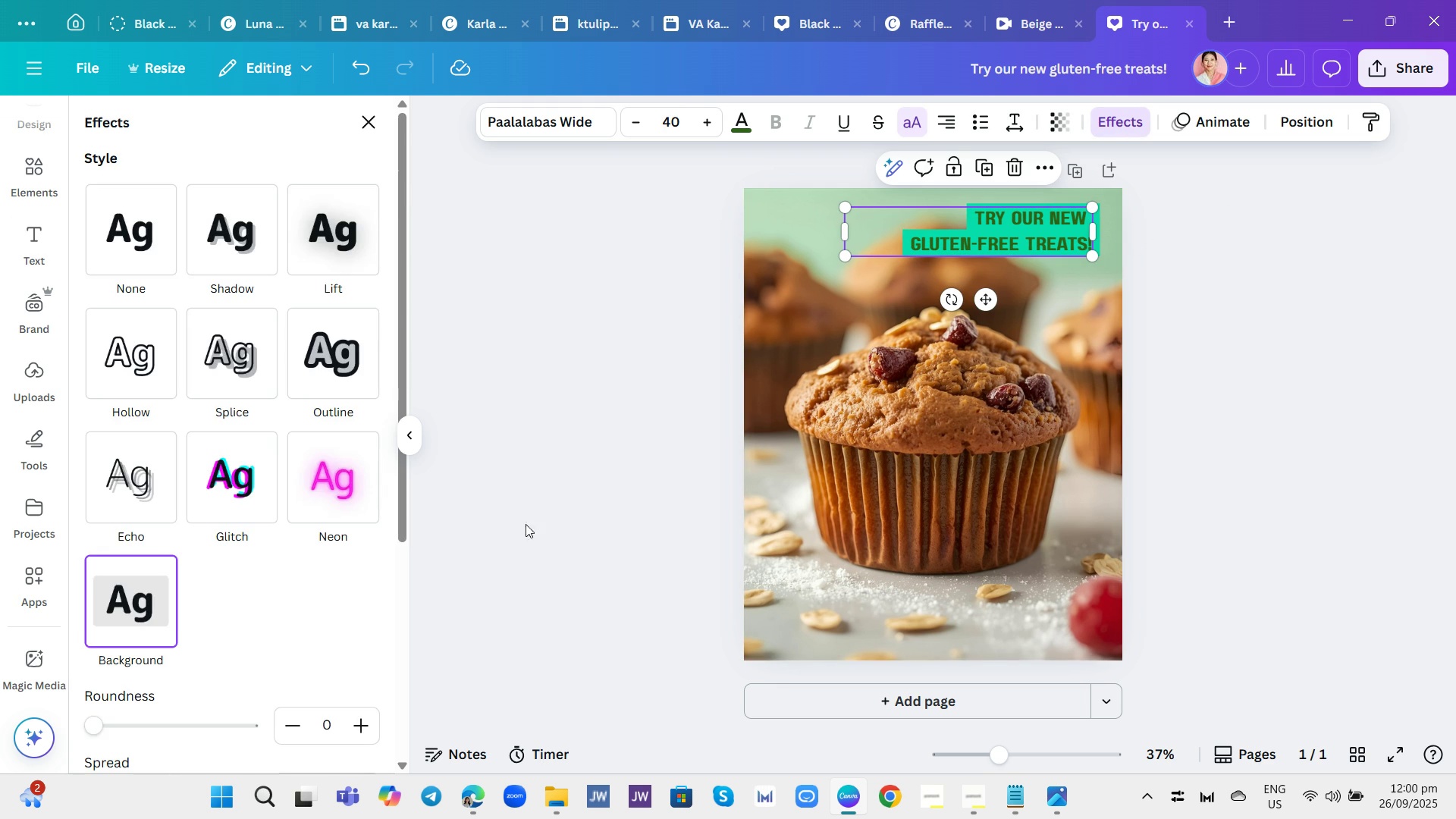 
scroll: coordinate [205, 606], scroll_direction: down, amount: 4.0
 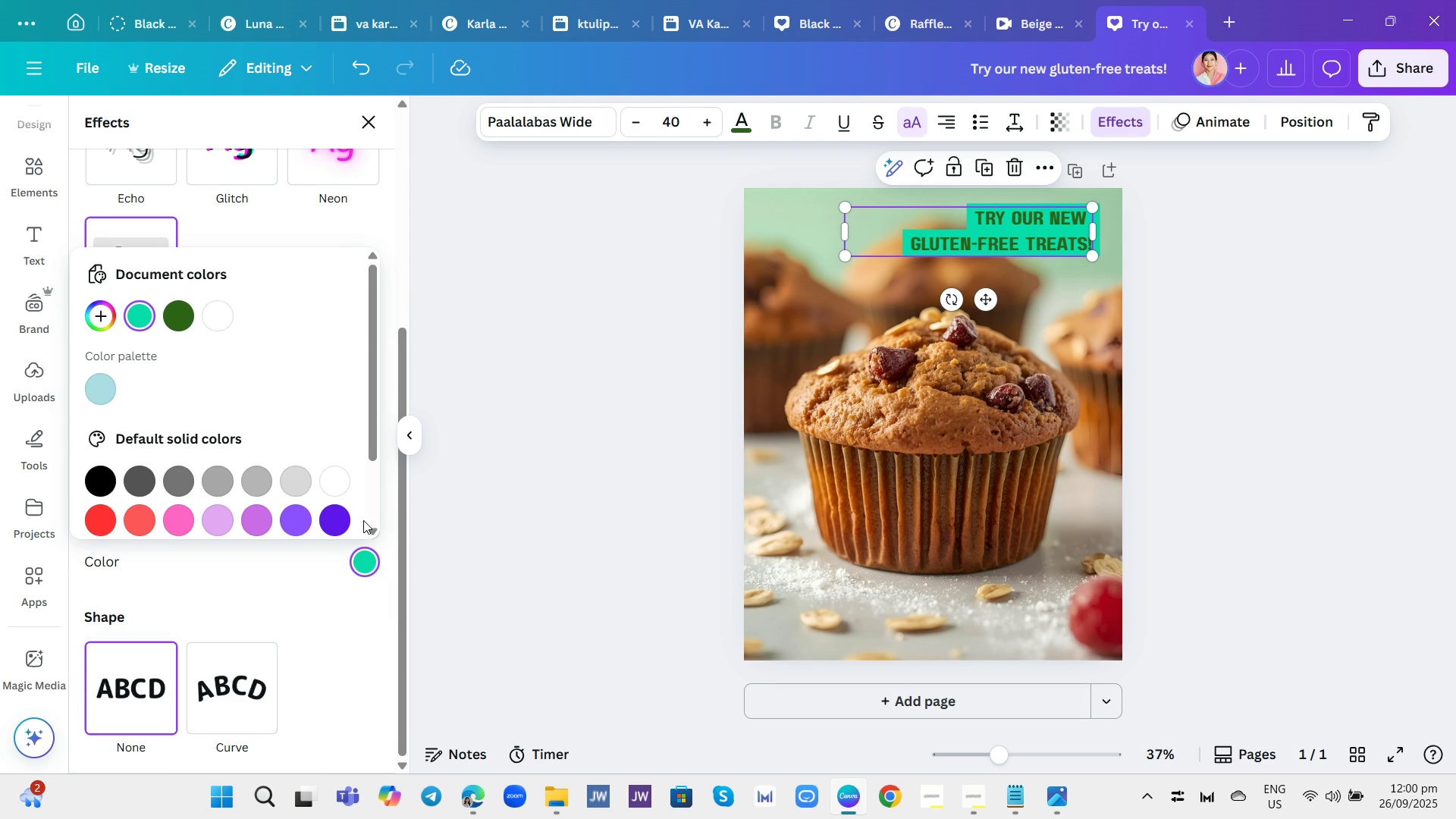 
left_click_drag(start_coordinate=[369, 445], to_coordinate=[398, 535])
 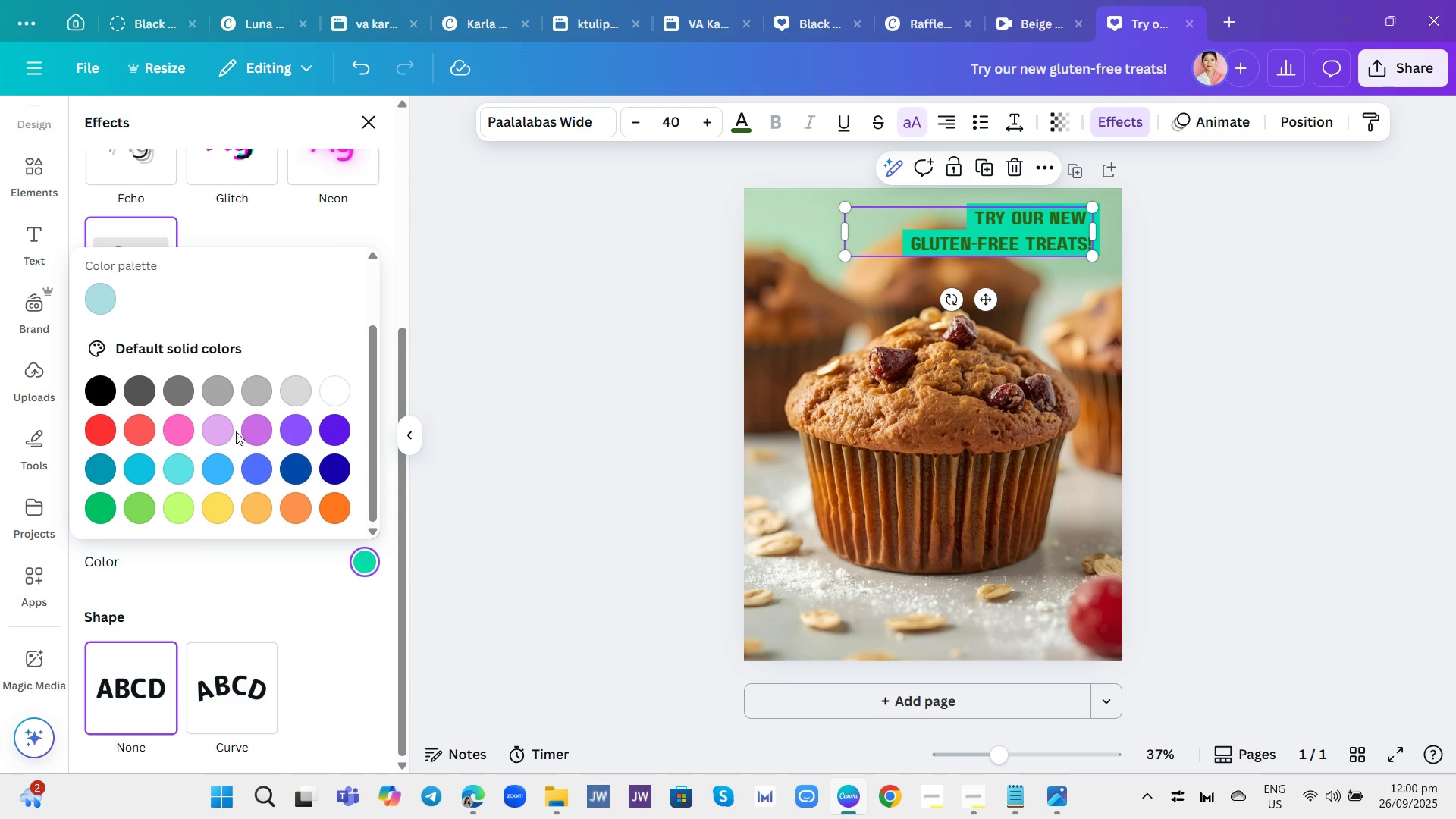 
mouse_move([191, 481])
 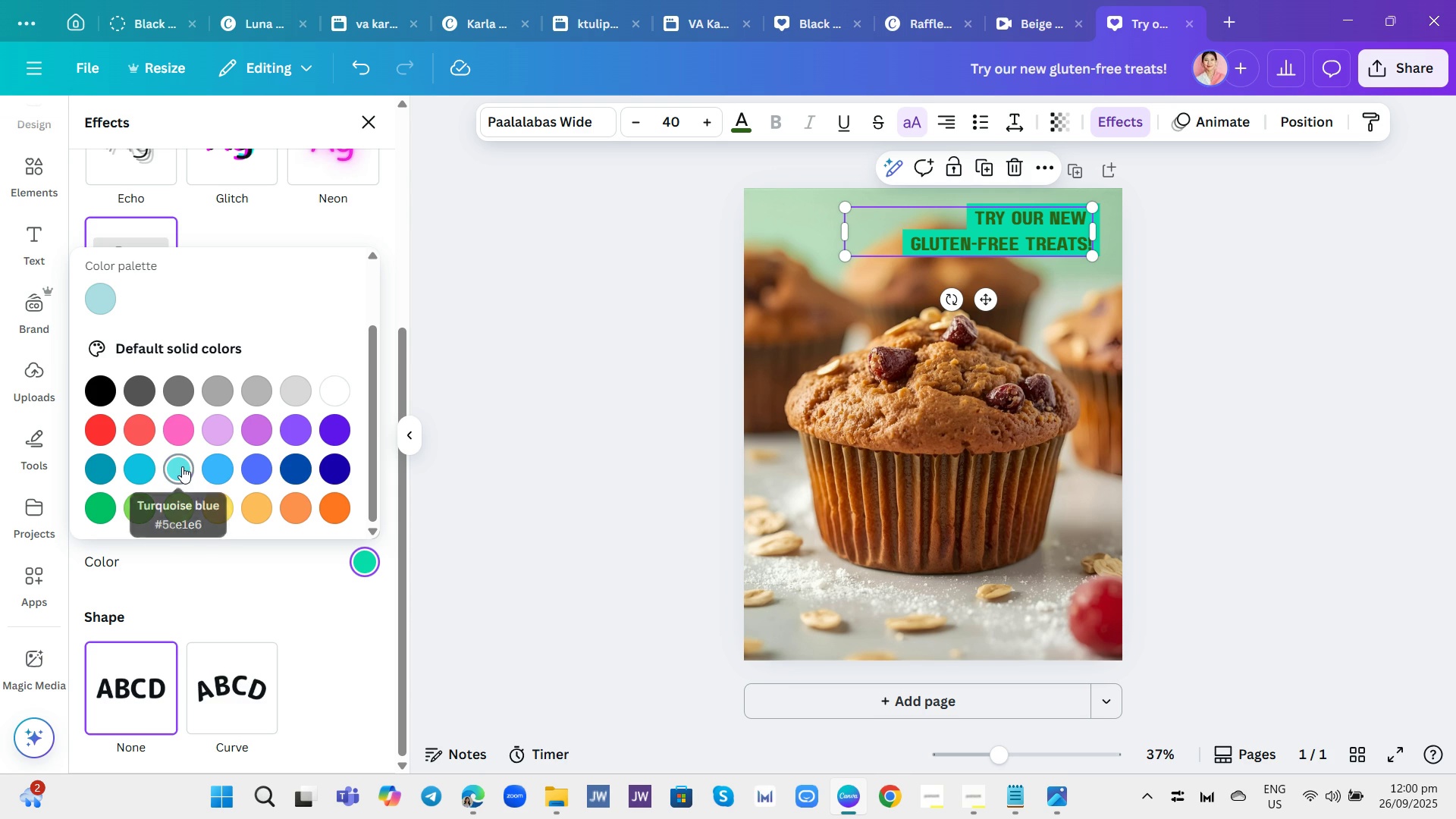 
left_click([182, 466])
 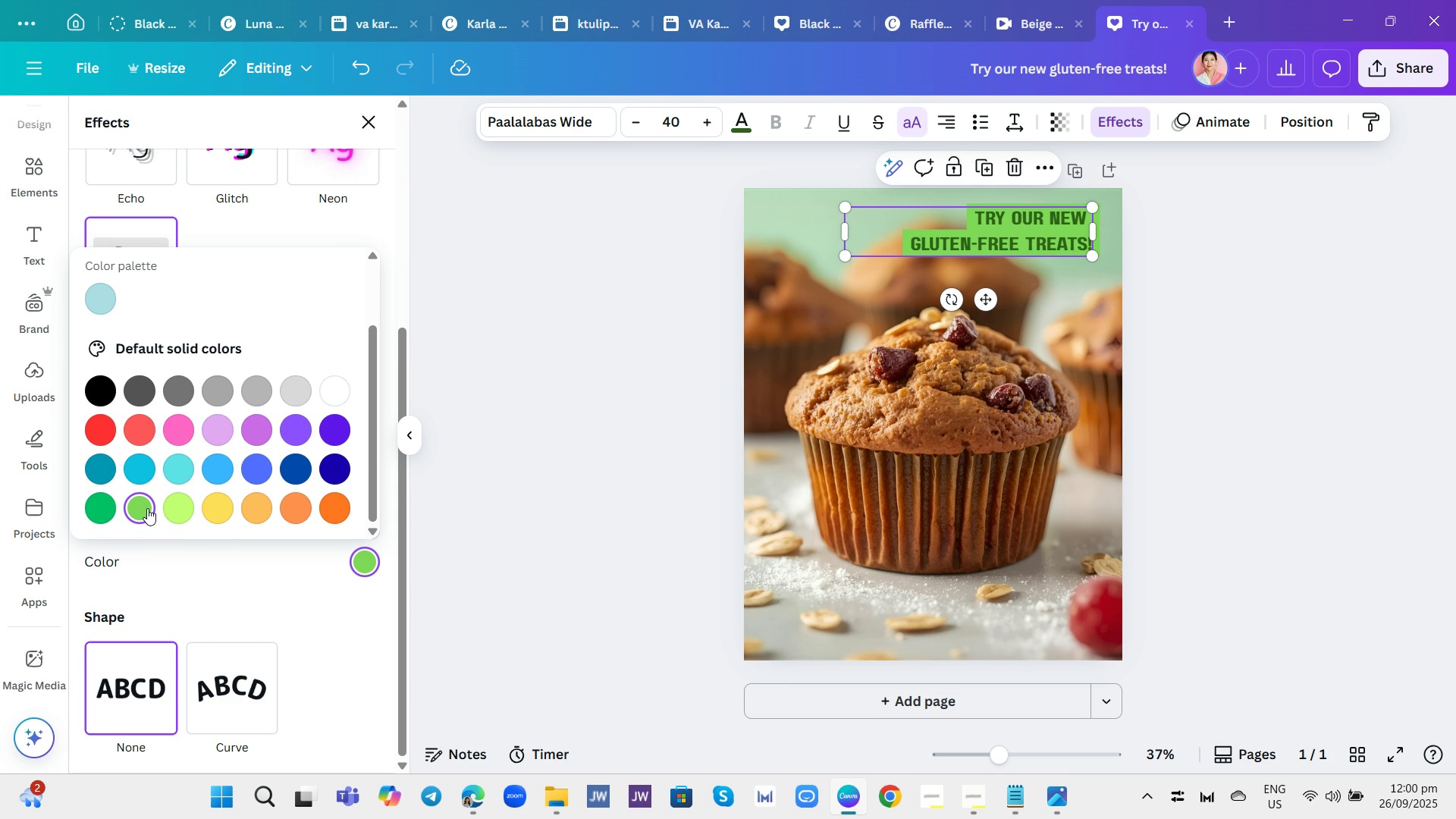 
wait(7.66)
 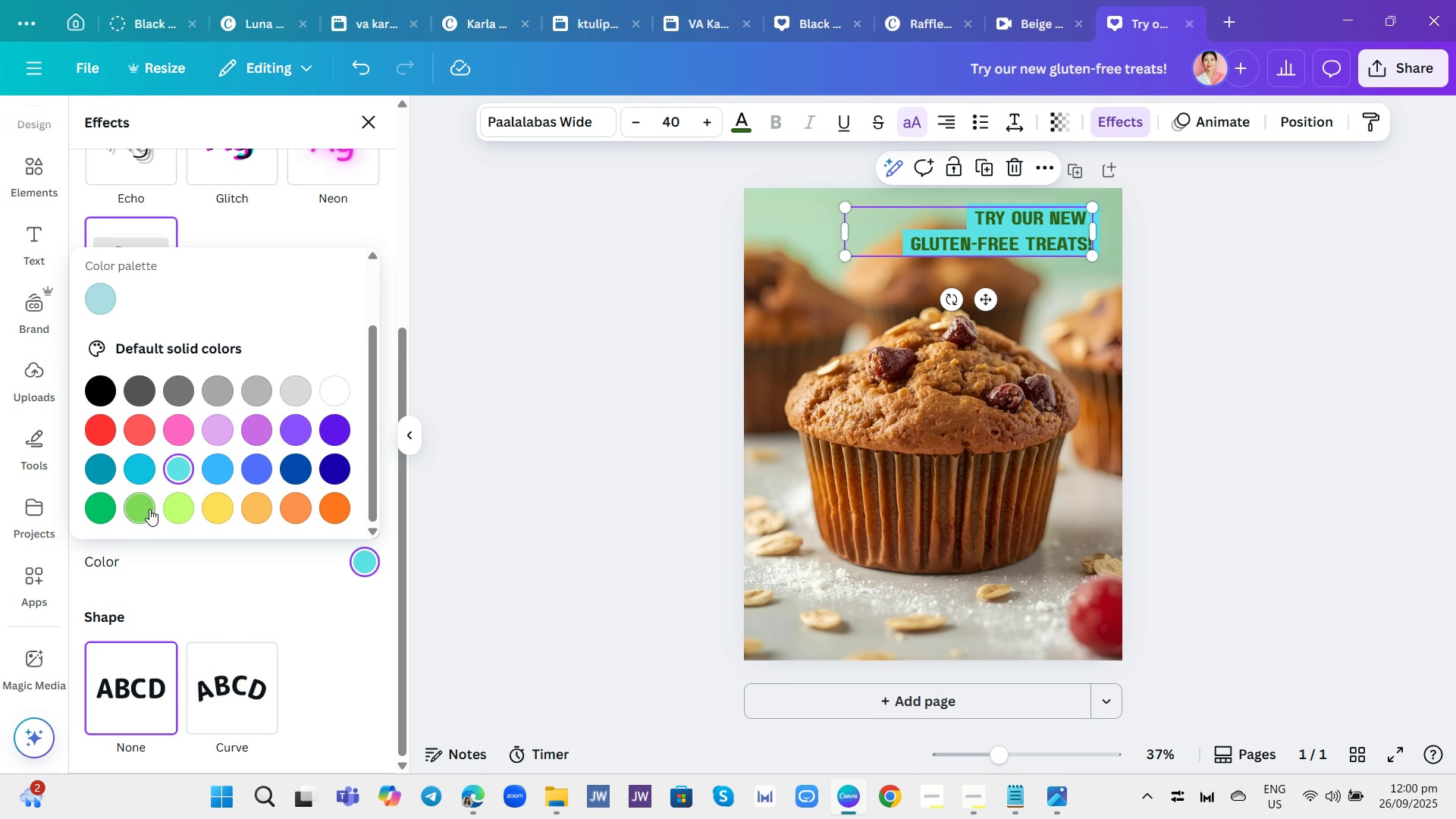 
left_click([137, 469])
 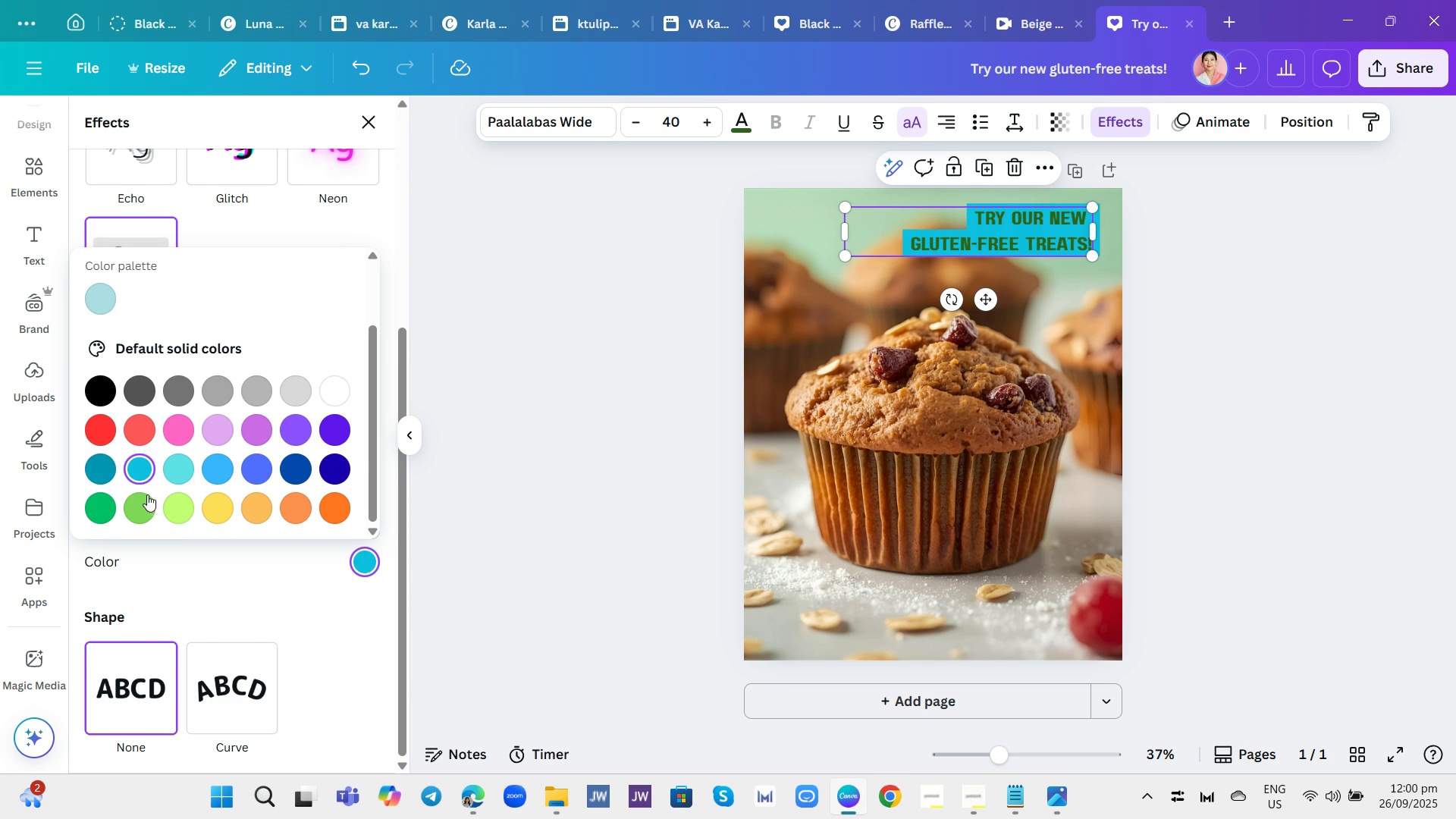 
left_click([146, 500])
 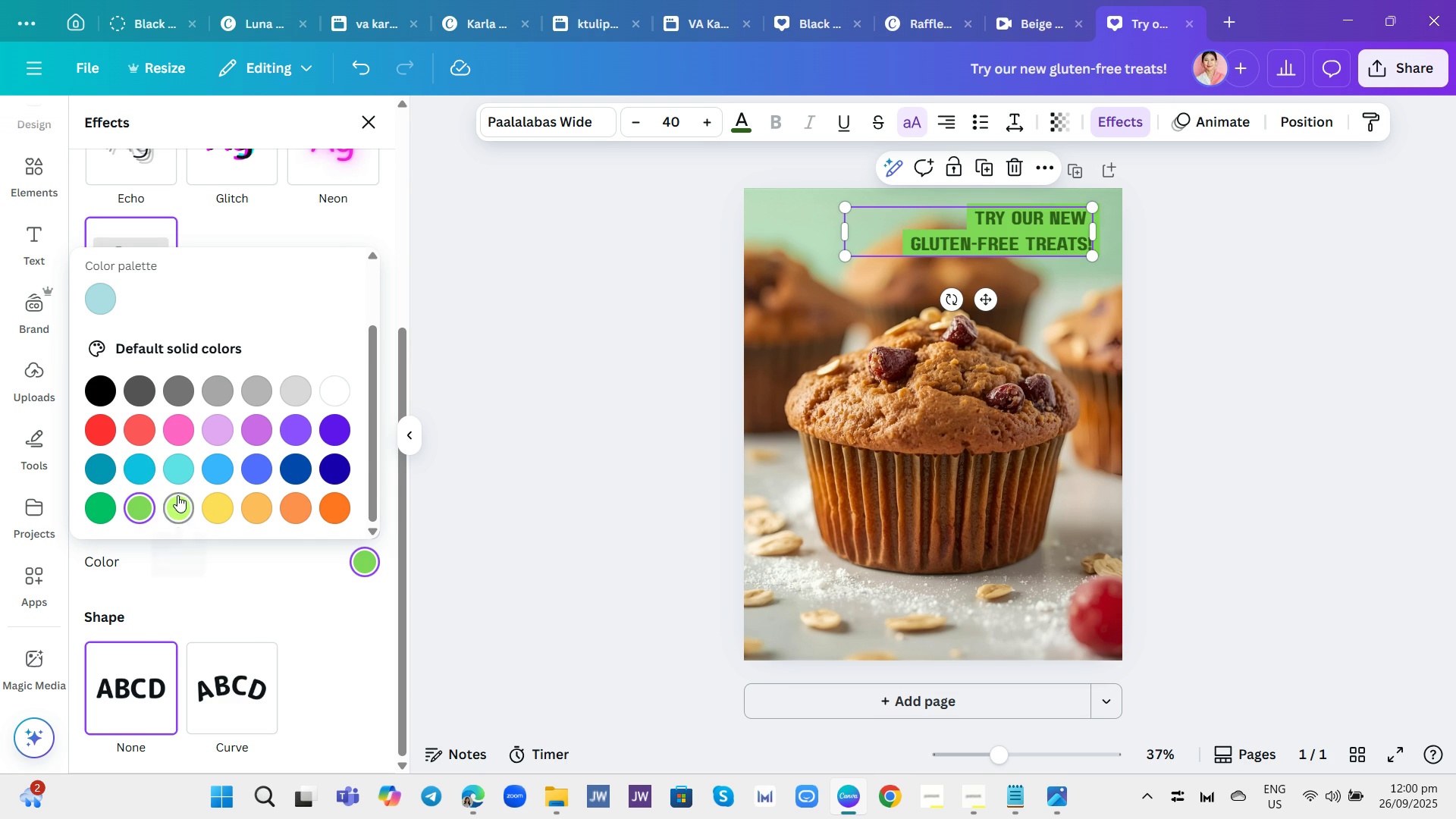 
scroll: coordinate [177, 495], scroll_direction: up, amount: 1.0
 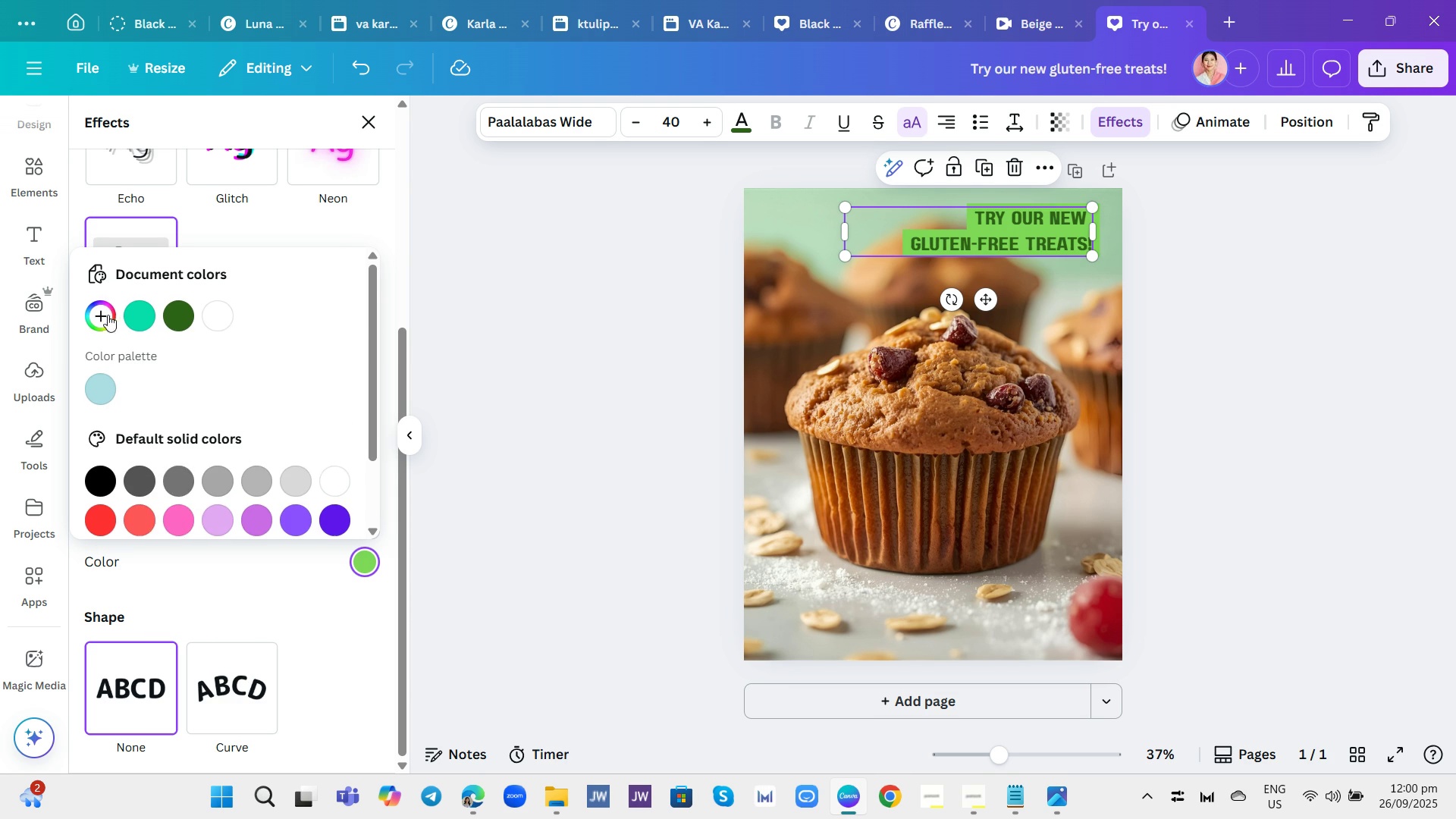 
left_click([96, 312])
 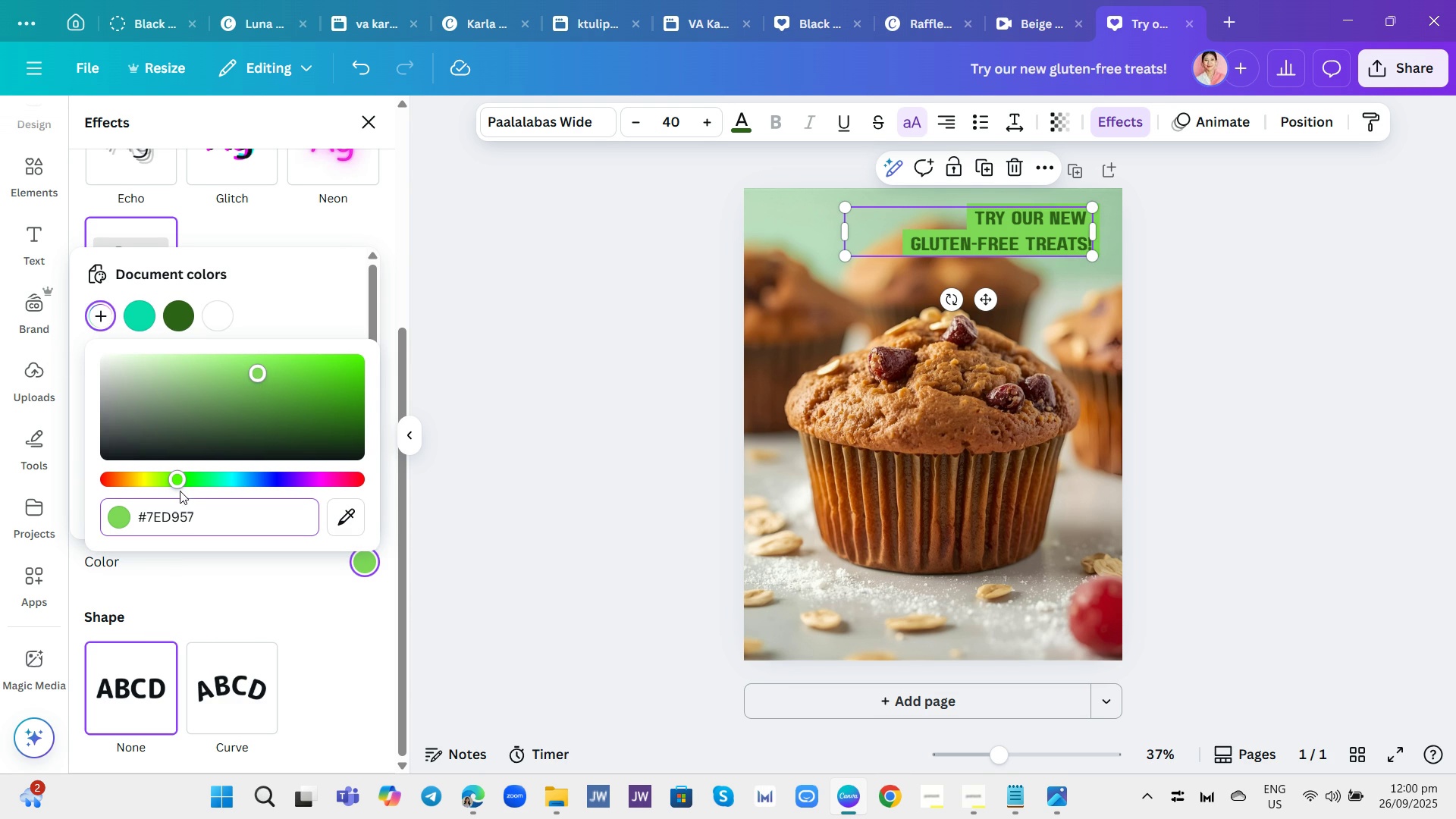 
left_click_drag(start_coordinate=[175, 479], to_coordinate=[230, 486])
 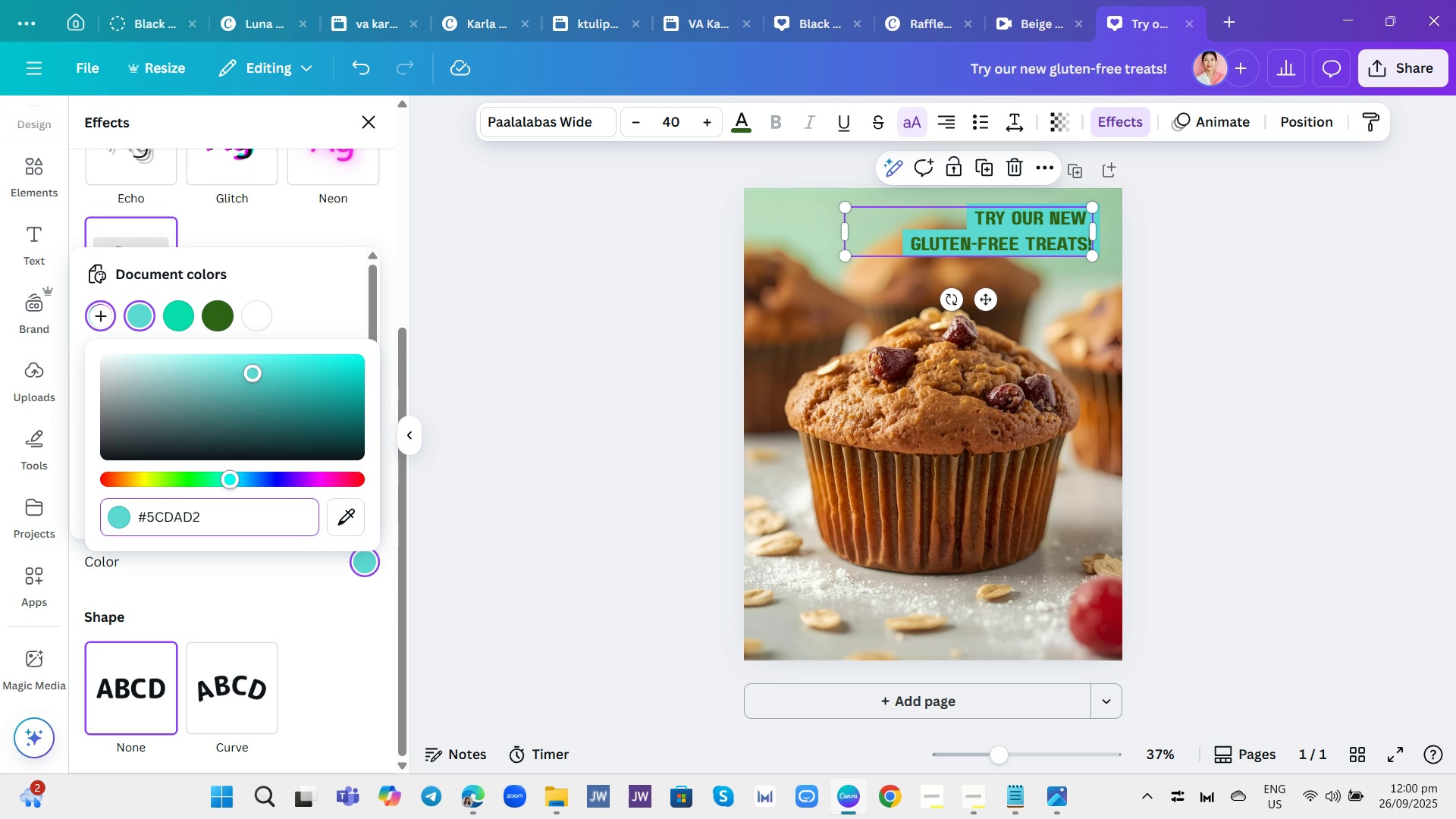 
left_click_drag(start_coordinate=[253, 370], to_coordinate=[210, 392])
 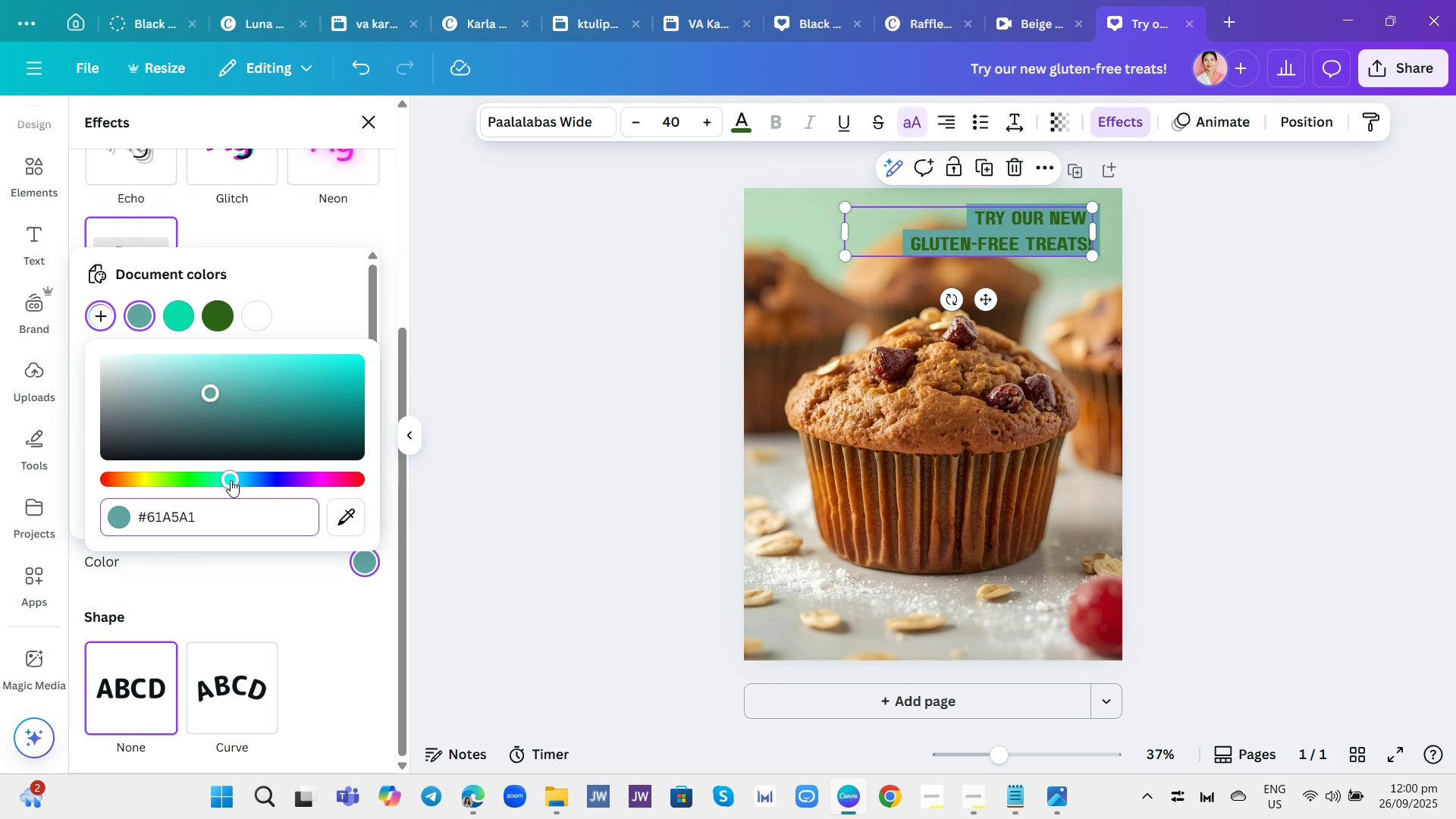 
left_click_drag(start_coordinate=[231, 480], to_coordinate=[217, 481])
 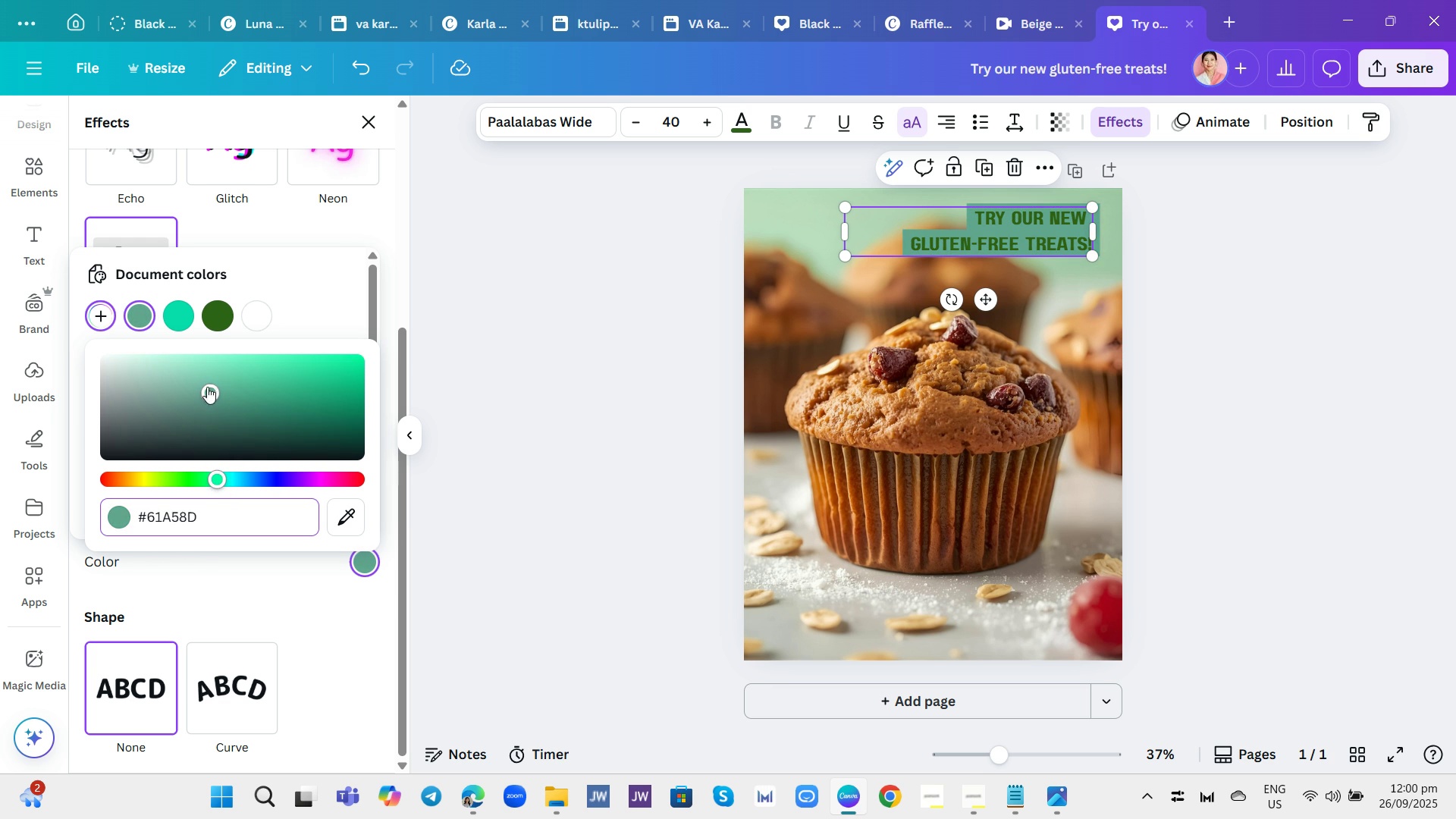 
left_click_drag(start_coordinate=[208, 387], to_coordinate=[208, 360])
 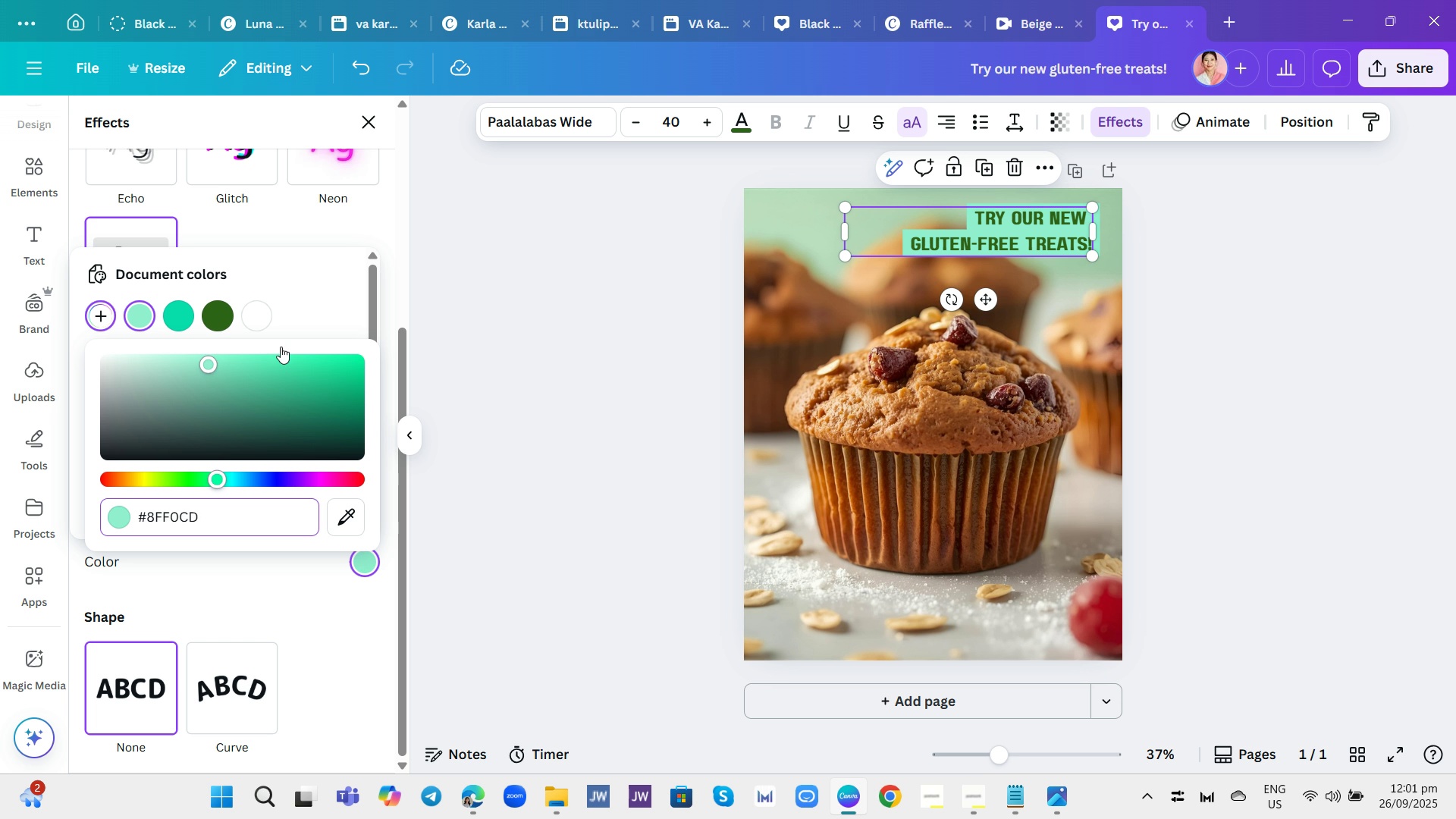 
left_click([696, 326])
 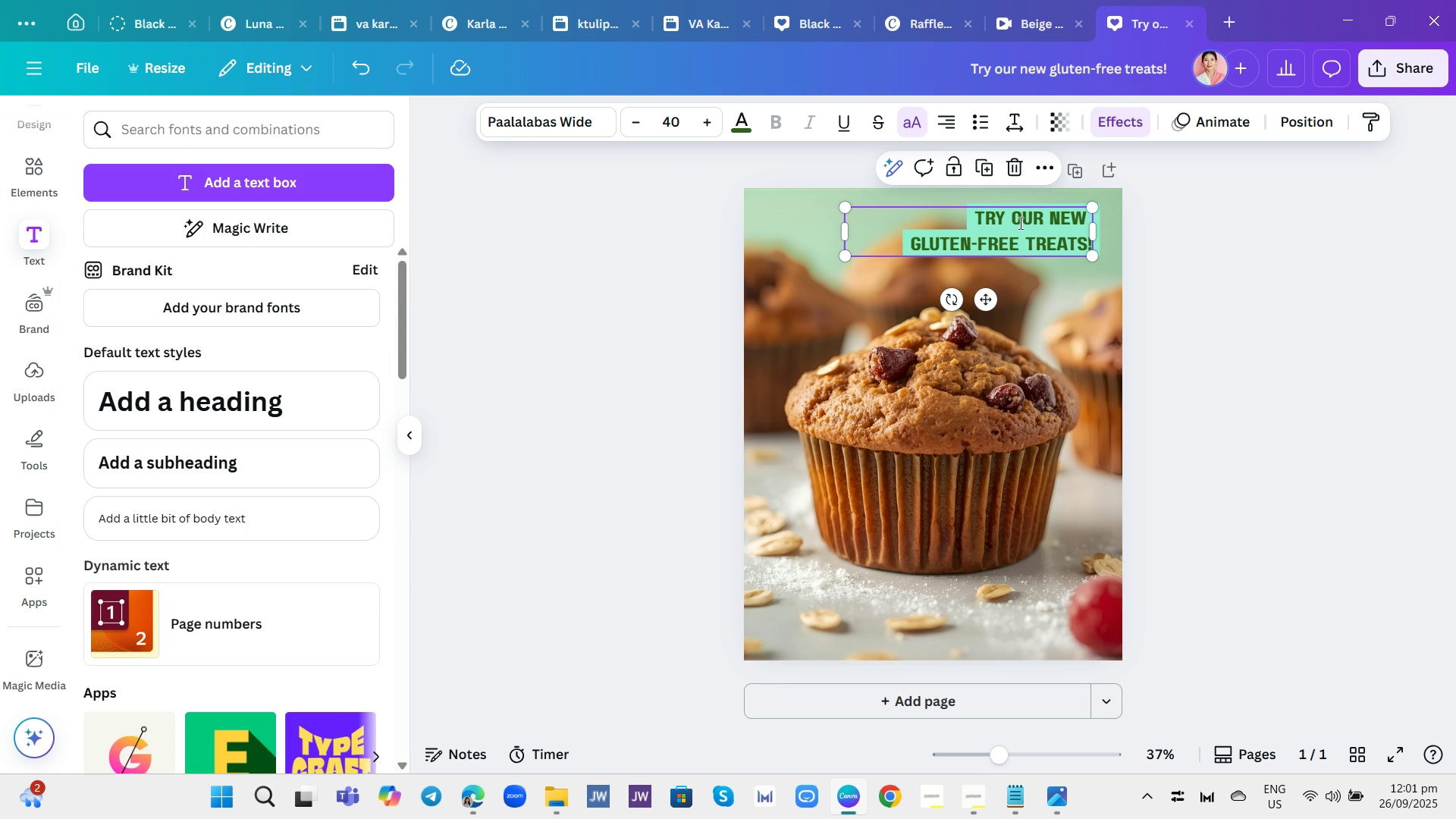 
double_click([1019, 223])
 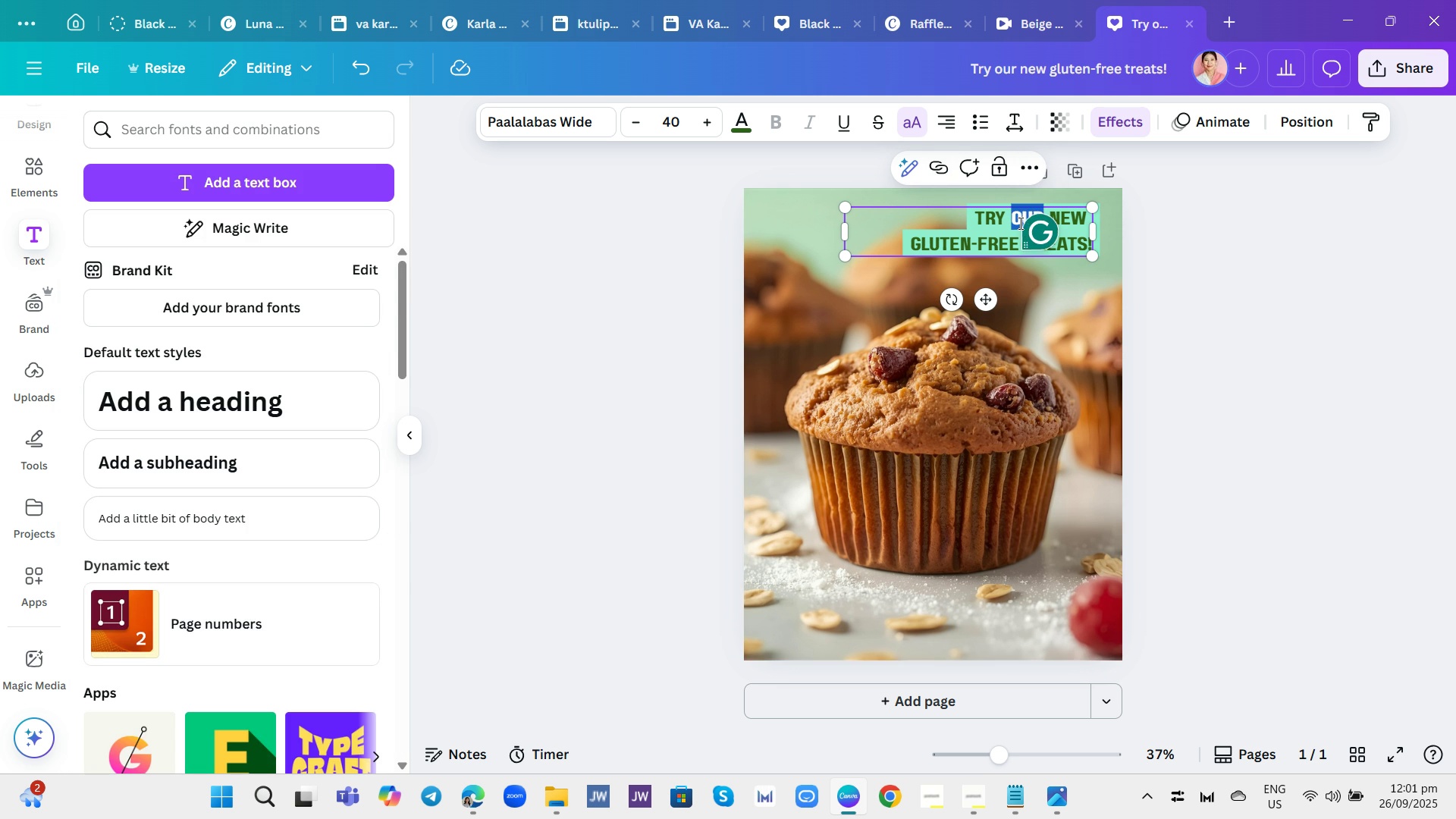 
triple_click([1019, 223])
 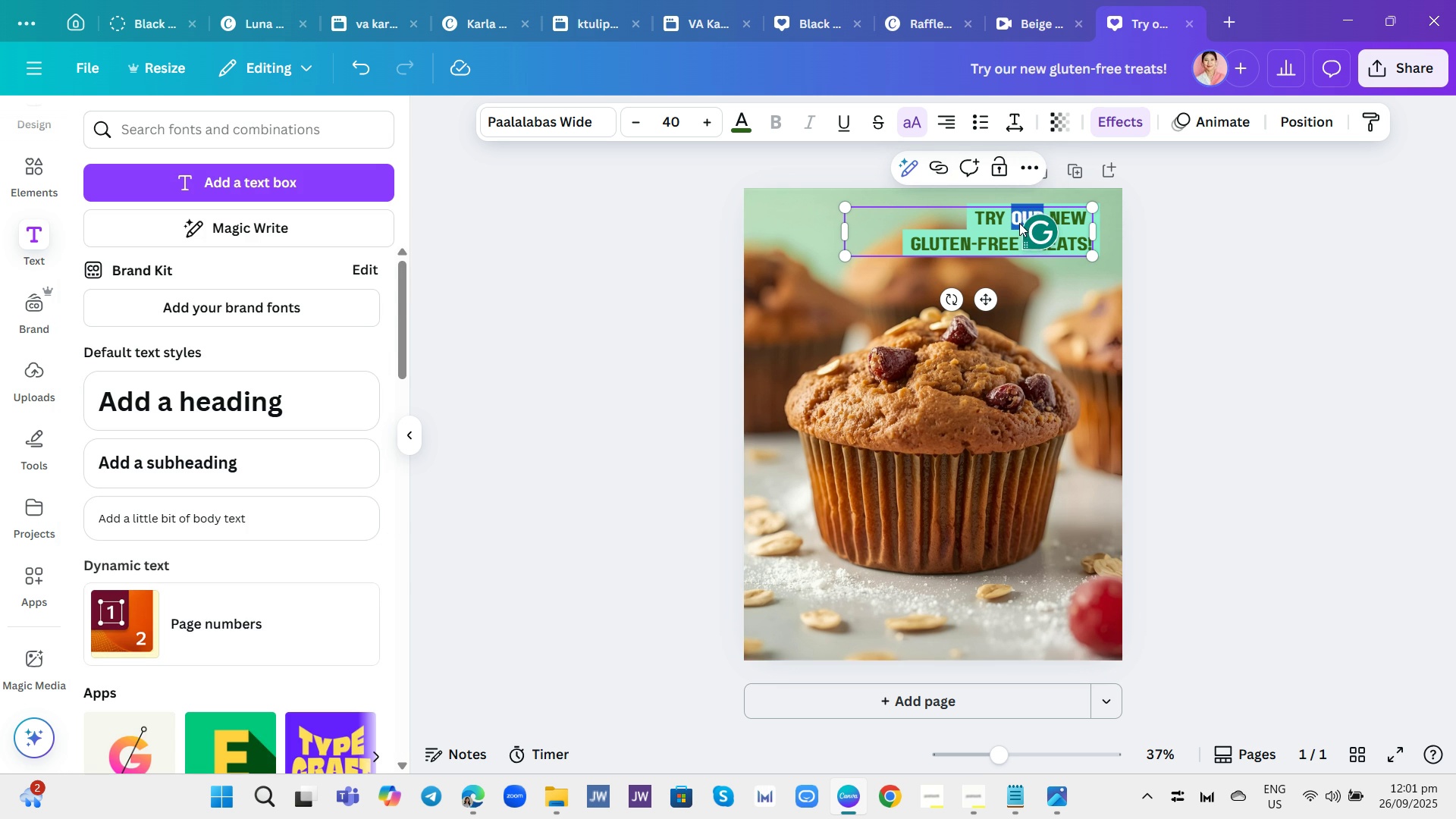 
triple_click([1019, 223])
 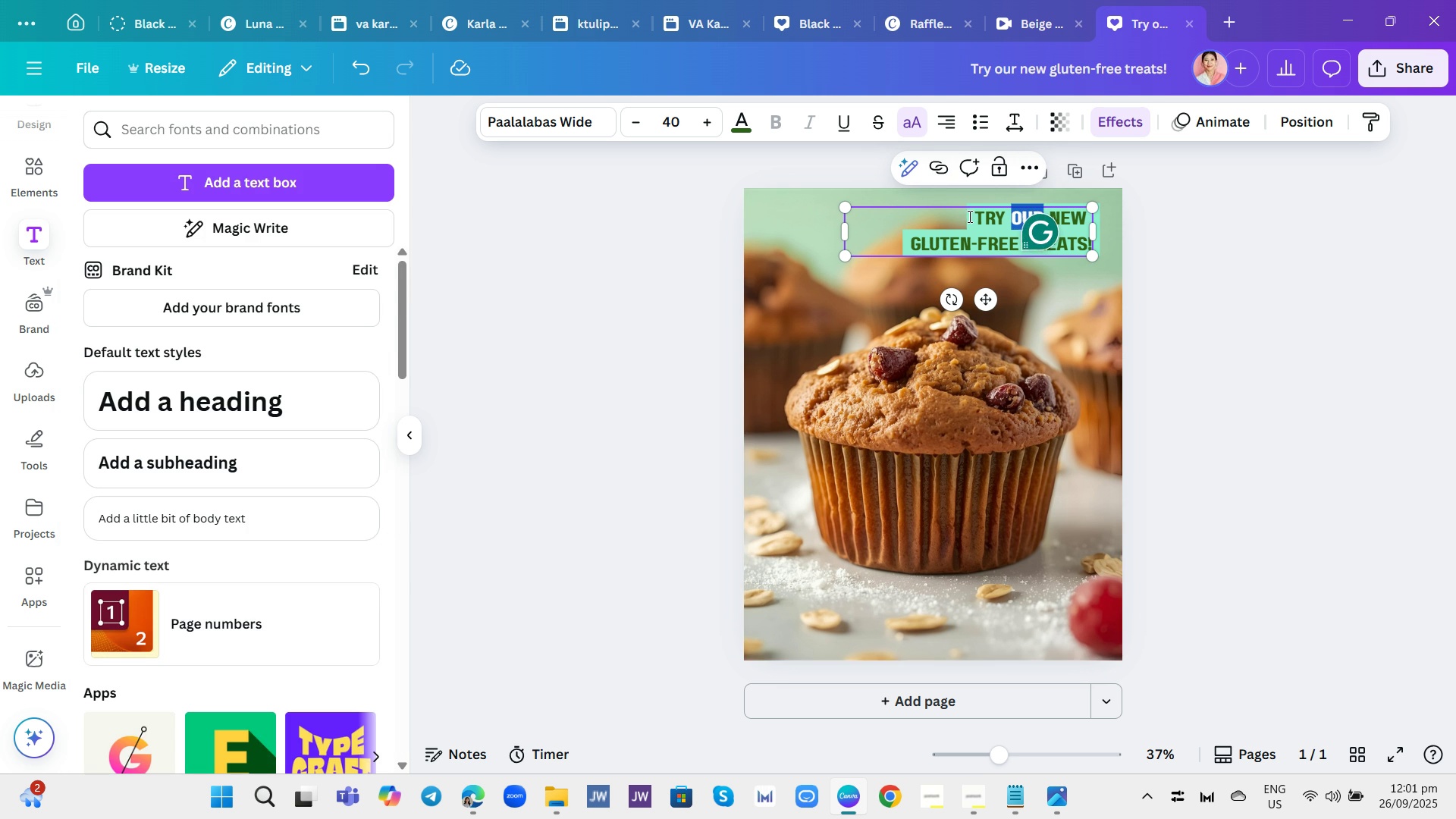 
left_click_drag(start_coordinate=[968, 216], to_coordinate=[1091, 246])
 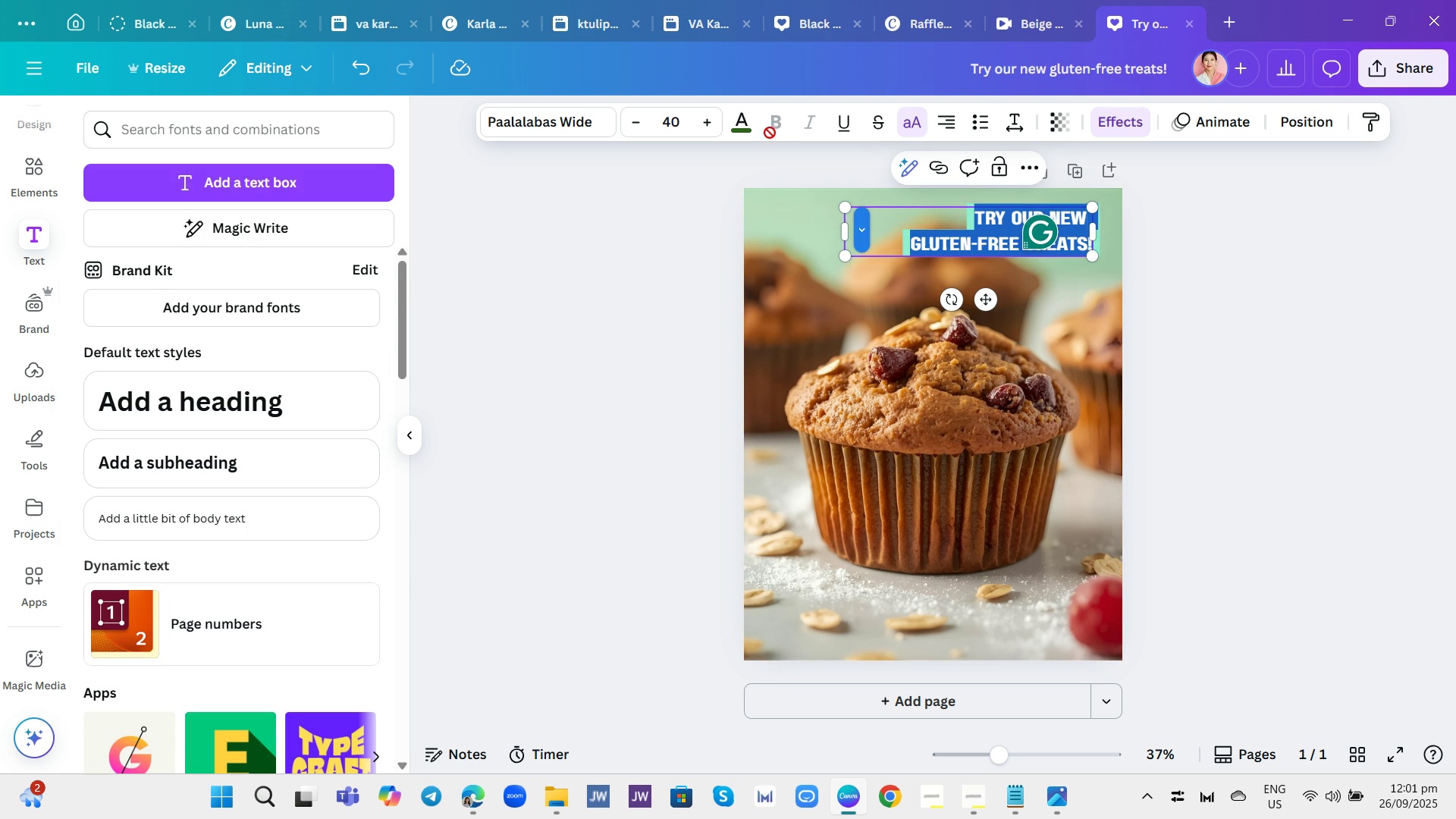 
left_click([745, 126])
 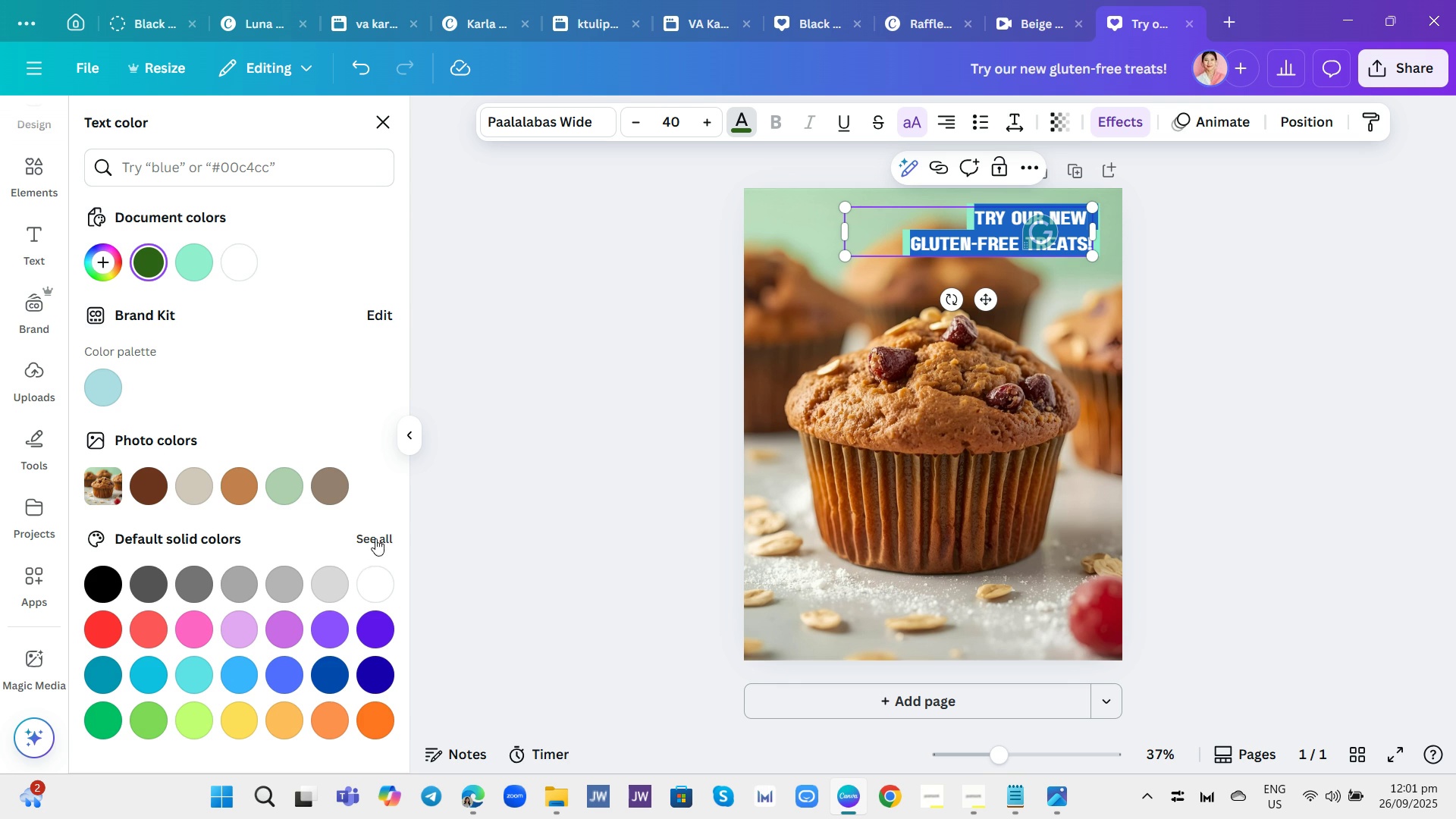 
scroll: coordinate [298, 526], scroll_direction: down, amount: 5.0
 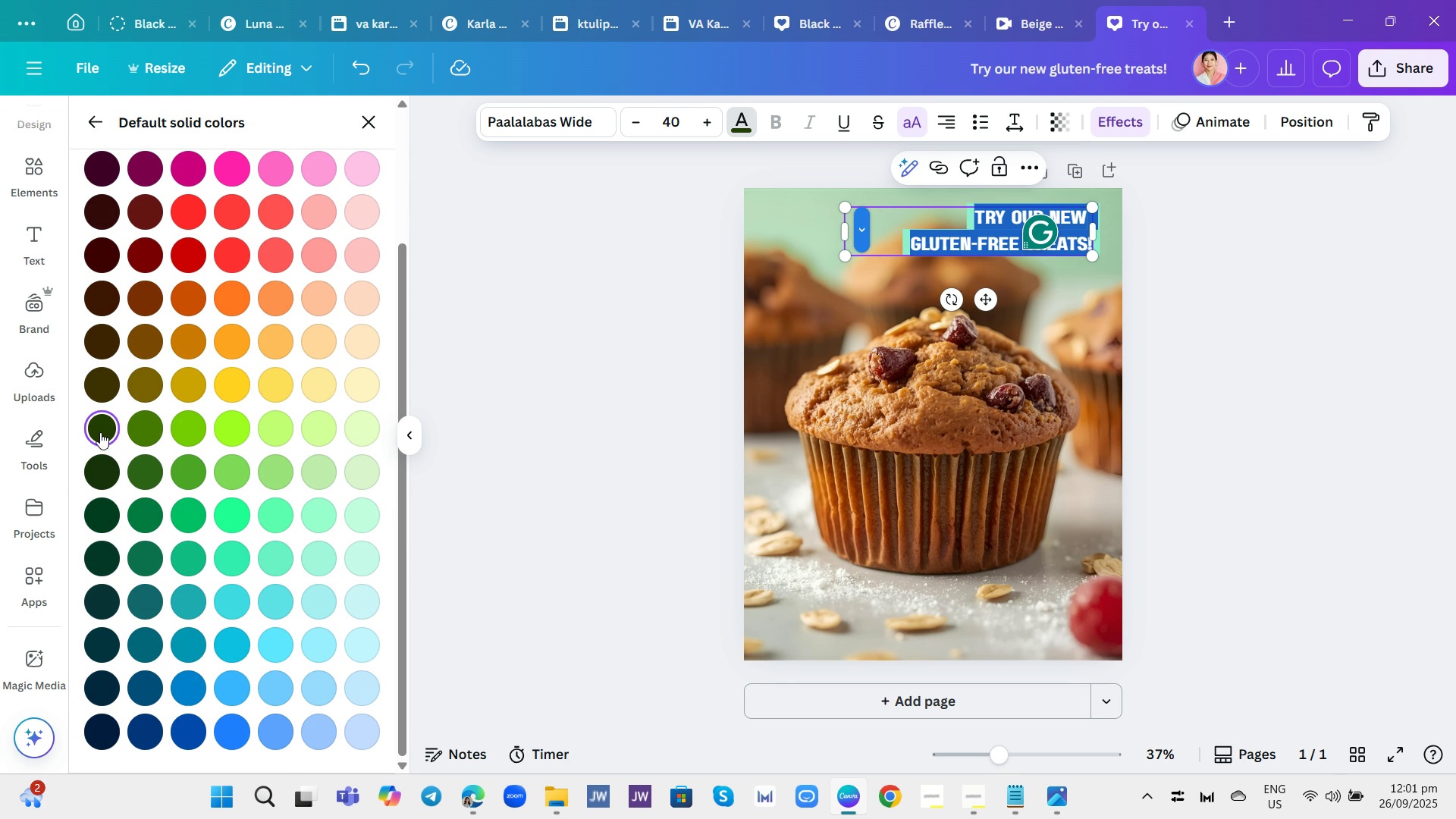 
wait(5.17)
 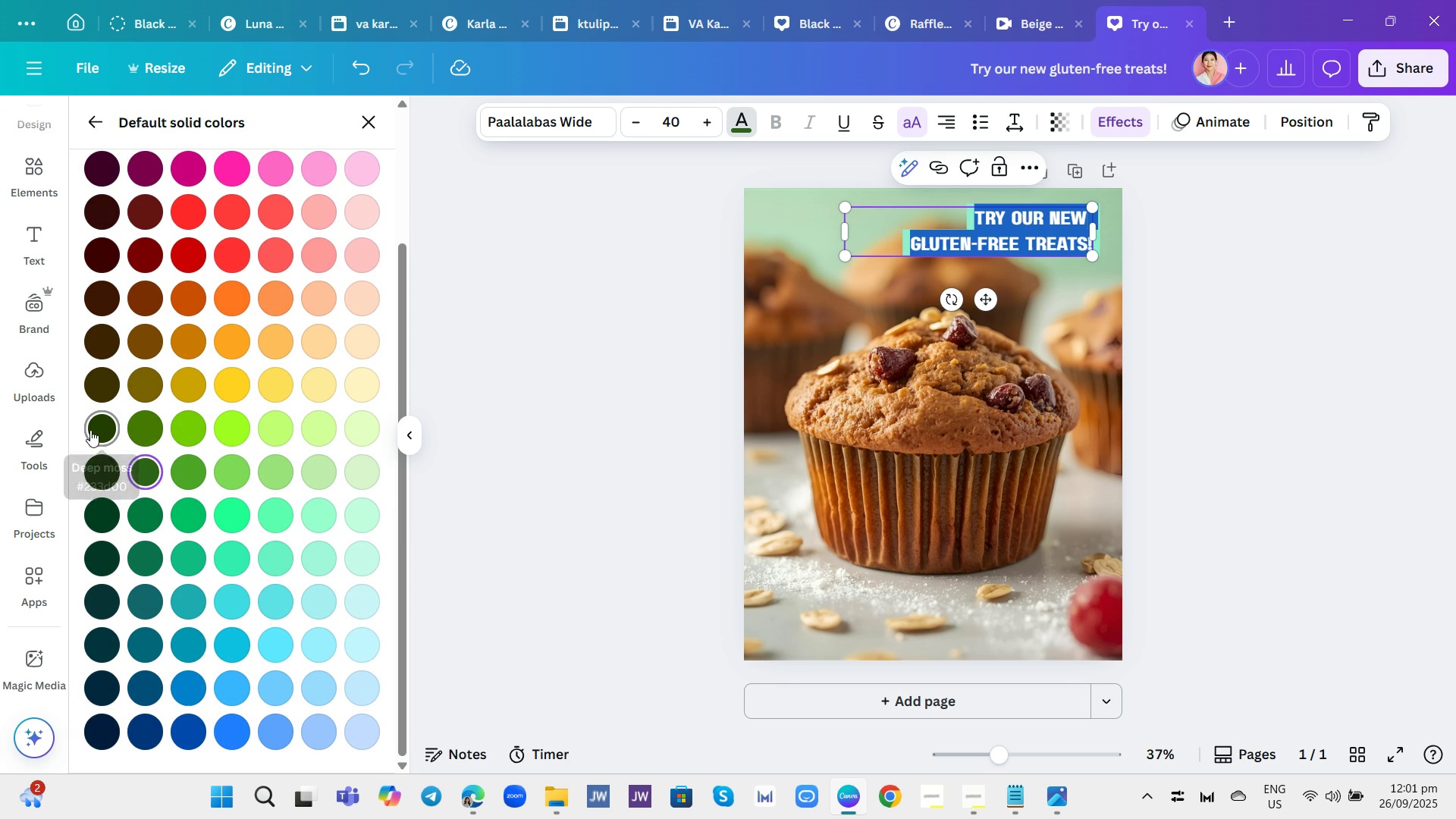 
mouse_move([138, 559])
 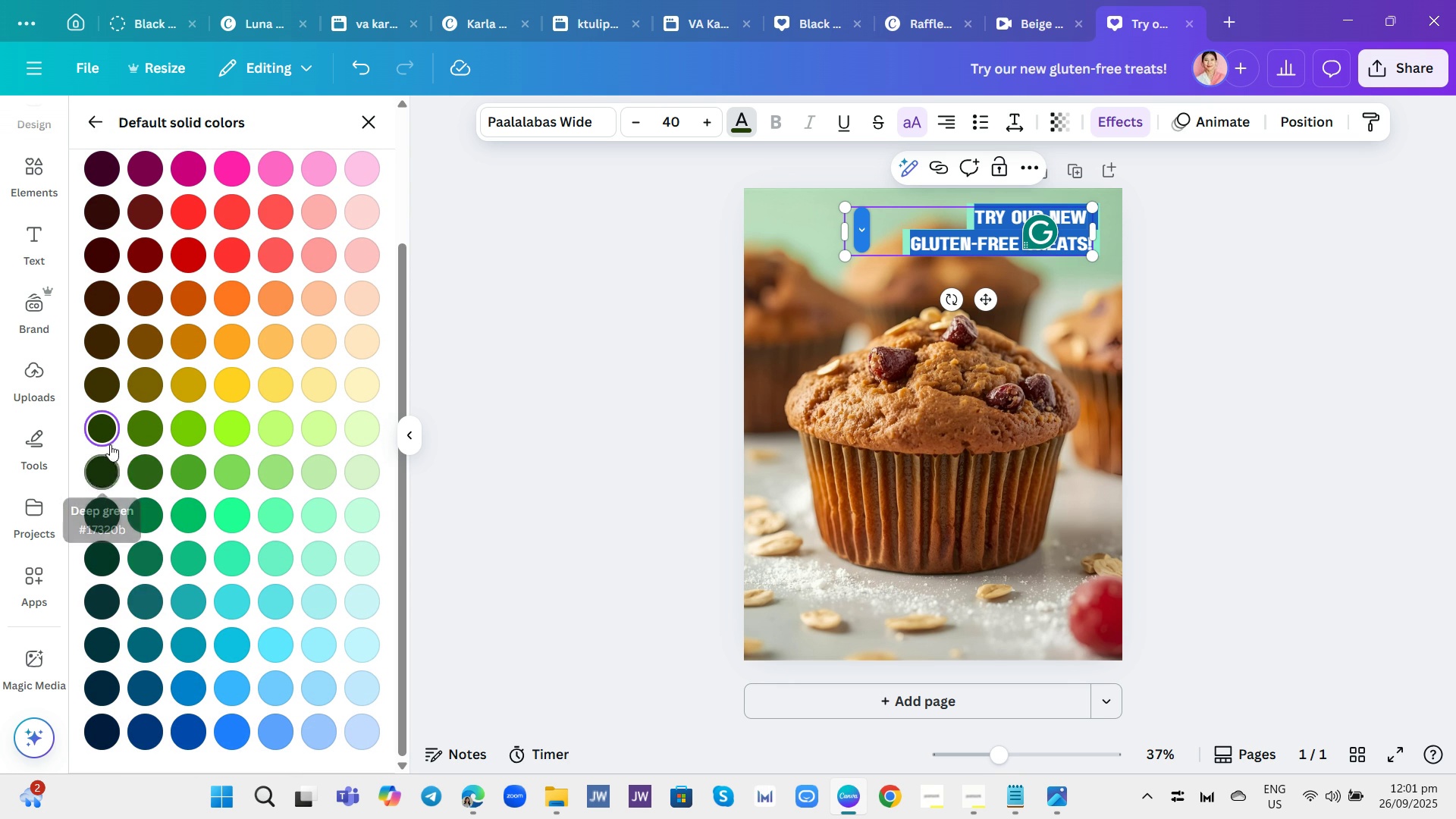 
left_click([107, 434])
 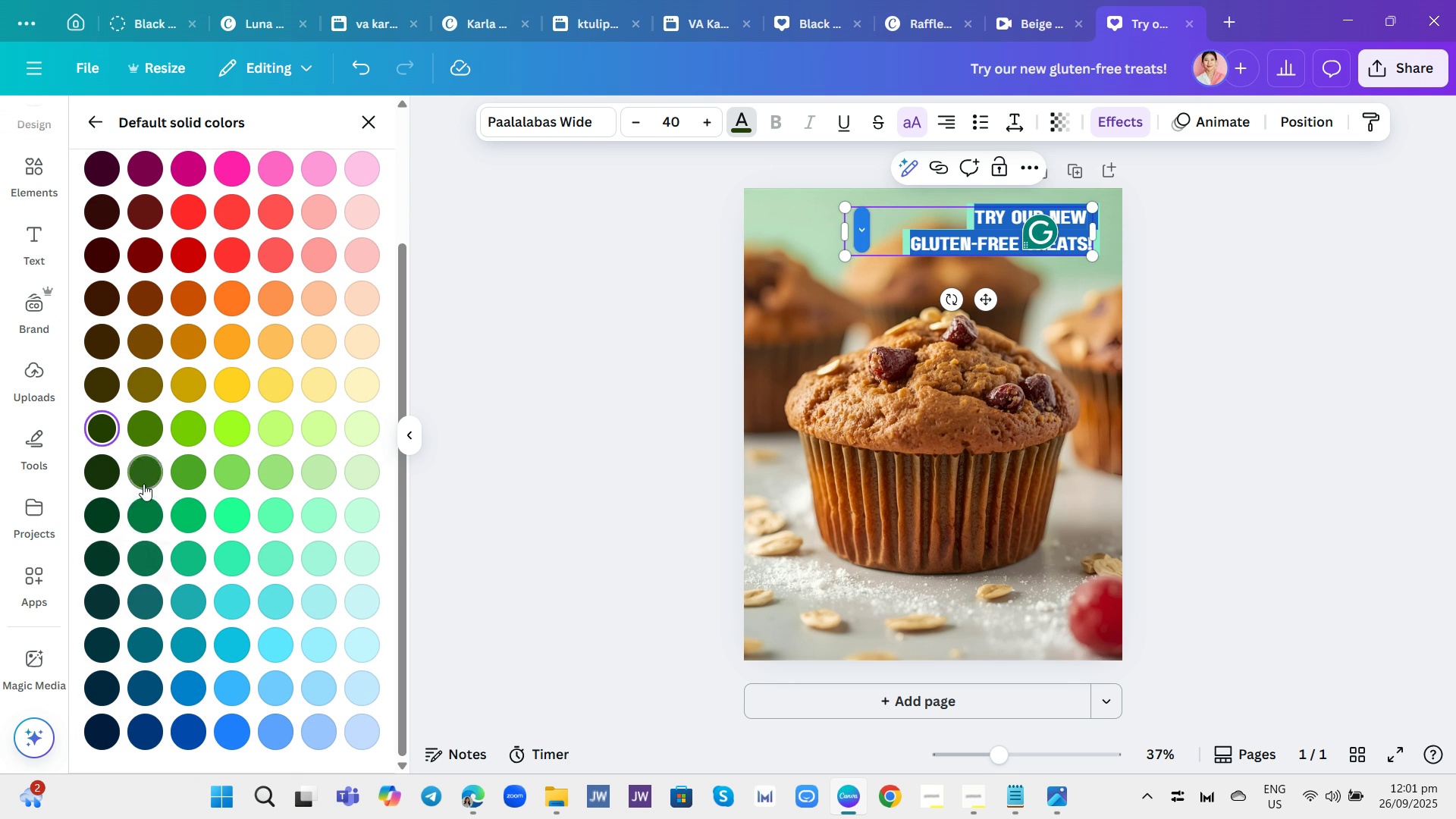 
left_click([144, 470])
 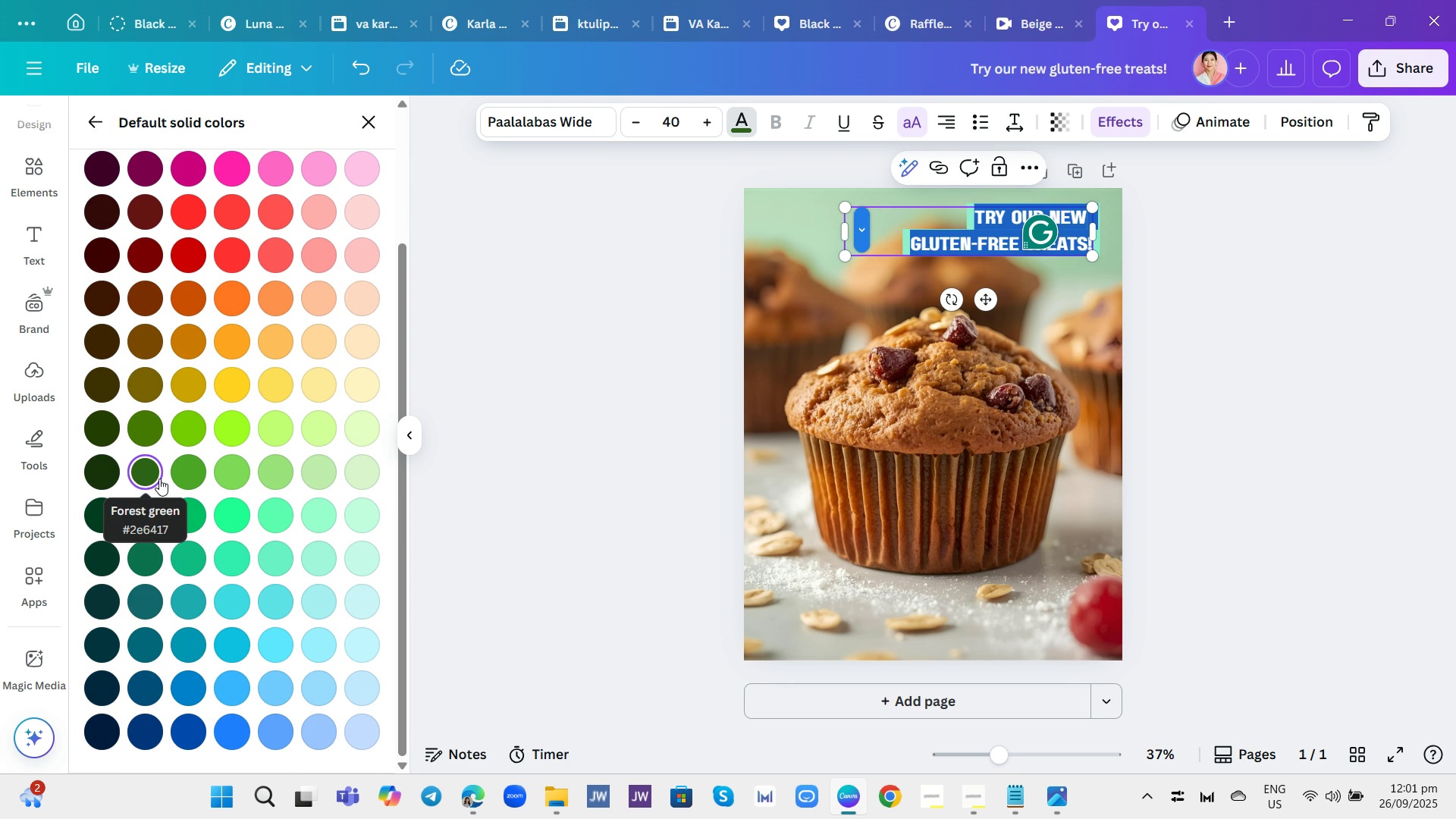 
left_click_drag(start_coordinate=[557, 404], to_coordinate=[550, 409])
 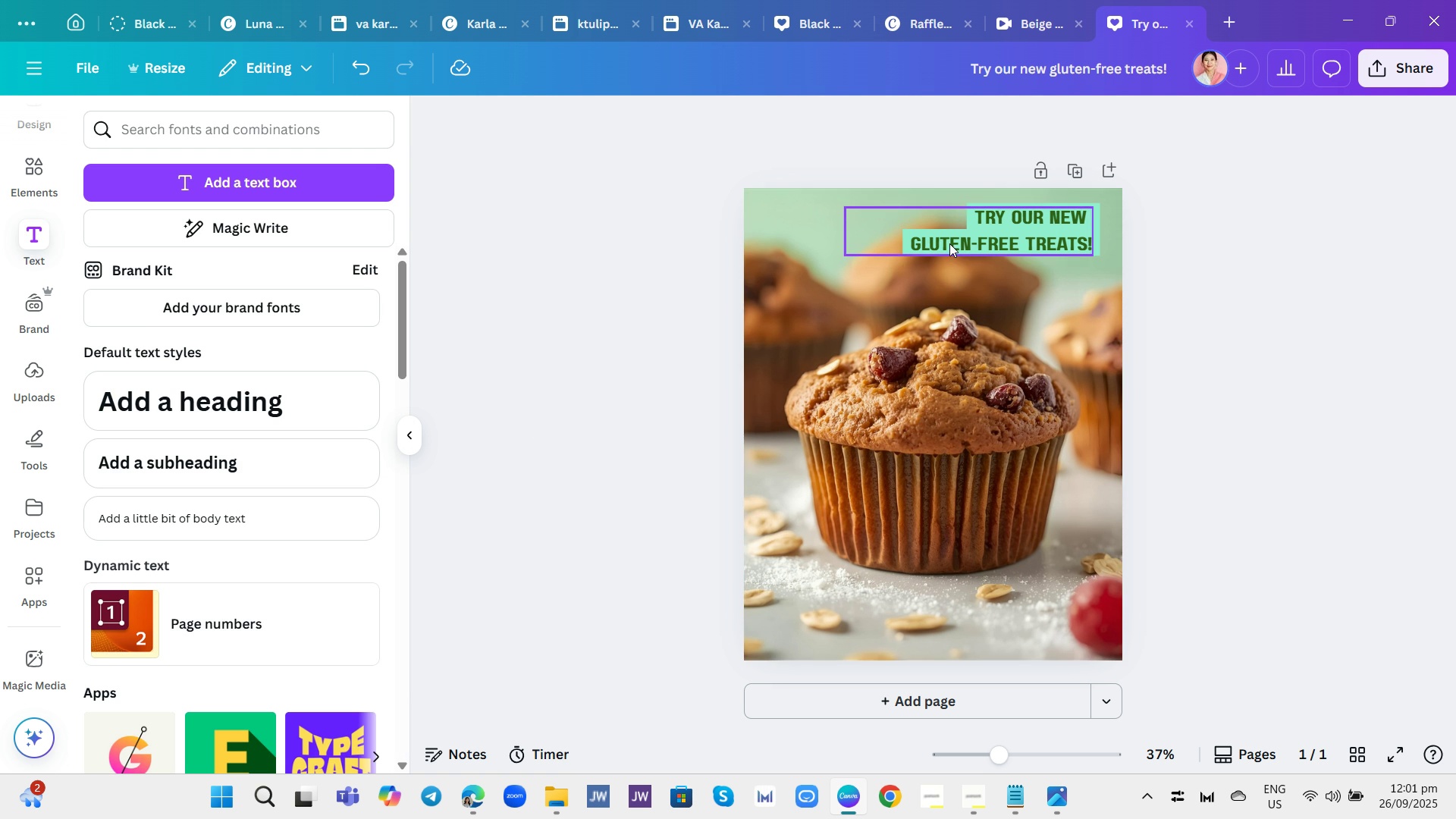 
wait(7.54)
 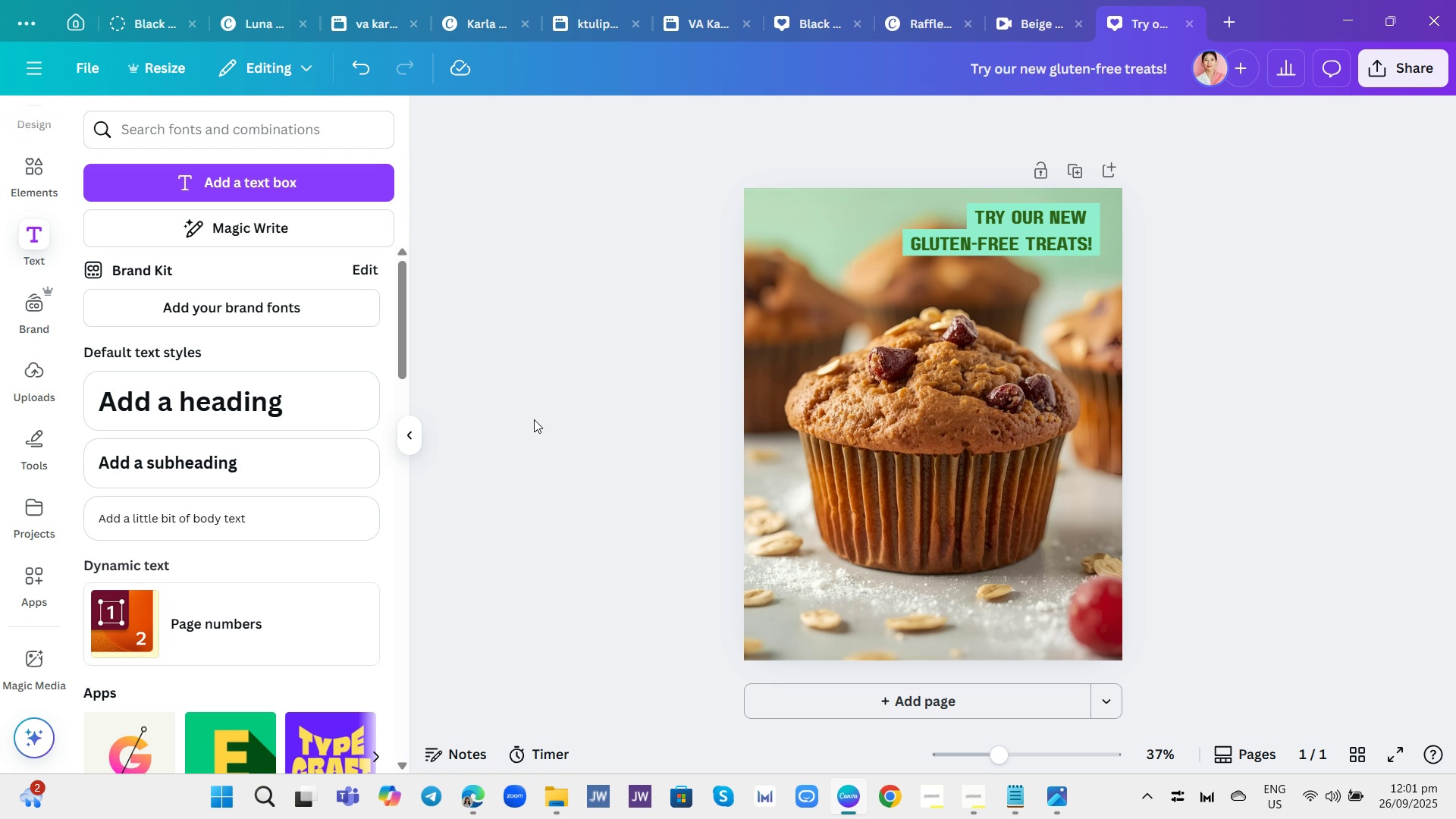 
left_click([988, 168])
 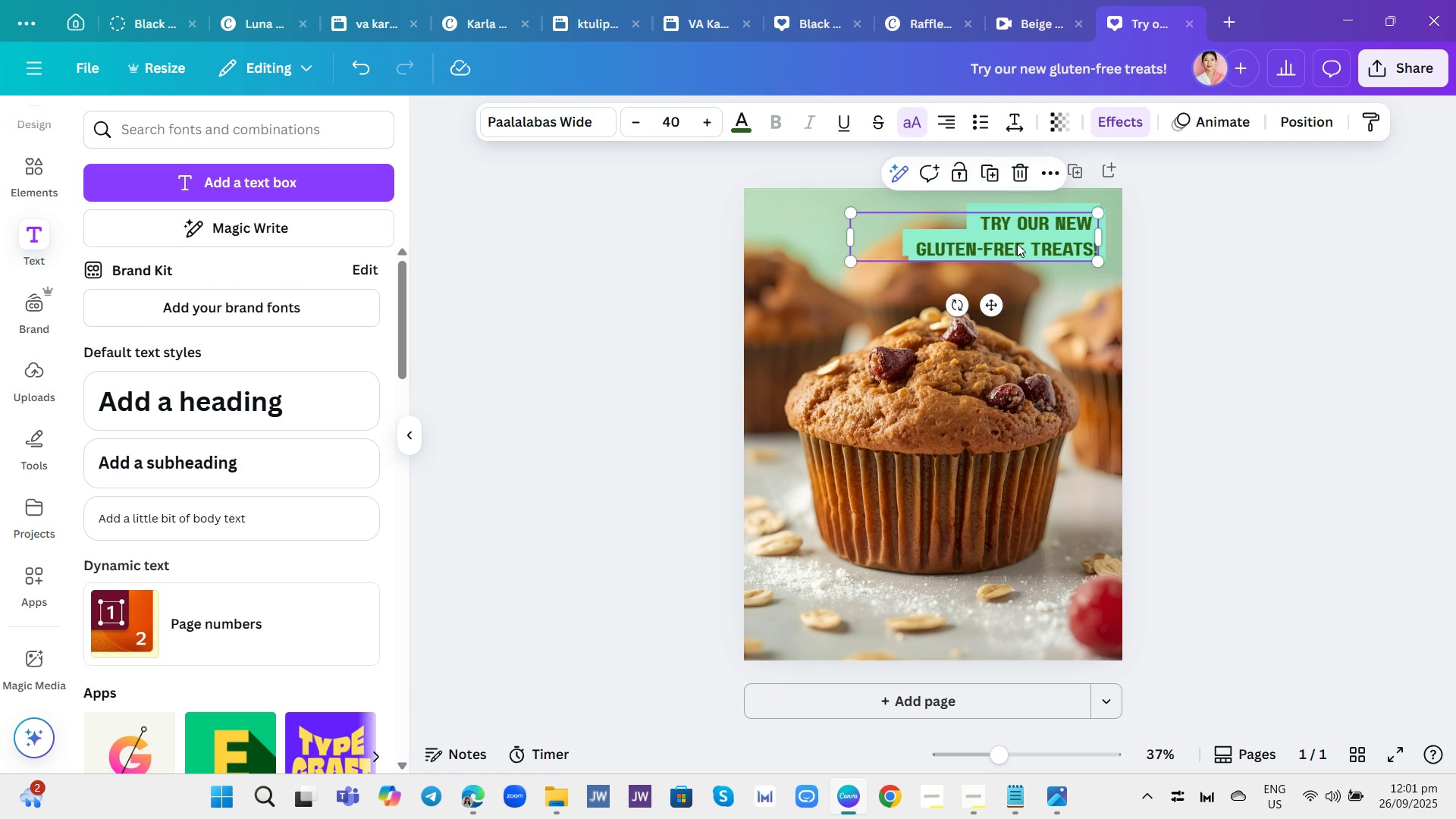 
left_click_drag(start_coordinate=[1017, 244], to_coordinate=[1015, 293])
 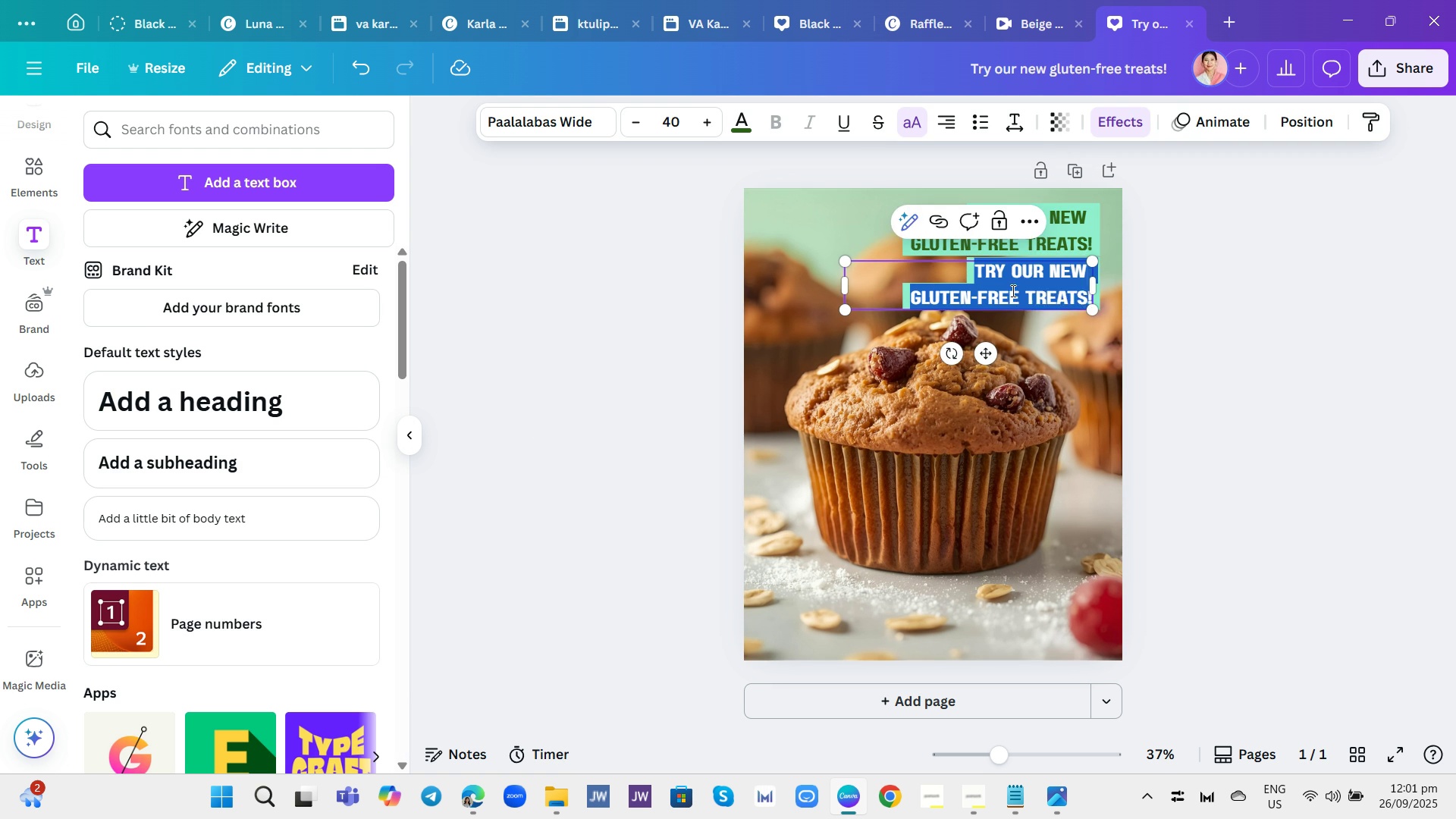 
double_click([1012, 290])
 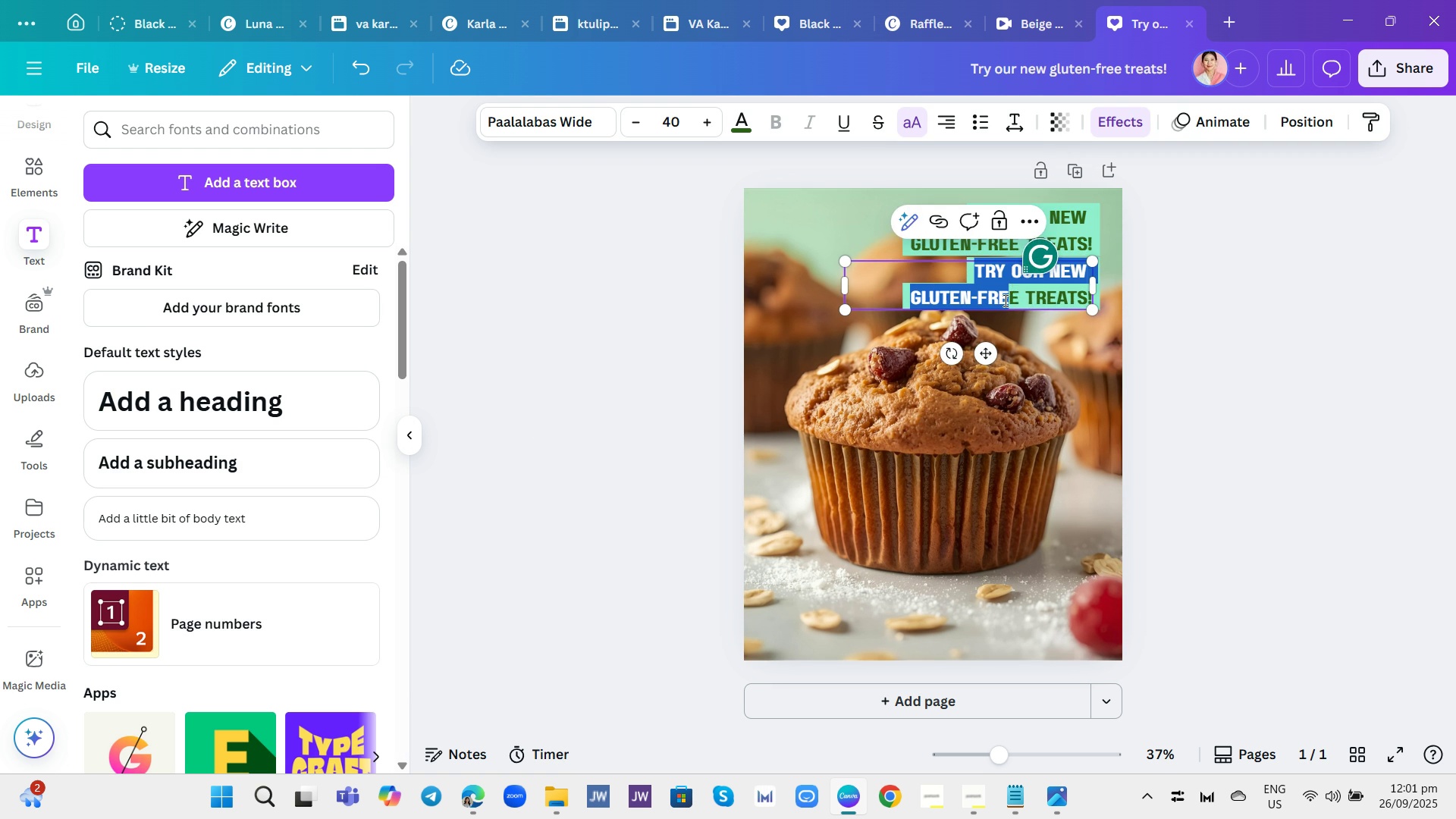 
double_click([1004, 300])
 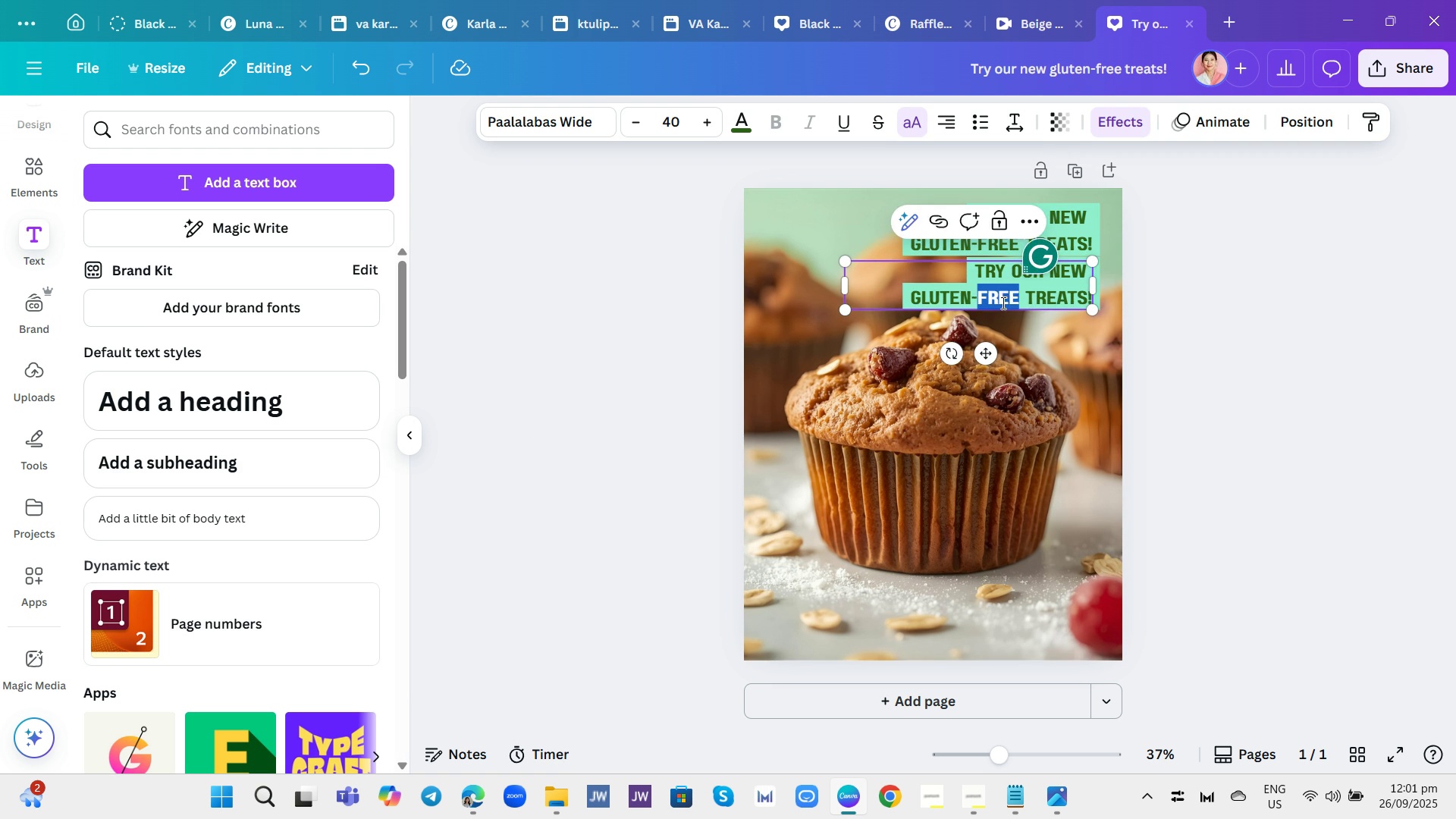 
triple_click([1002, 303])
 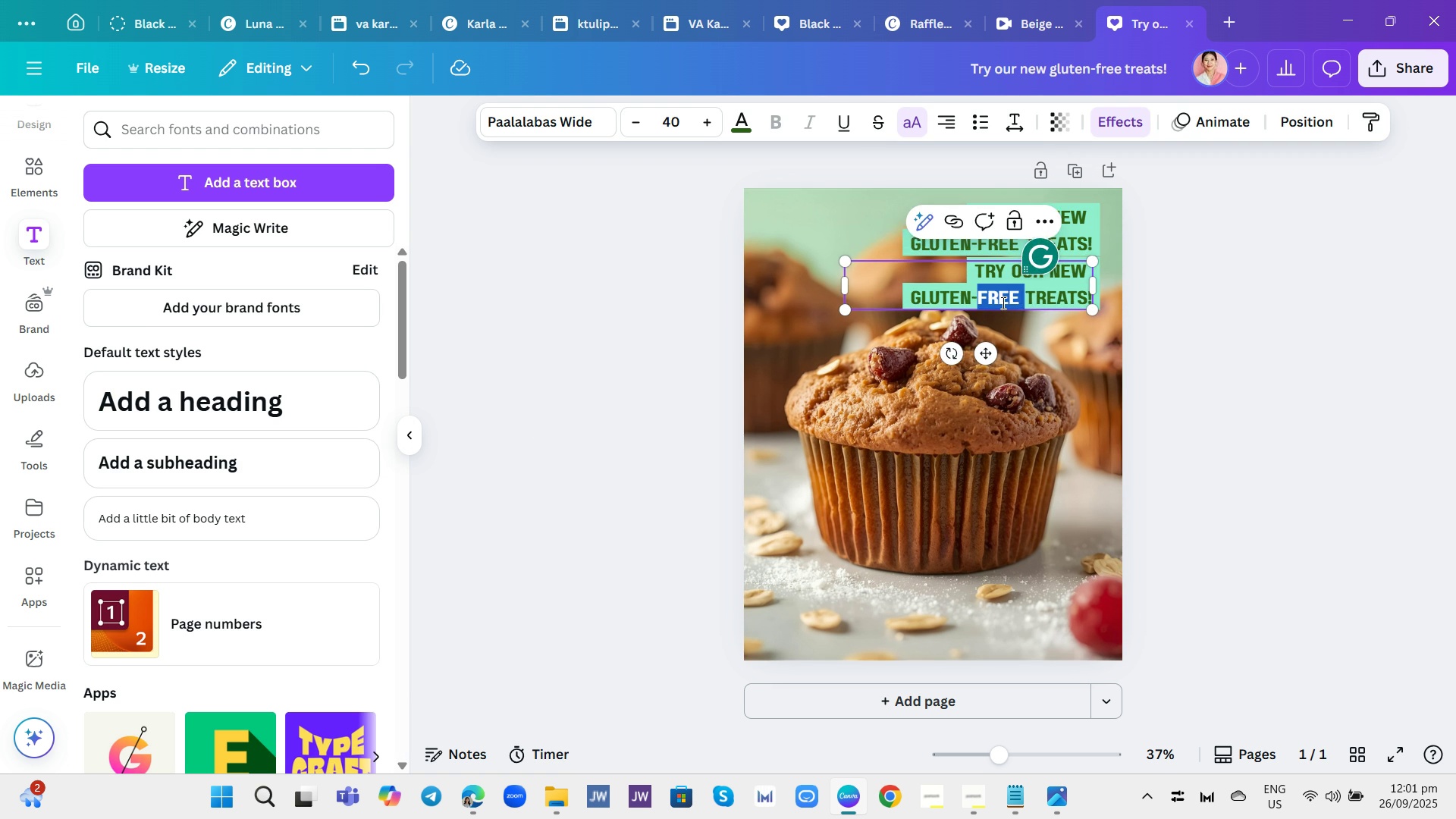 
triple_click([1002, 303])
 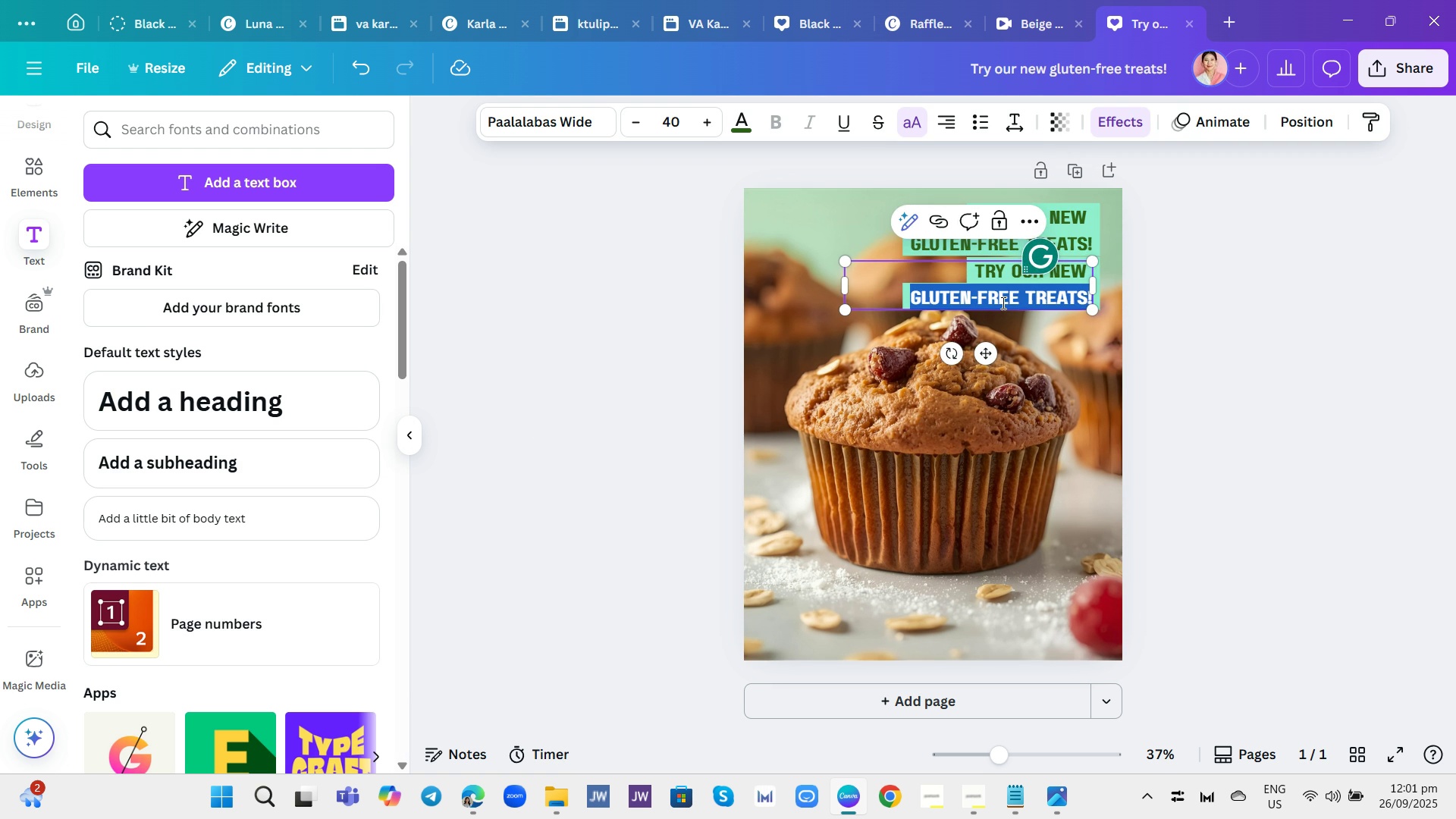 
triple_click([1002, 303])
 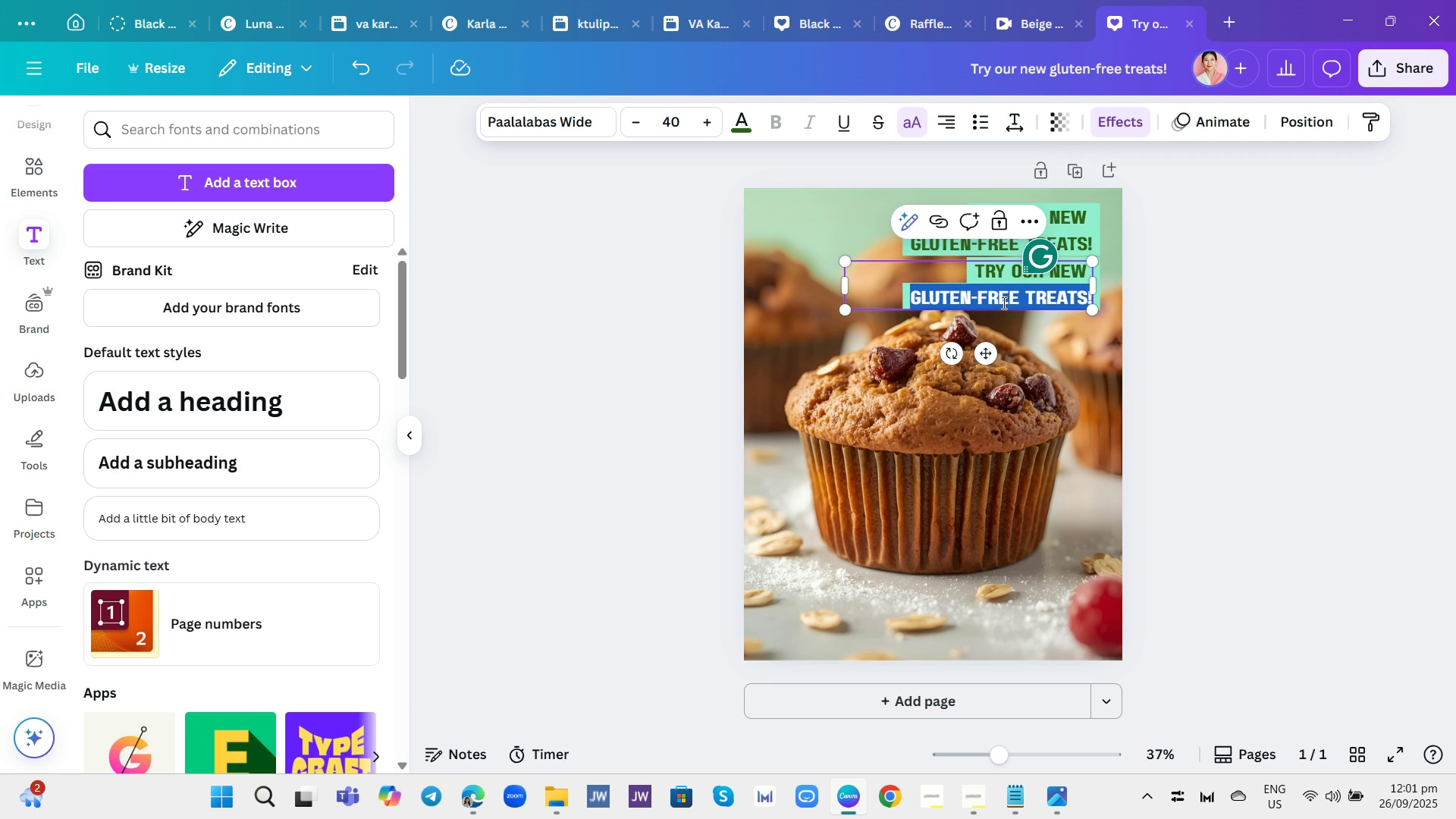 
hold_key(key=Backspace, duration=0.32)
 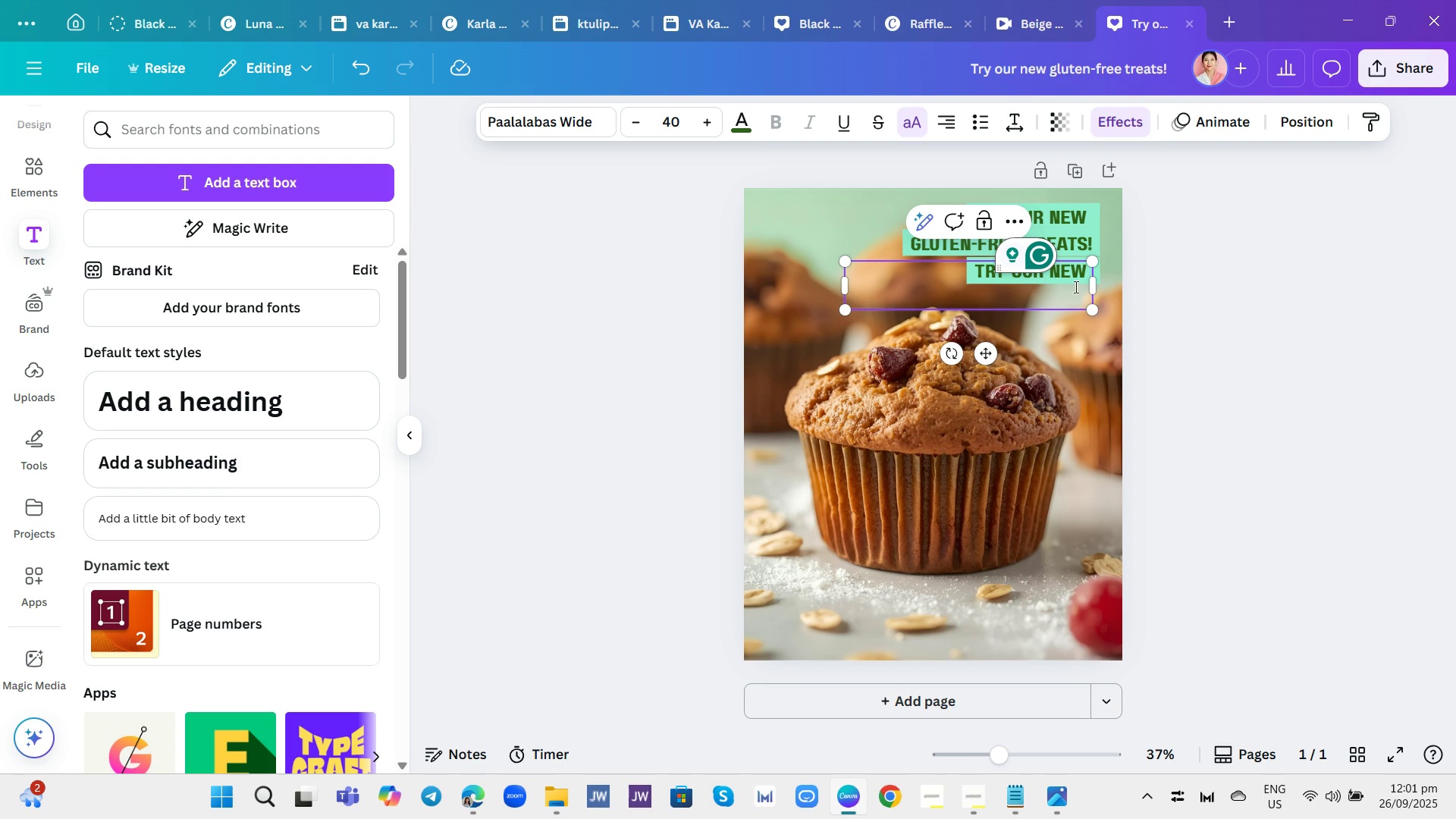 
double_click([1059, 275])
 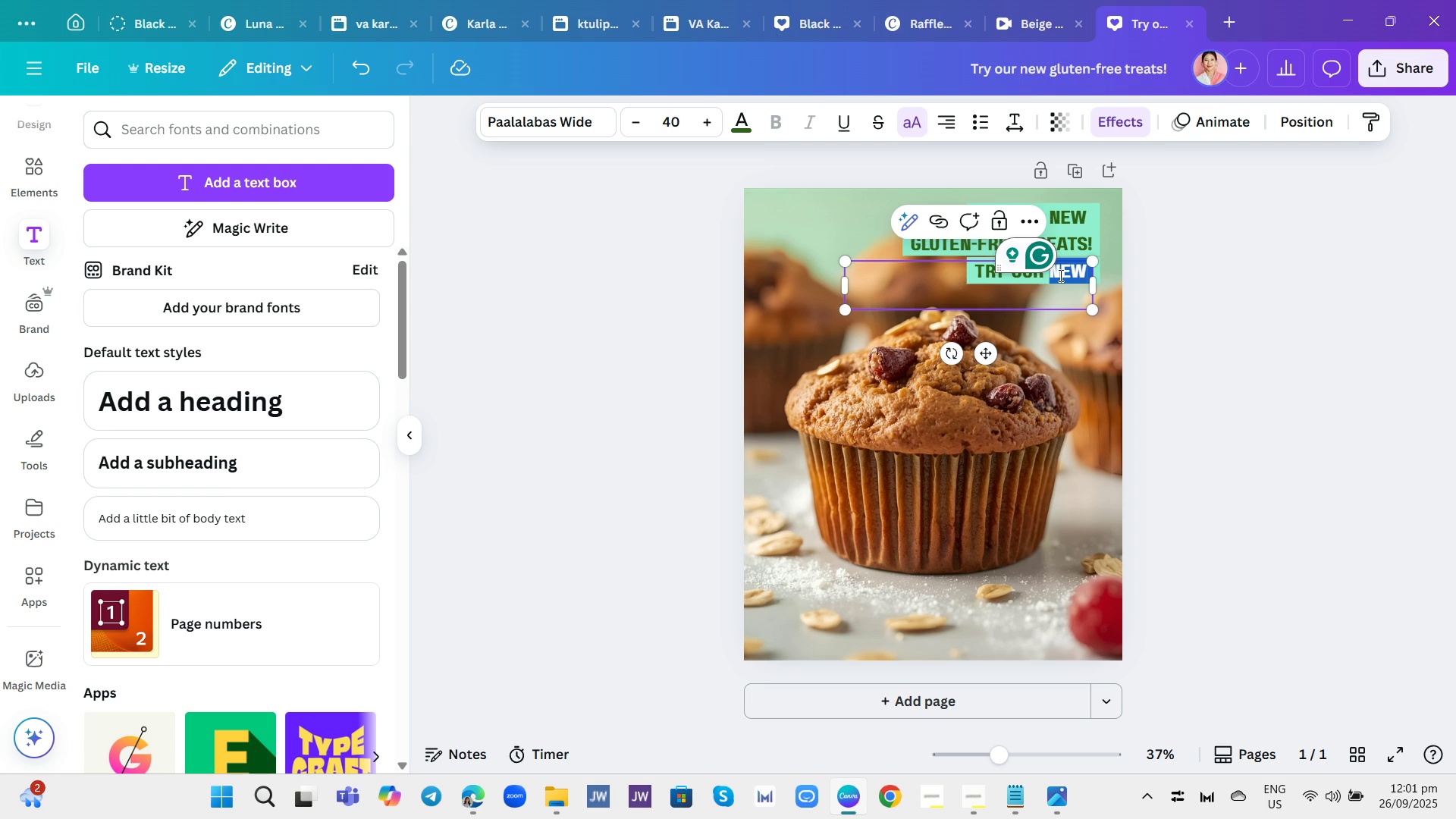 
left_click_drag(start_coordinate=[1059, 275], to_coordinate=[1064, 277])
 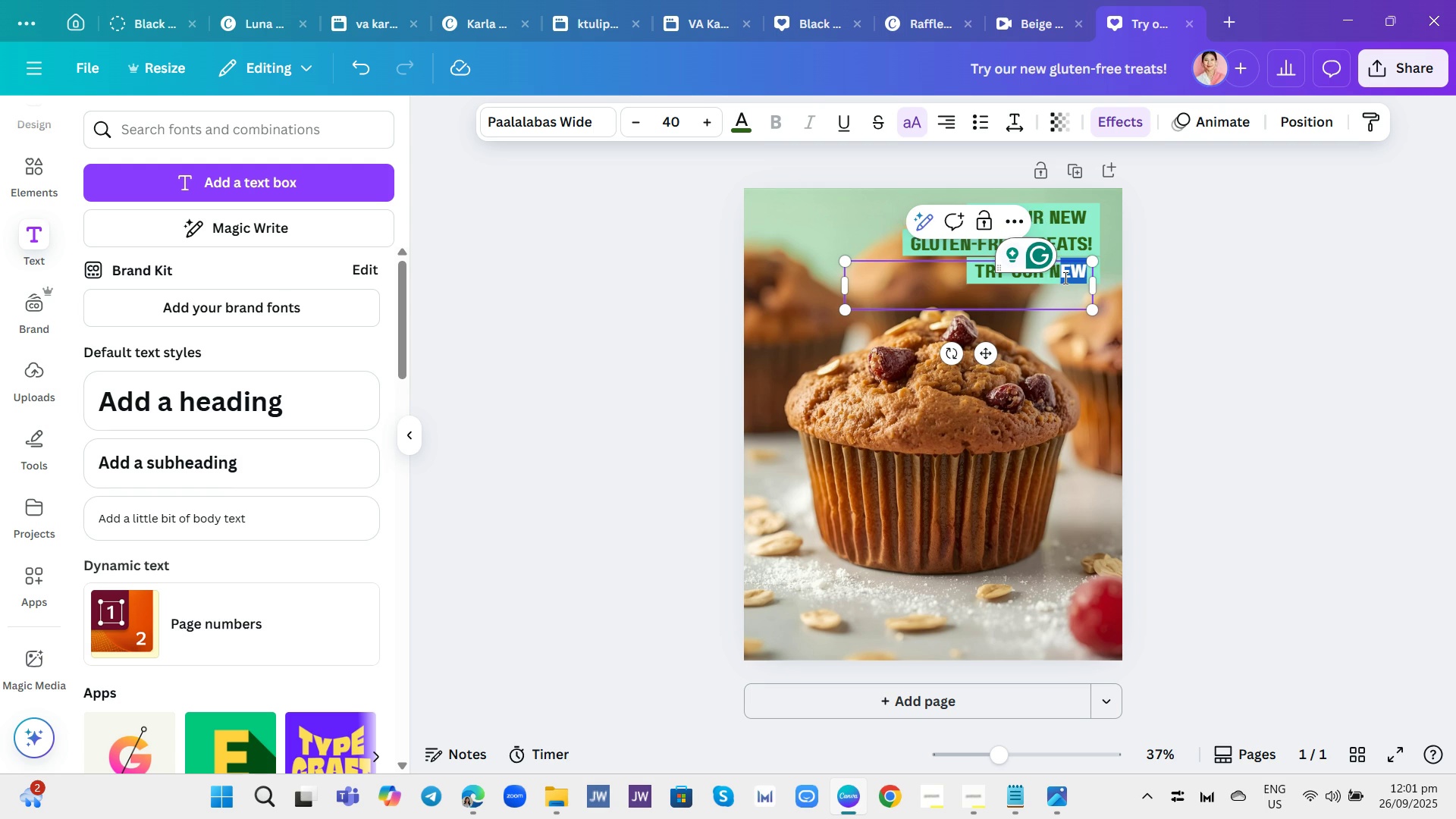 
double_click([1064, 278])
 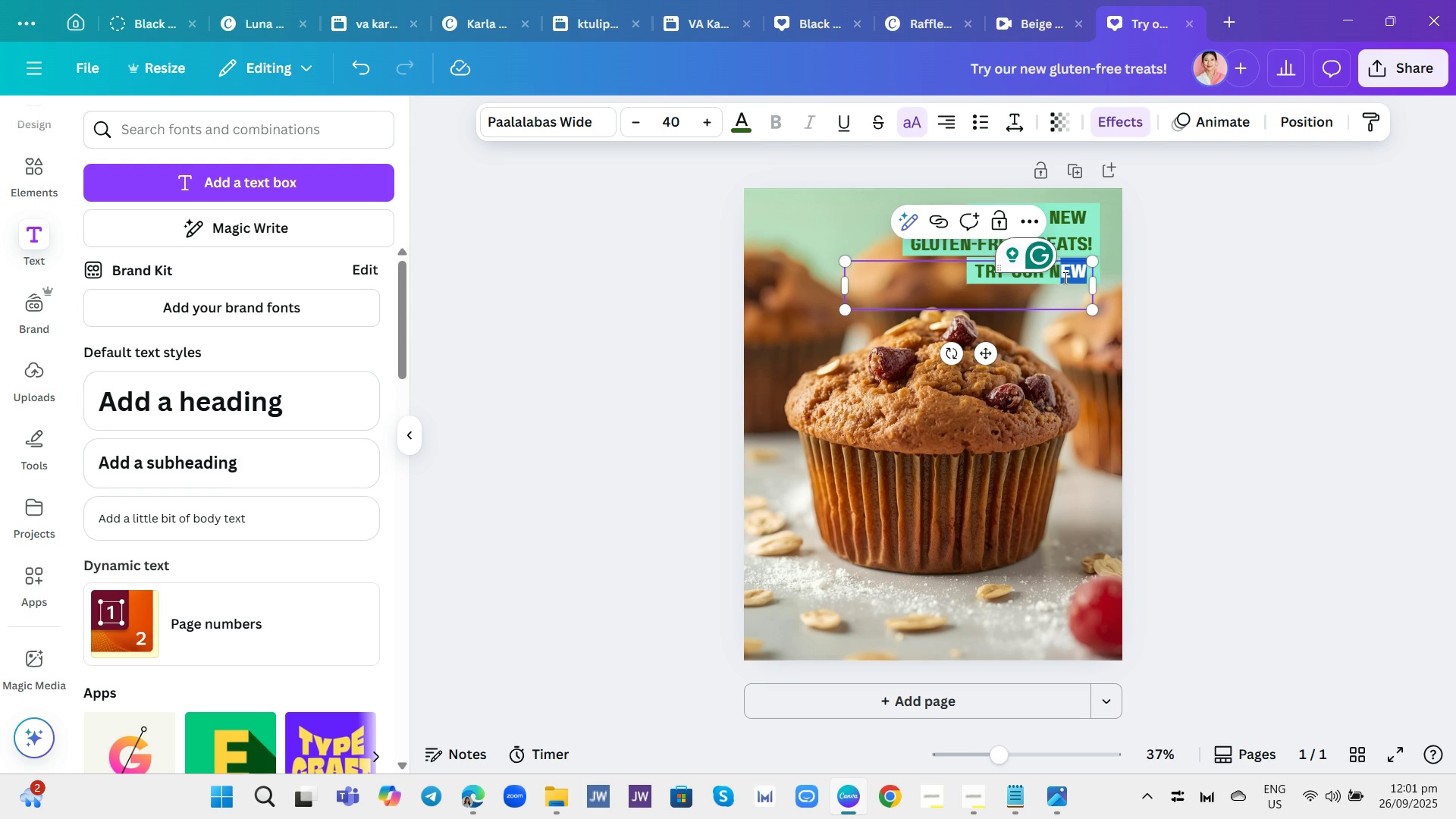 
triple_click([1064, 278])
 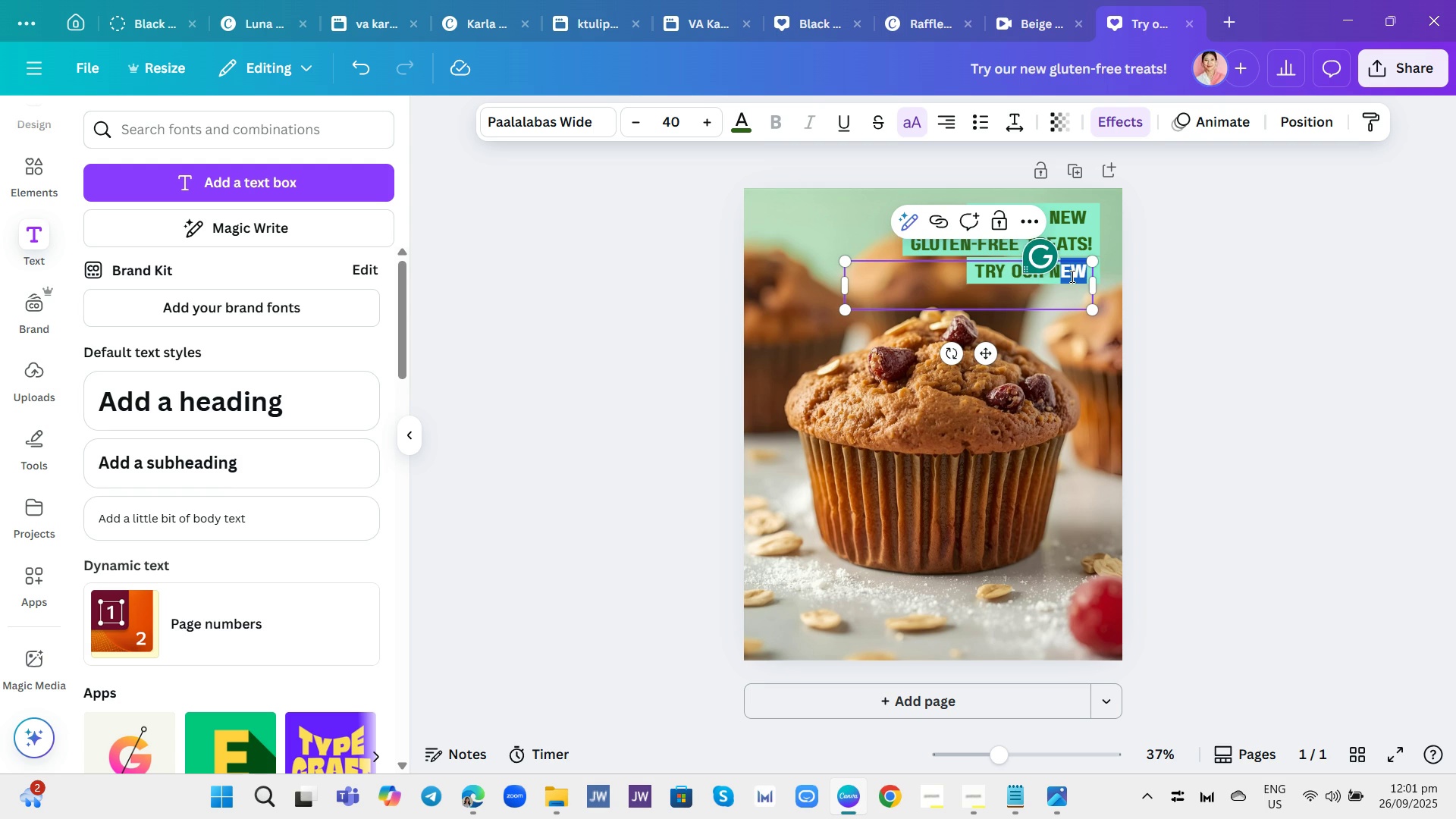 
key(Backspace)
 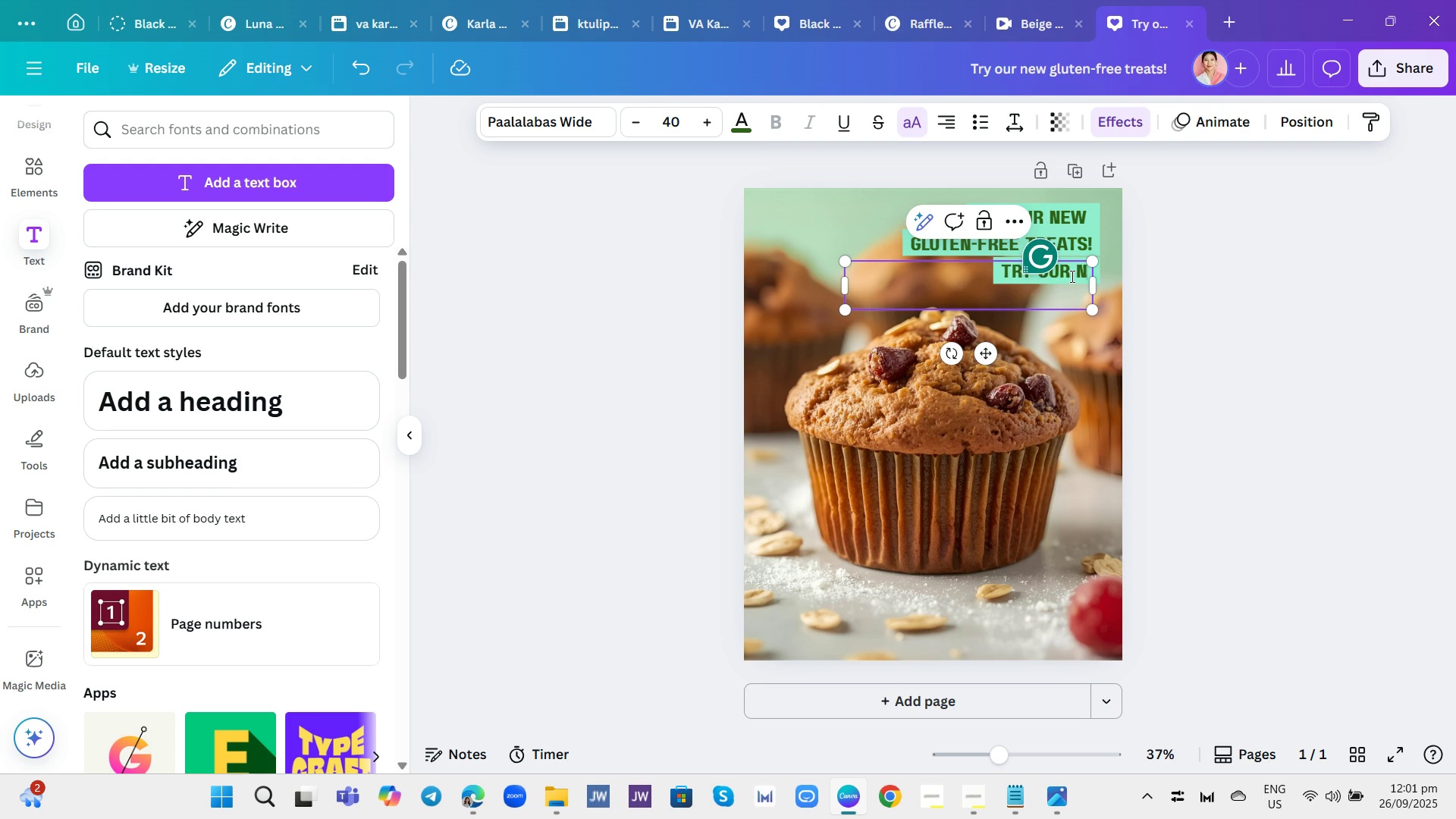 
hold_key(key=Backspace, duration=0.8)
 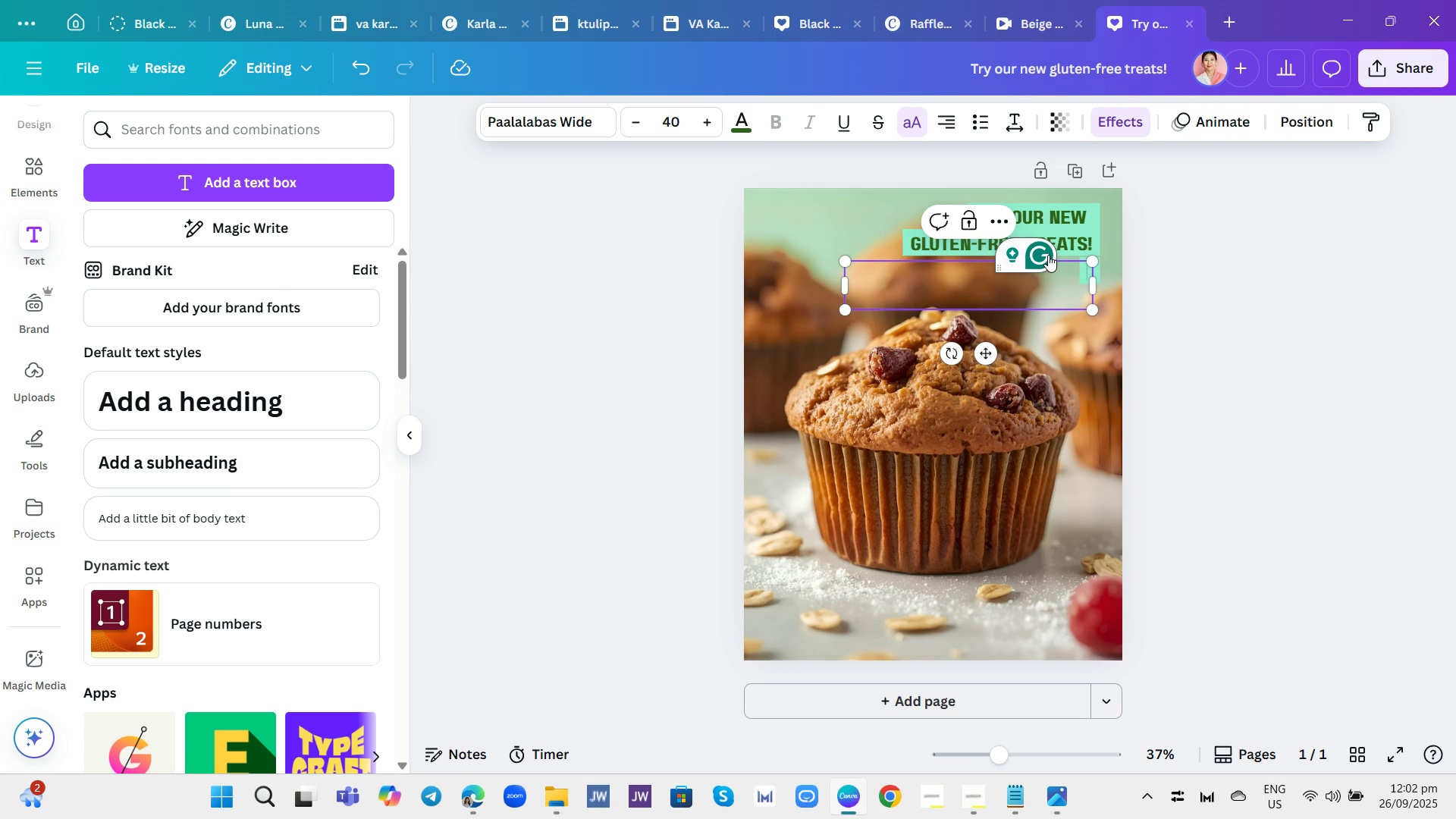 
left_click([905, 116])
 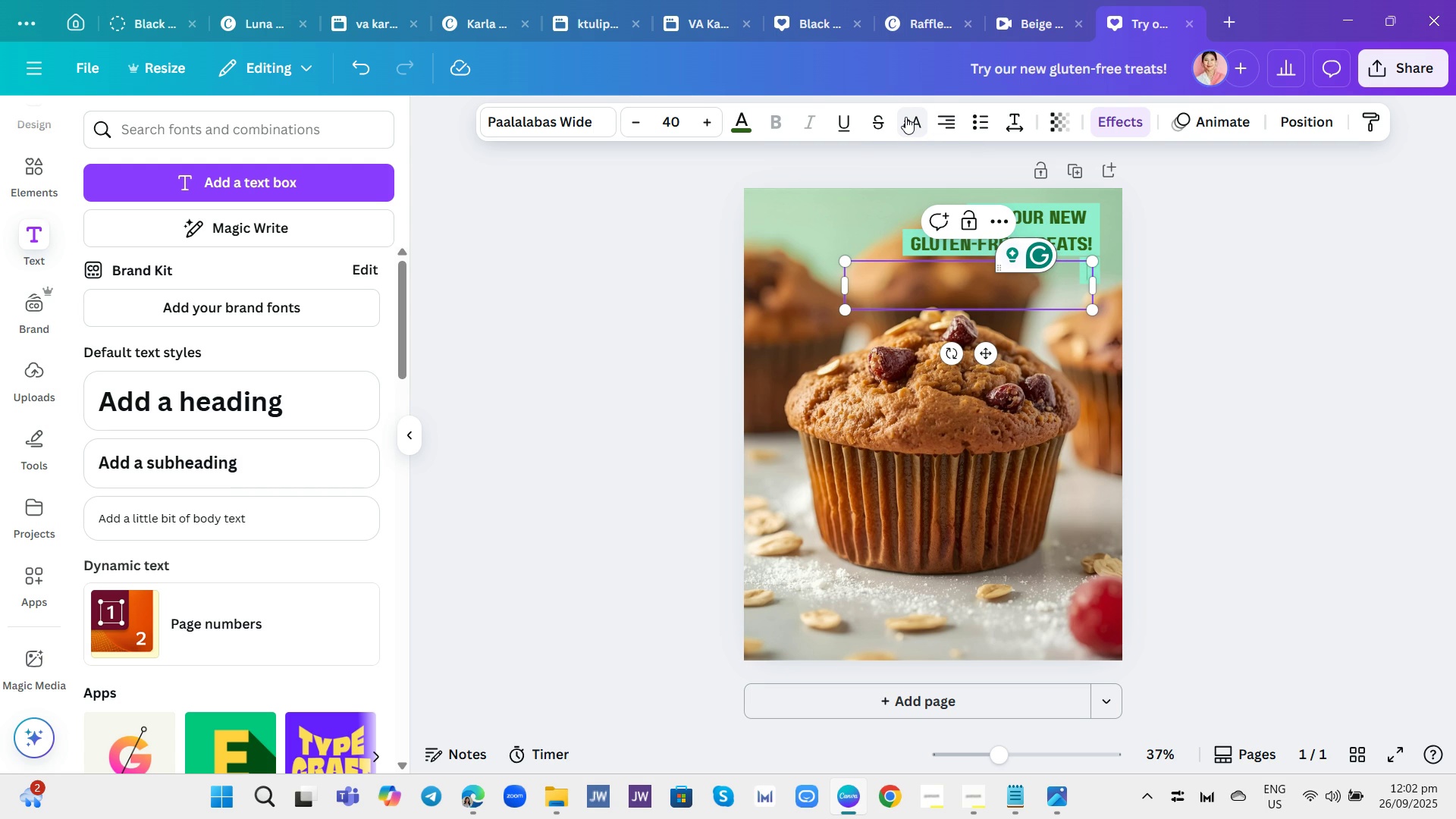 
type(Tag )
key(Backspace)
key(Backspace)
key(Backspace)
type(a)
 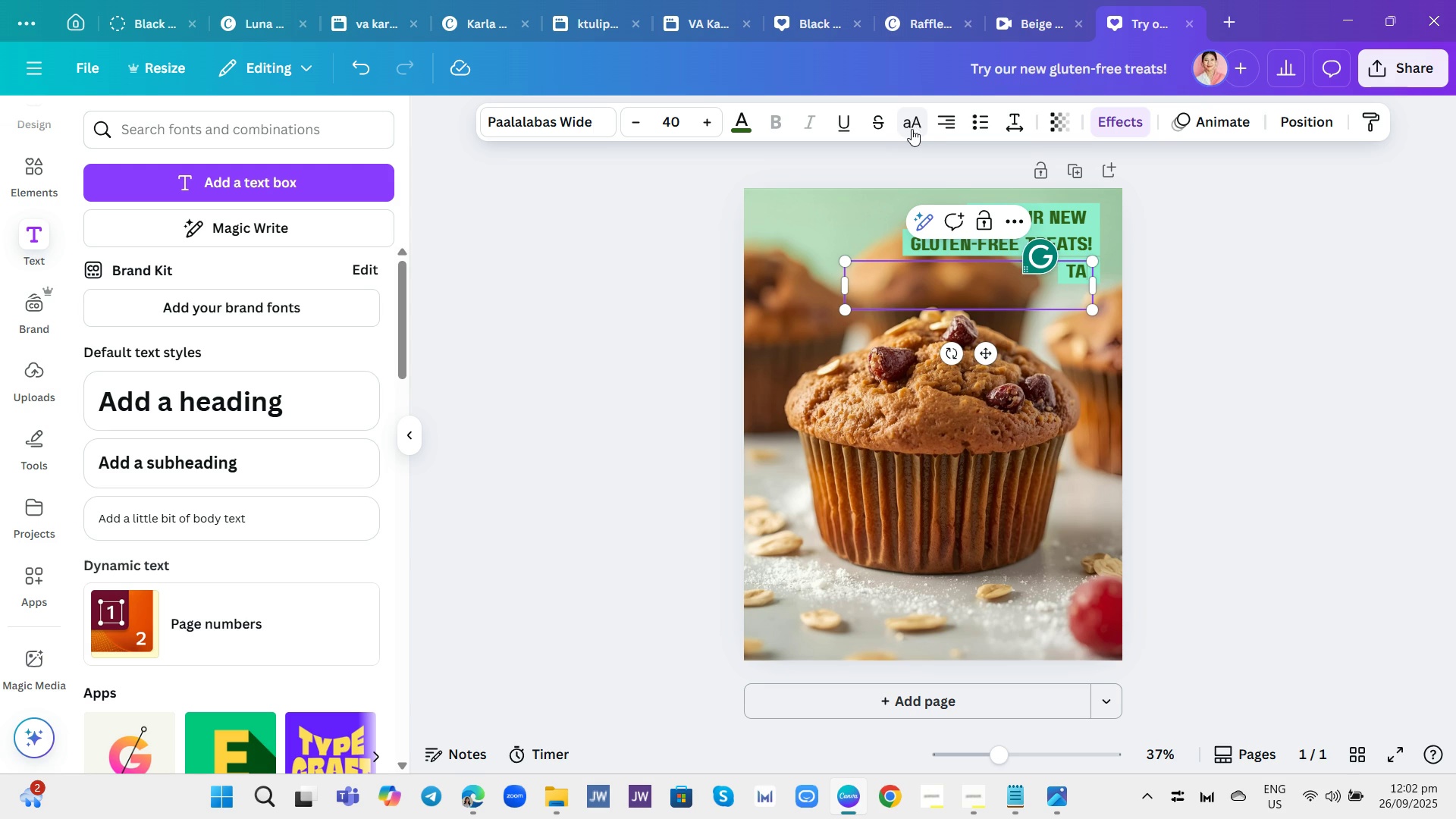 
left_click([905, 129])
 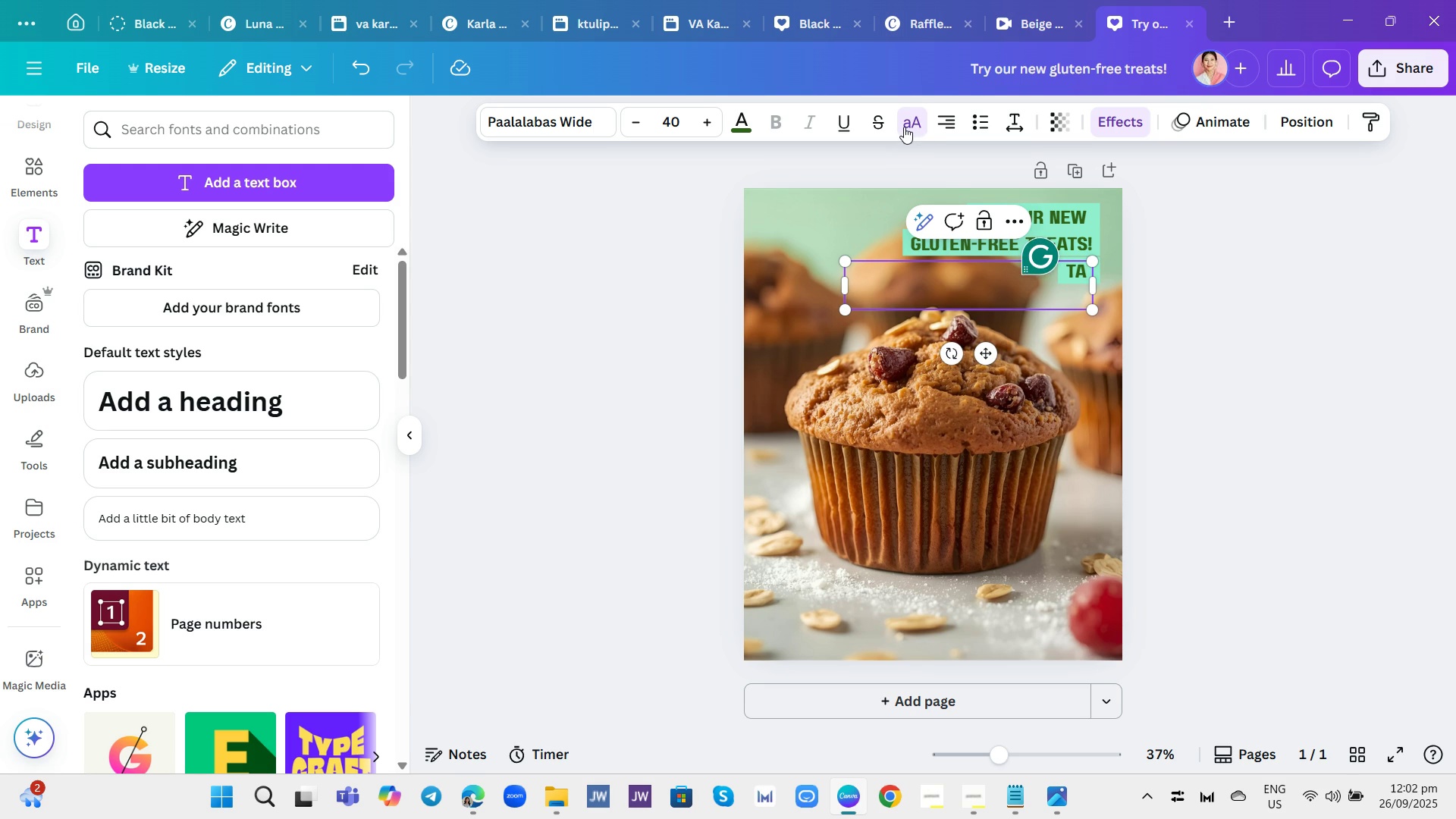 
key(A)
 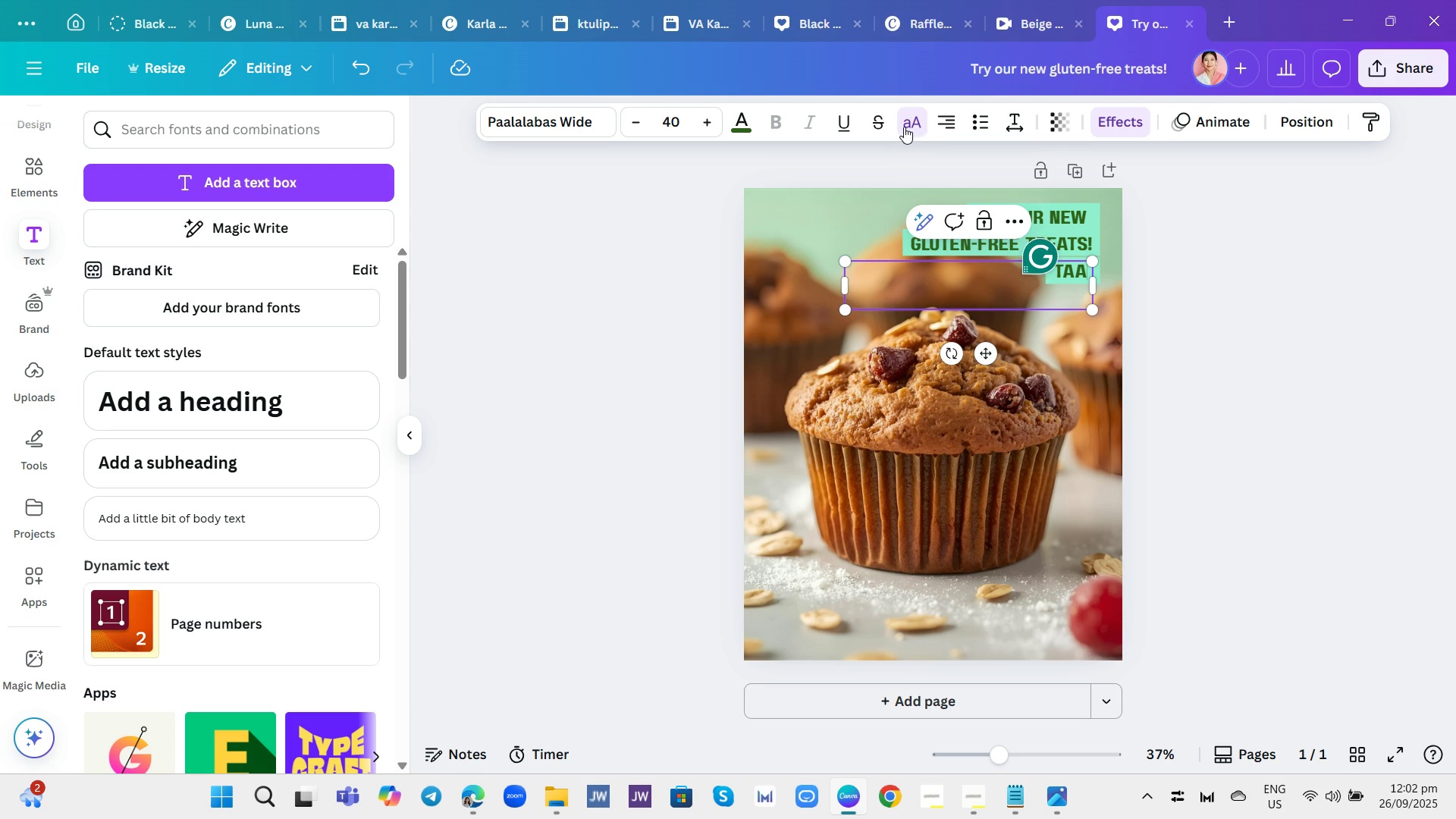 
left_click([904, 127])
 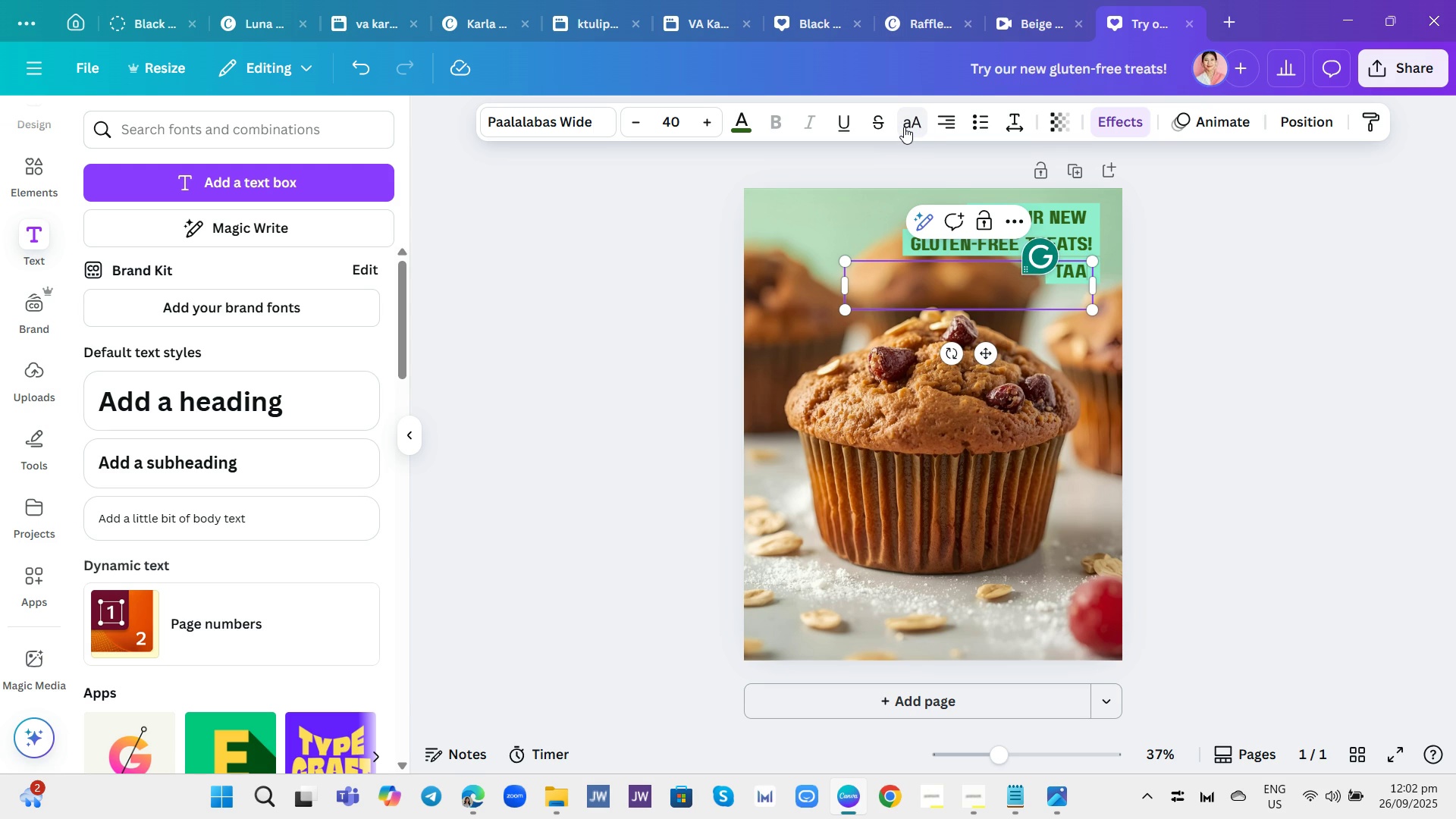 
type(a)
key(Backspace)
key(Backspace)
key(Backspace)
key(Backspace)
type(ta)
key(Backspace)
key(Backspace)
 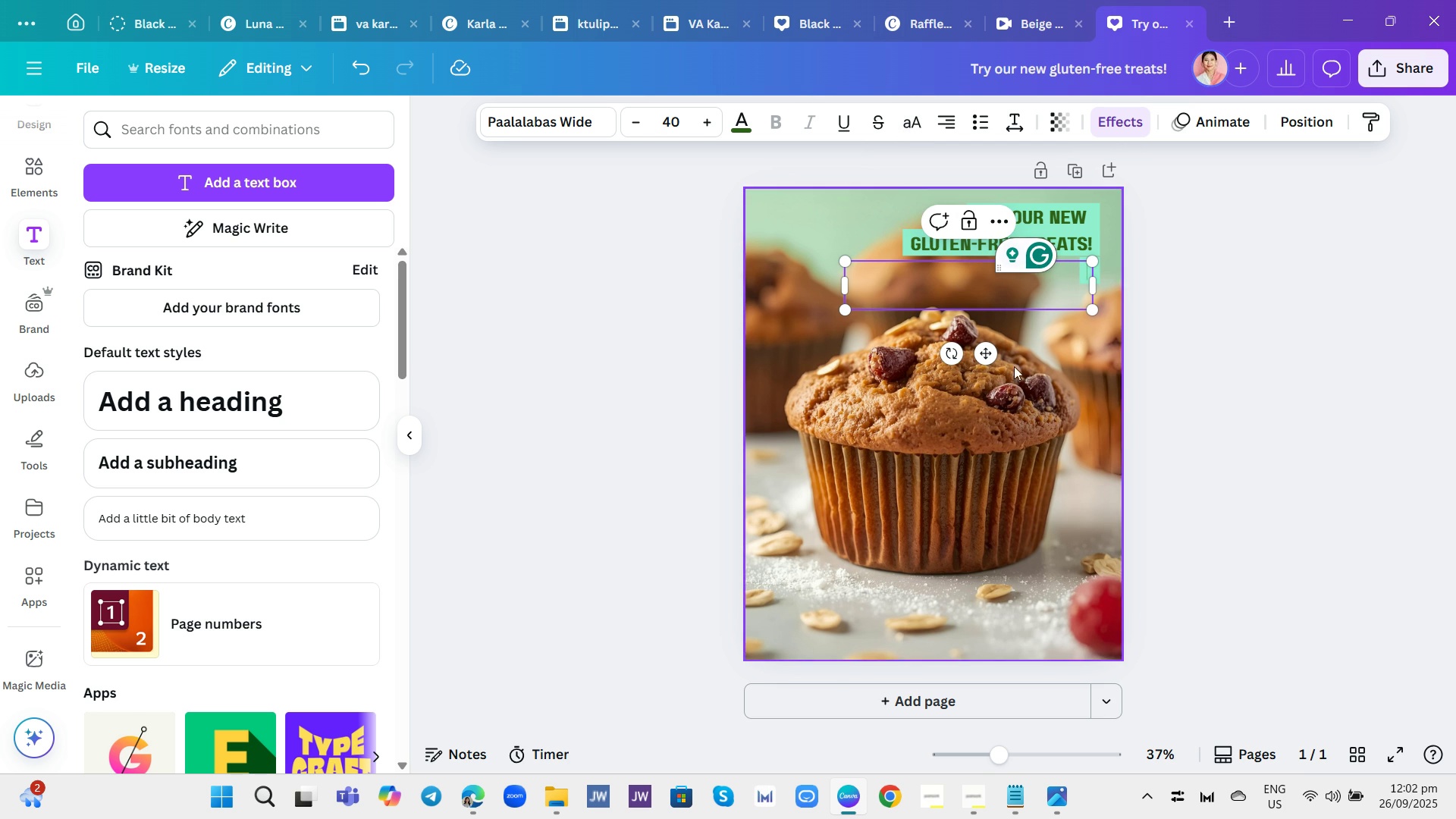 
left_click_drag(start_coordinate=[1318, 297], to_coordinate=[1314, 298])
 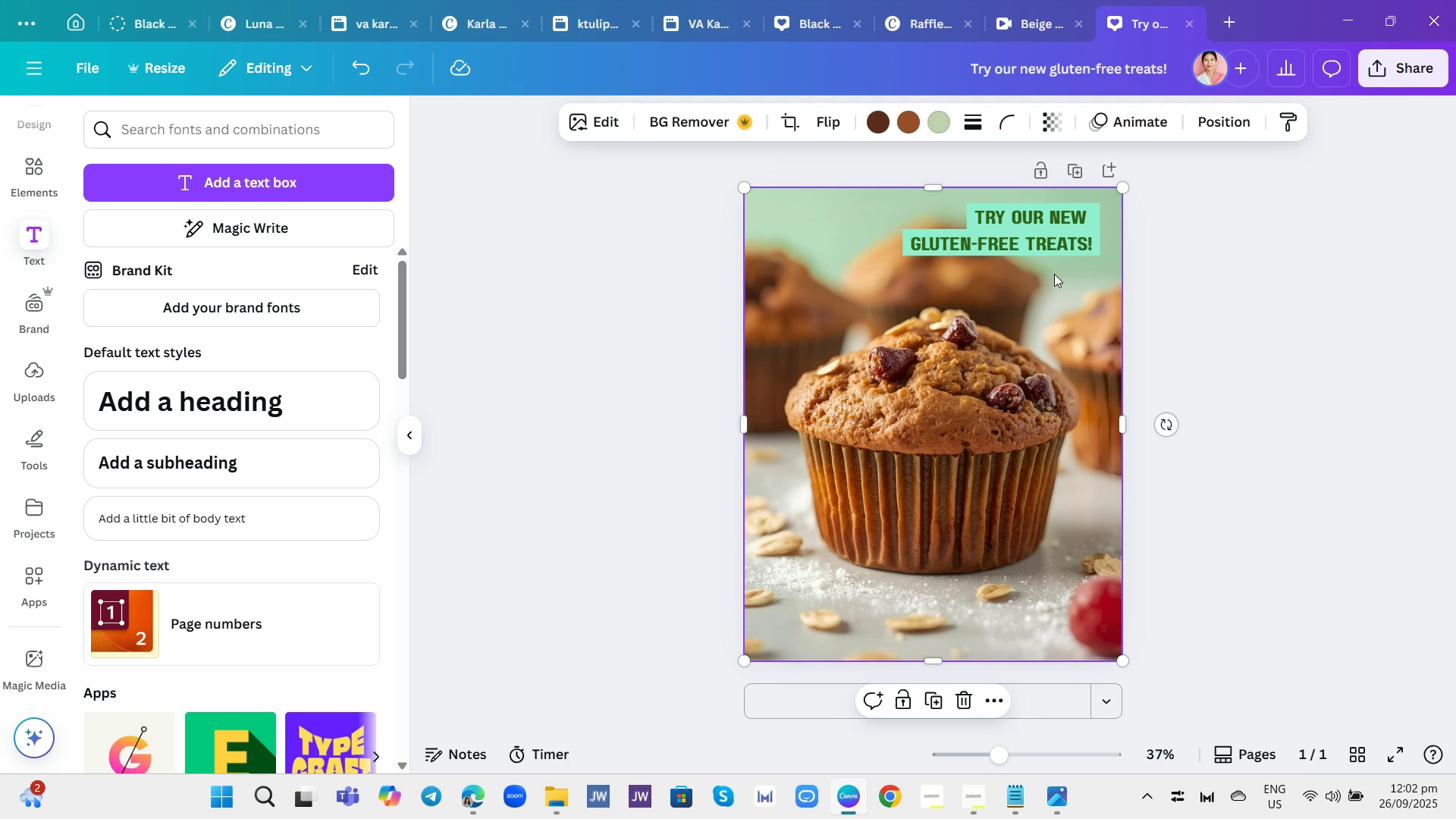 
left_click([1054, 274])
 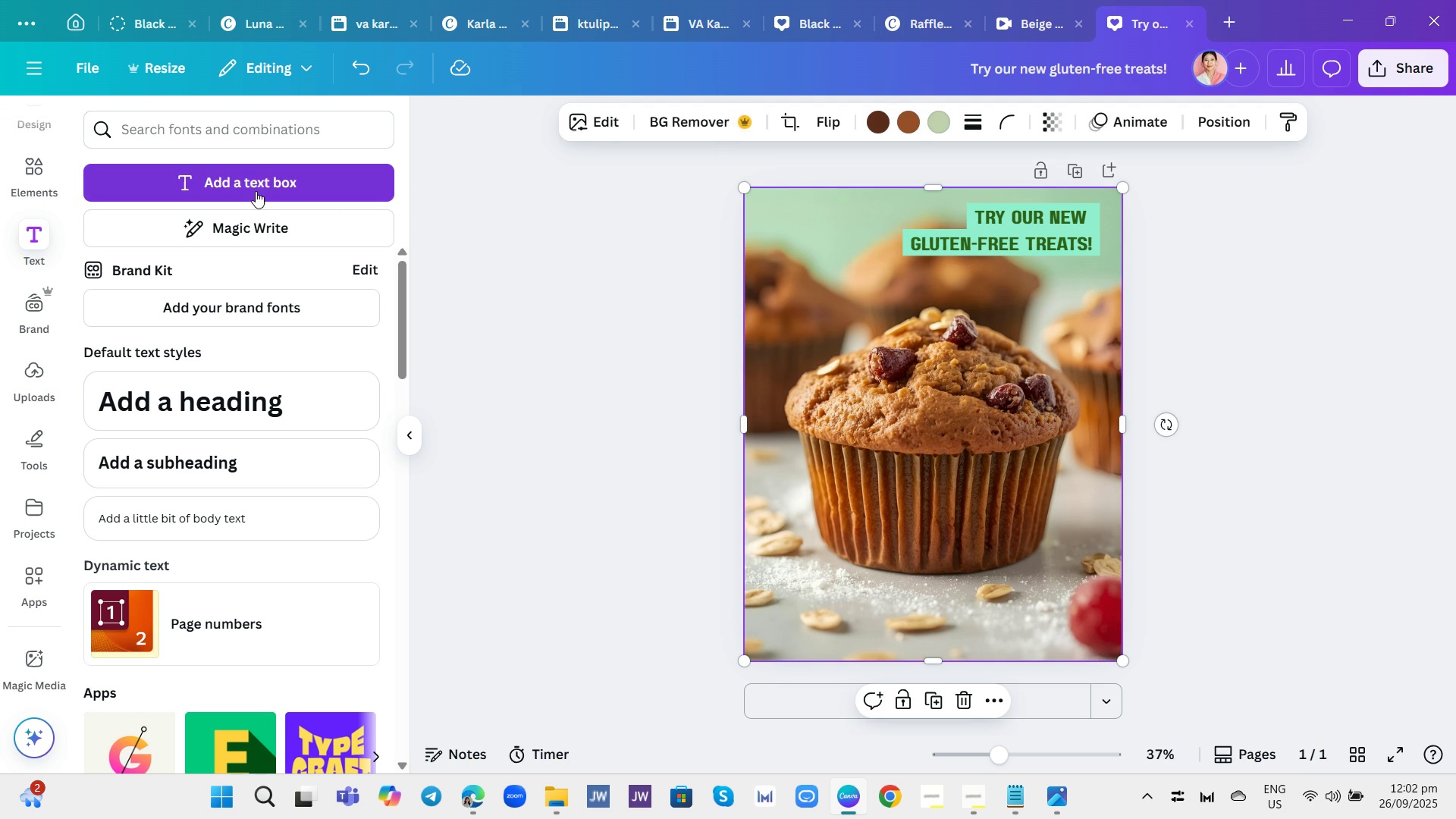 
left_click([252, 177])
 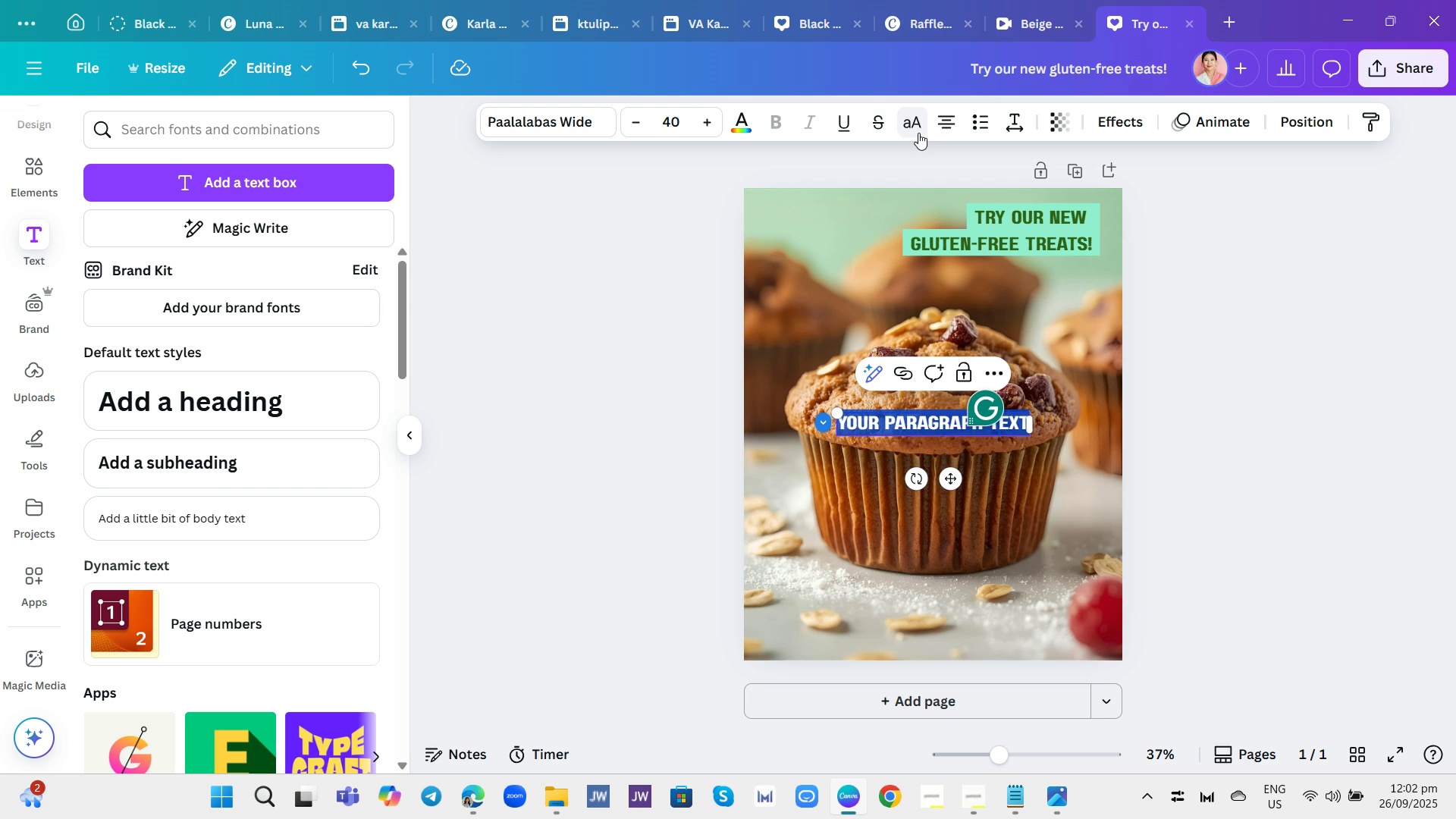 
wait(5.11)
 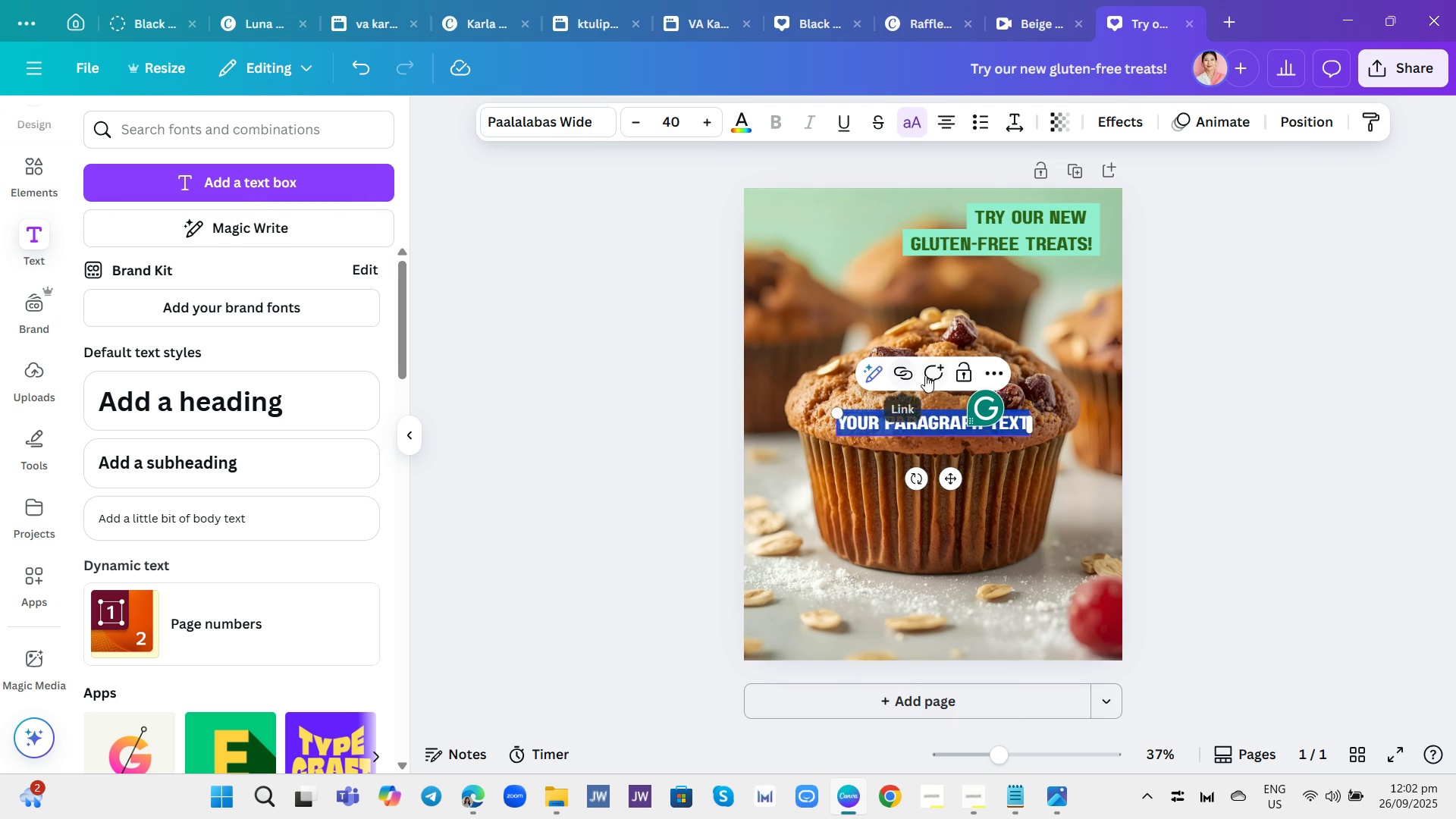 
type(tag)
key(Backspace)
key(Backspace)
key(Backspace)
 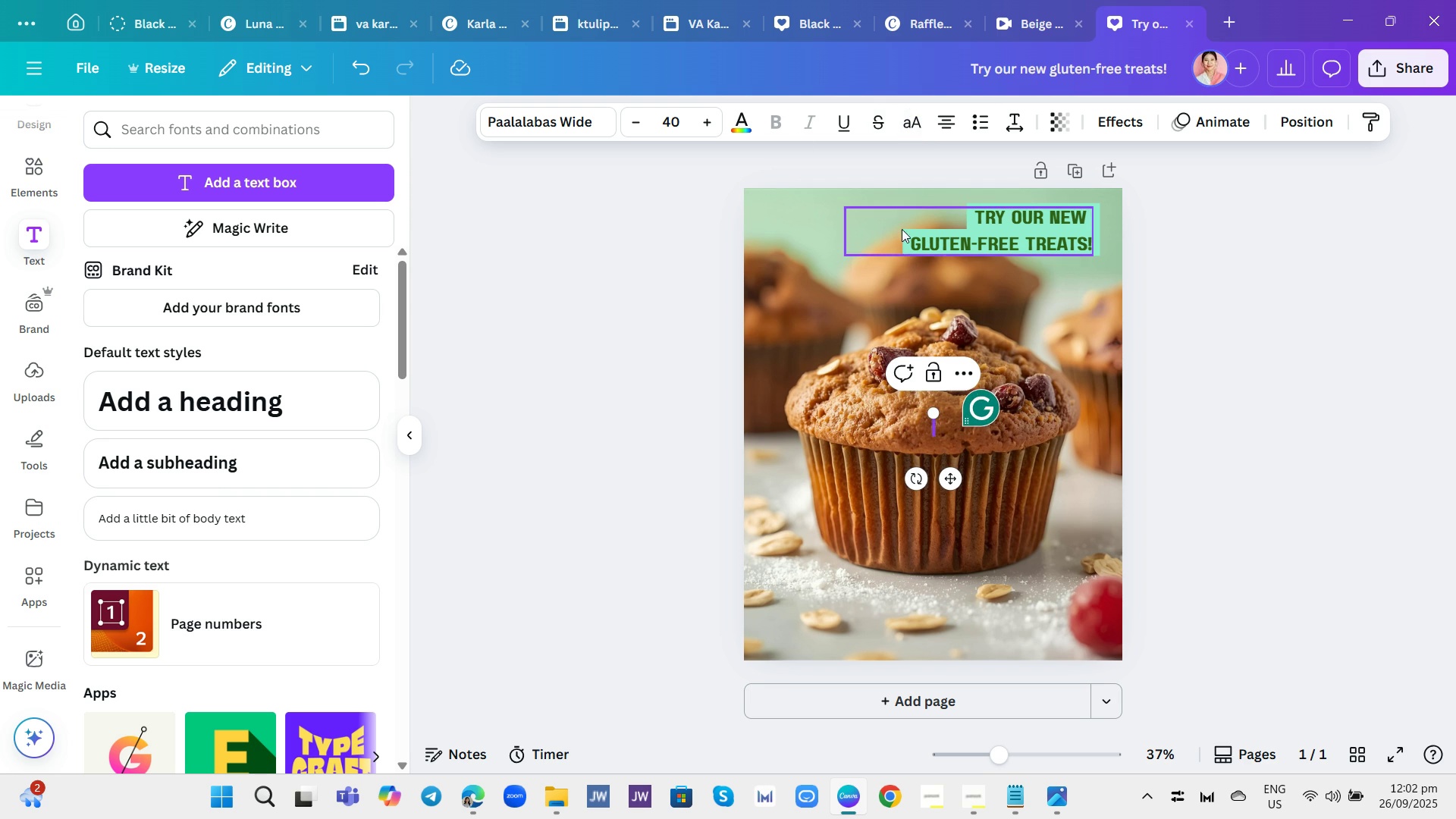 
left_click([935, 249])
 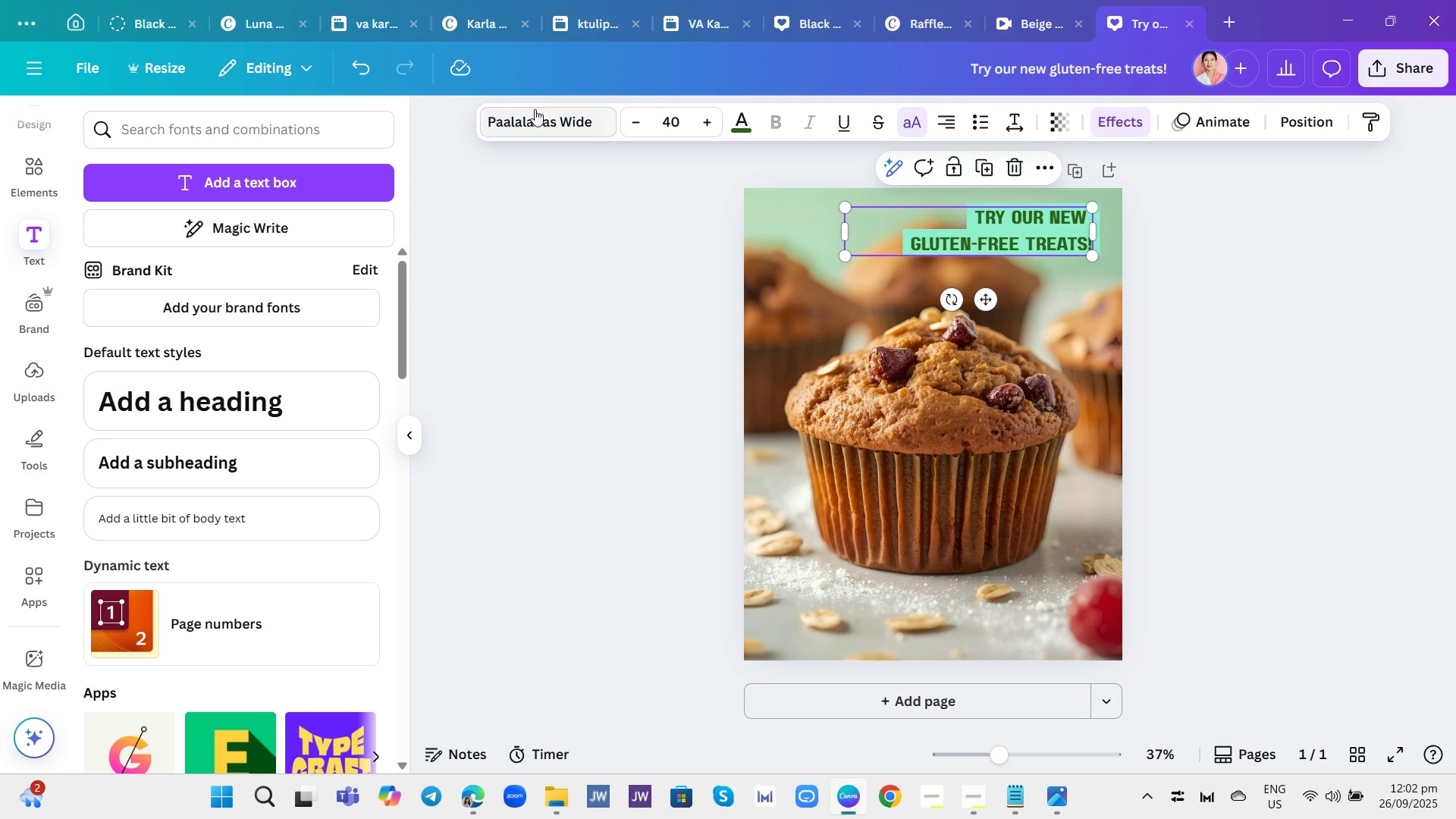 
left_click([544, 103])
 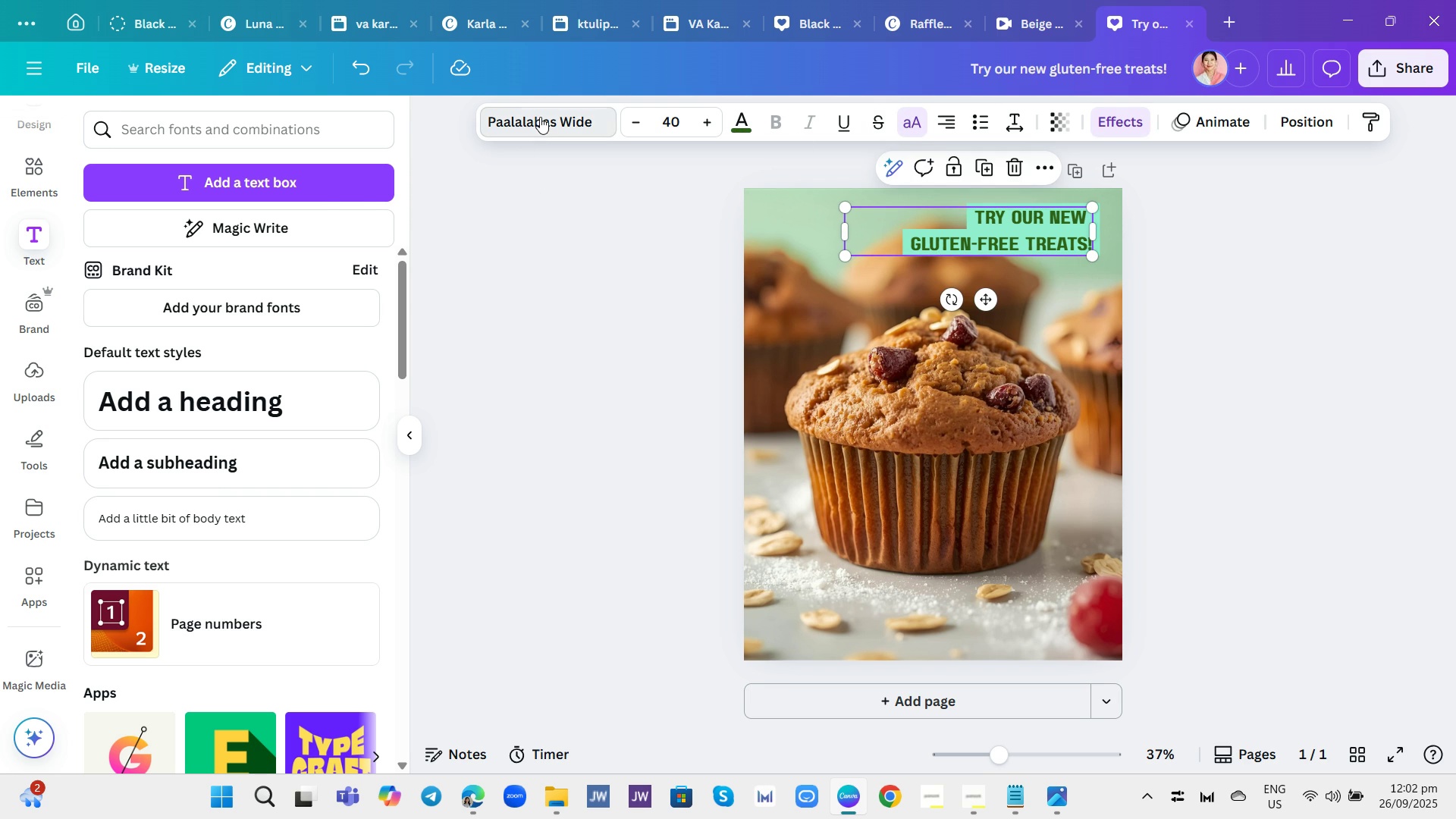 
left_click([540, 117])
 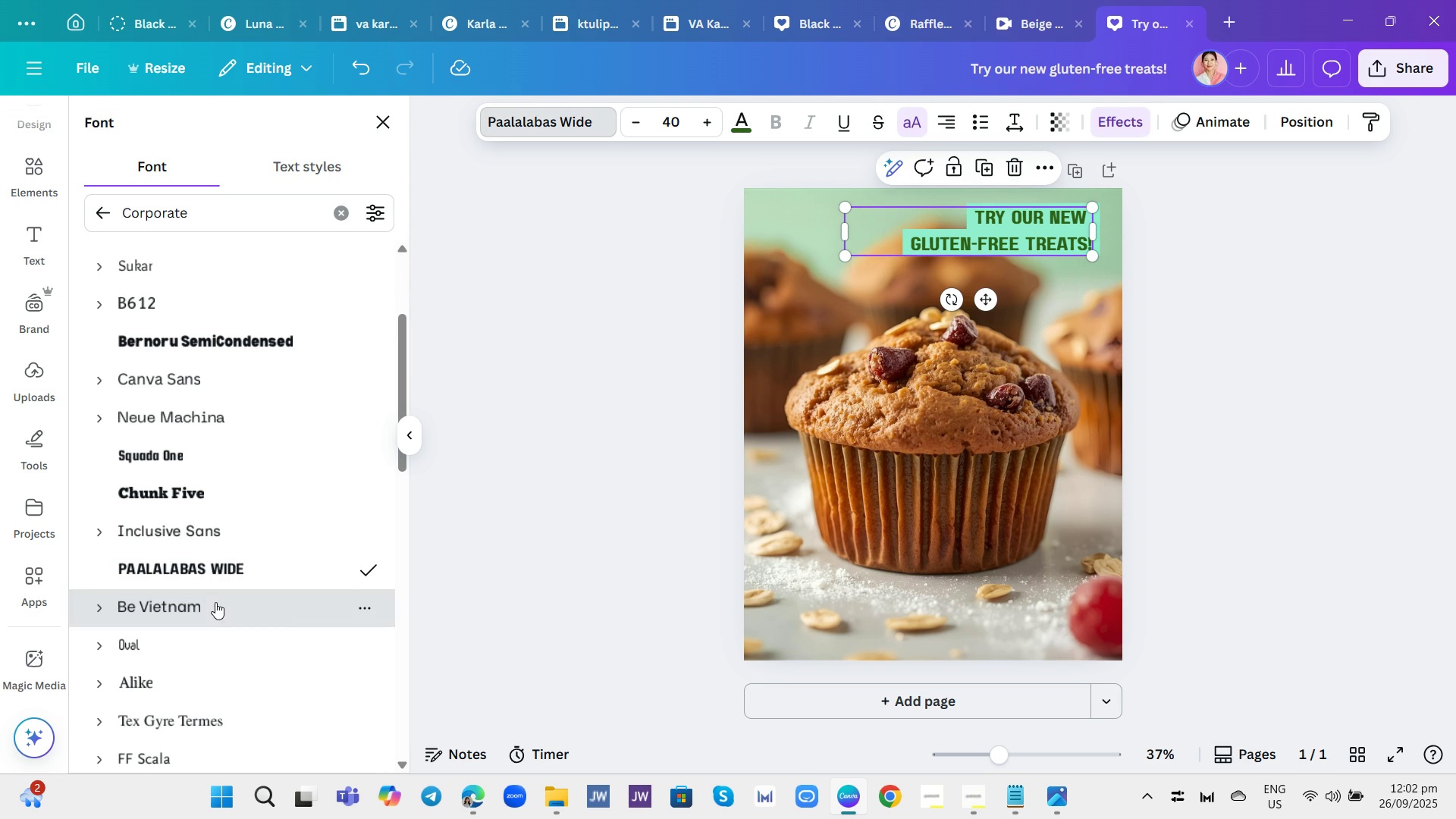 
left_click([215, 602])
 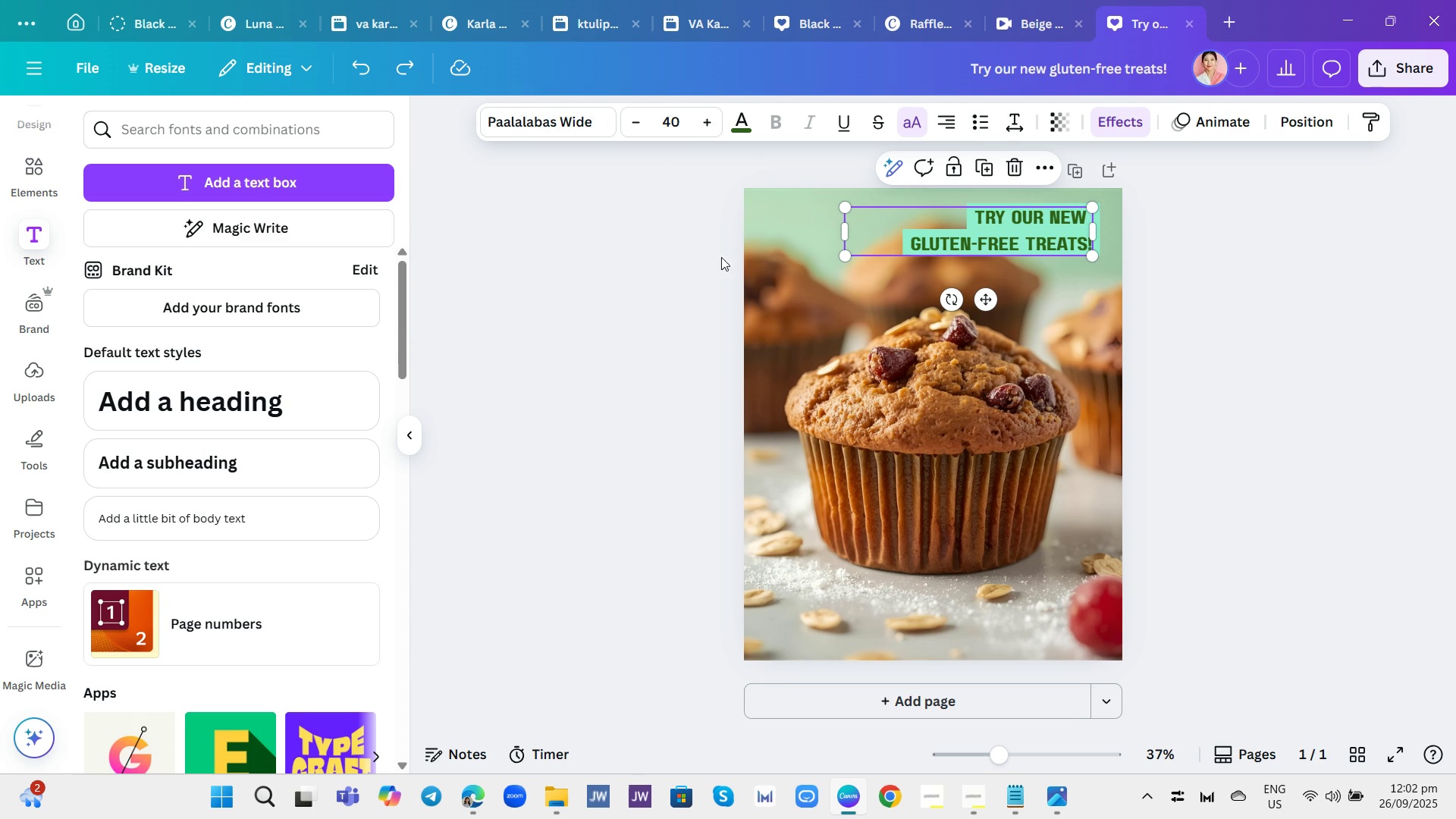 
wait(6.76)
 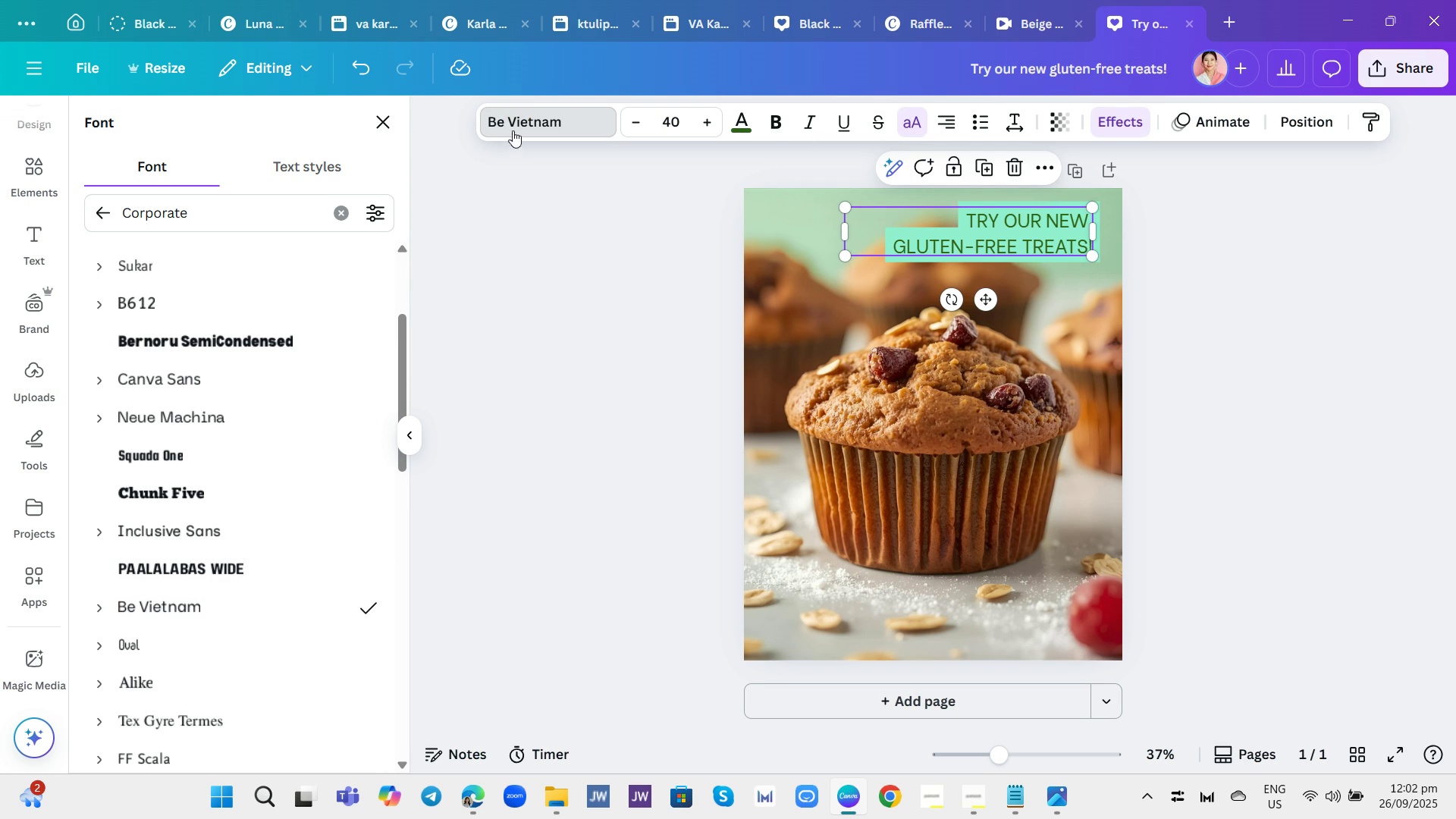 
left_click([281, 184])
 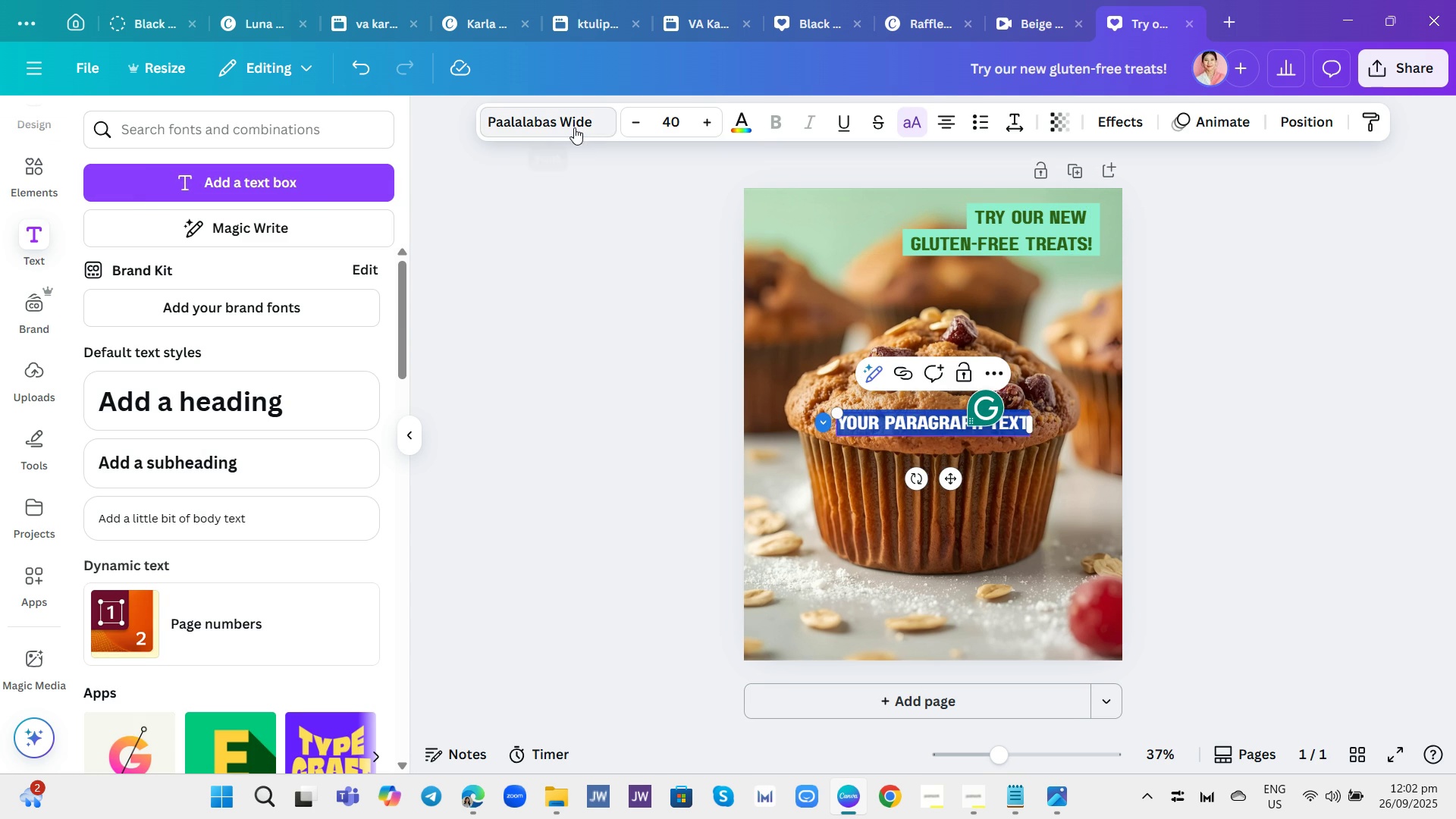 
left_click([575, 127])
 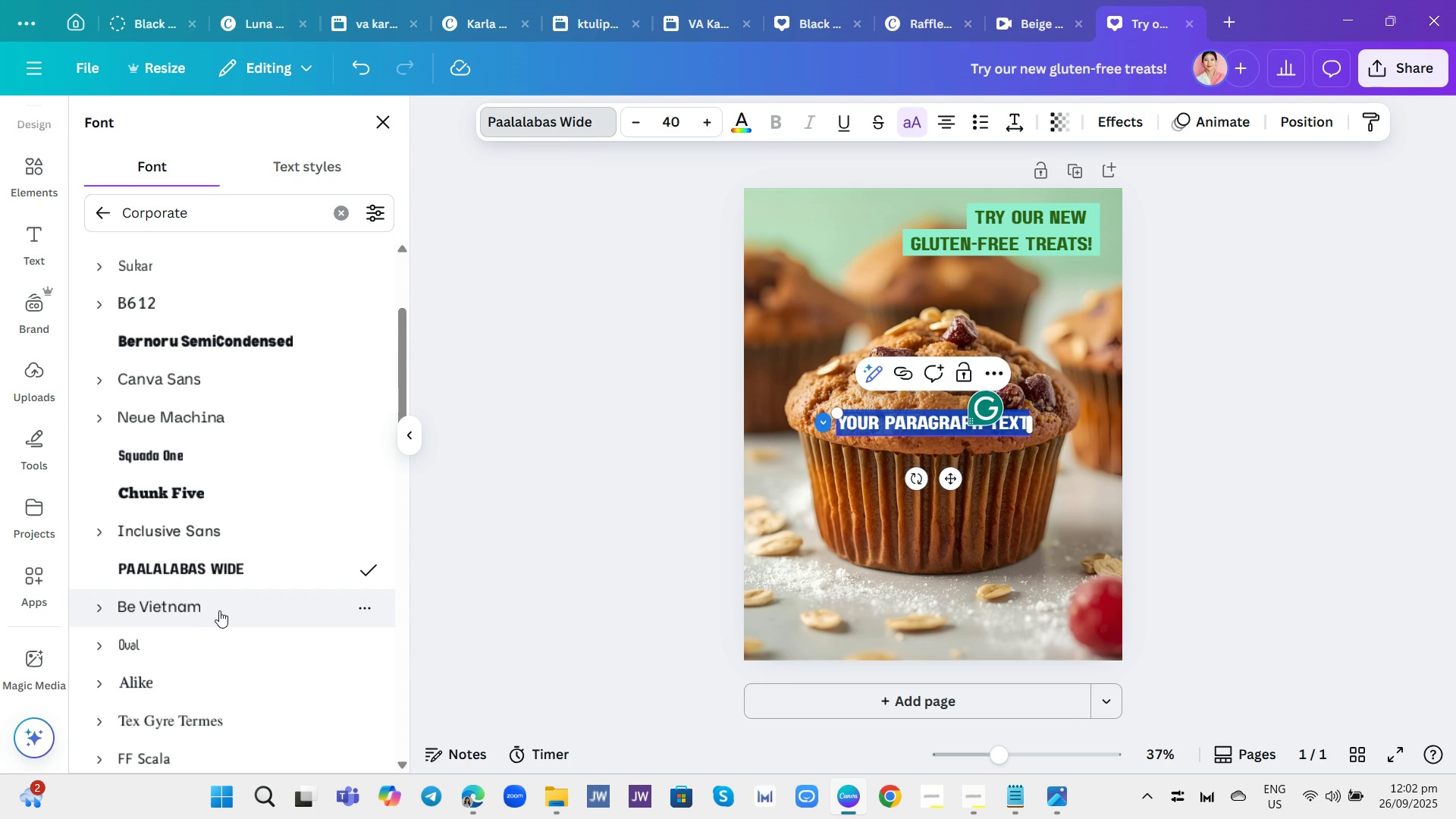 
left_click([214, 612])
 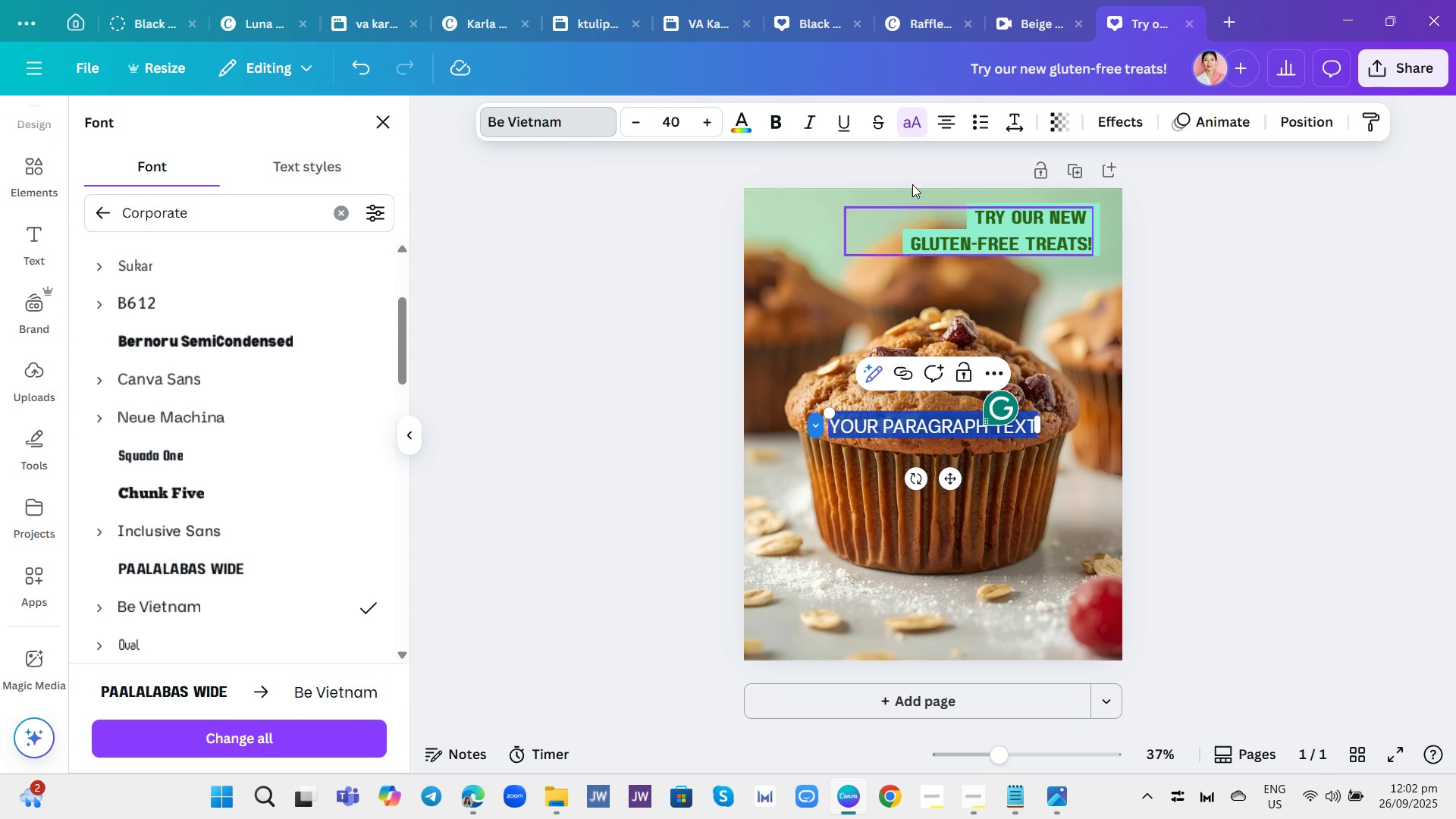 
left_click([905, 120])
 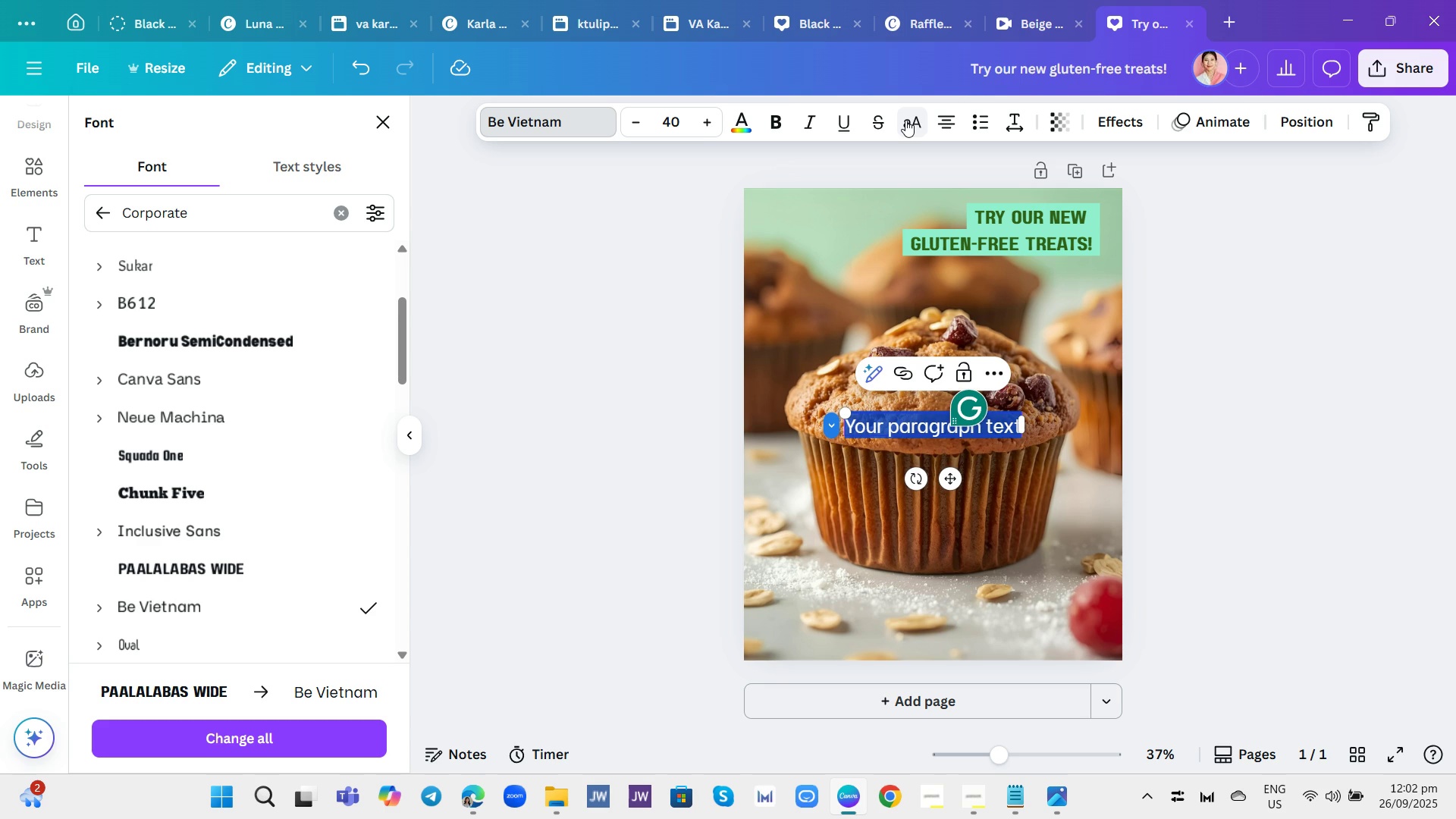 
type(Tag a friend who lovessweey)
key(Backspace)
type(ts!)
 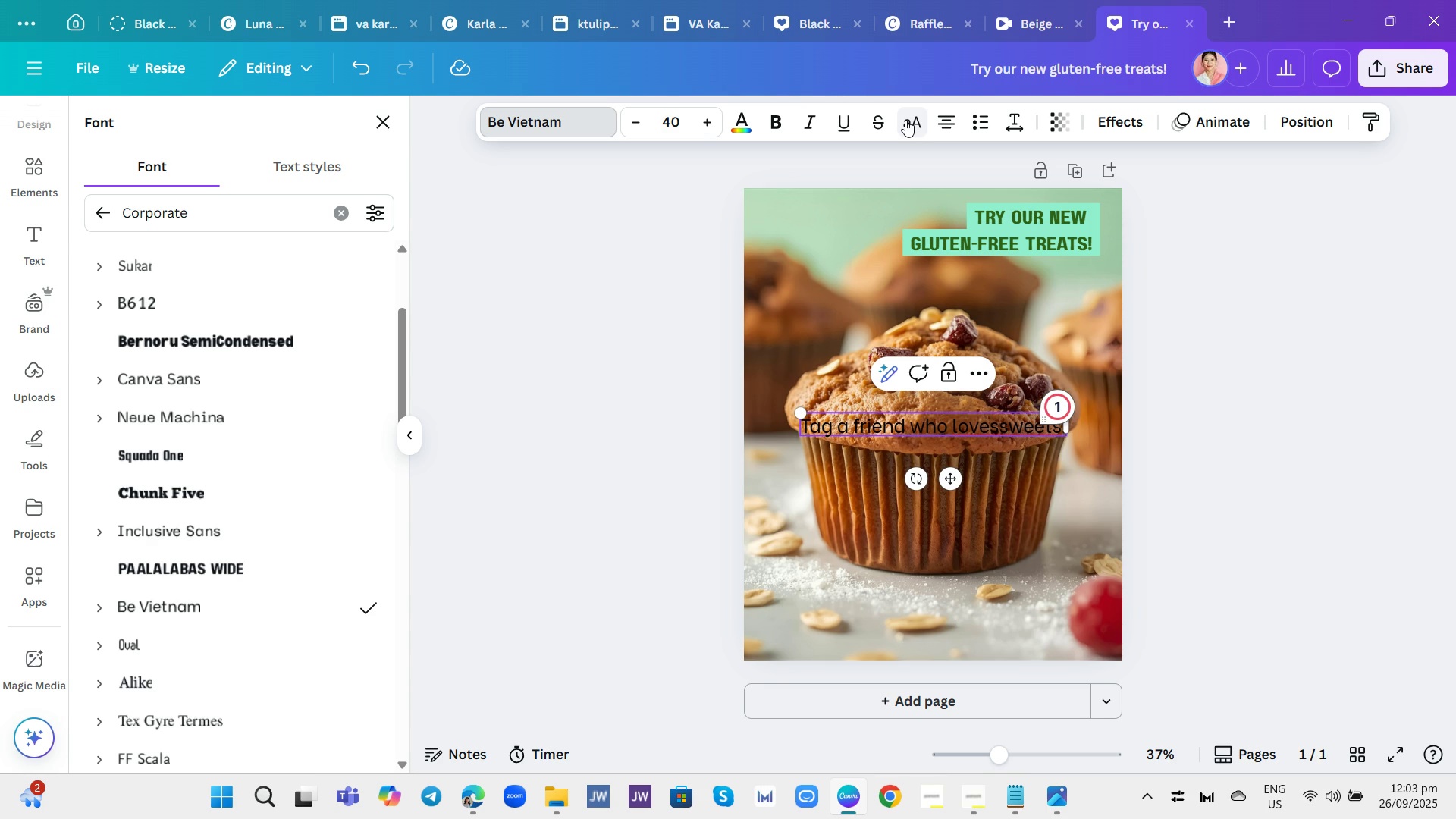 
wait(5.37)
 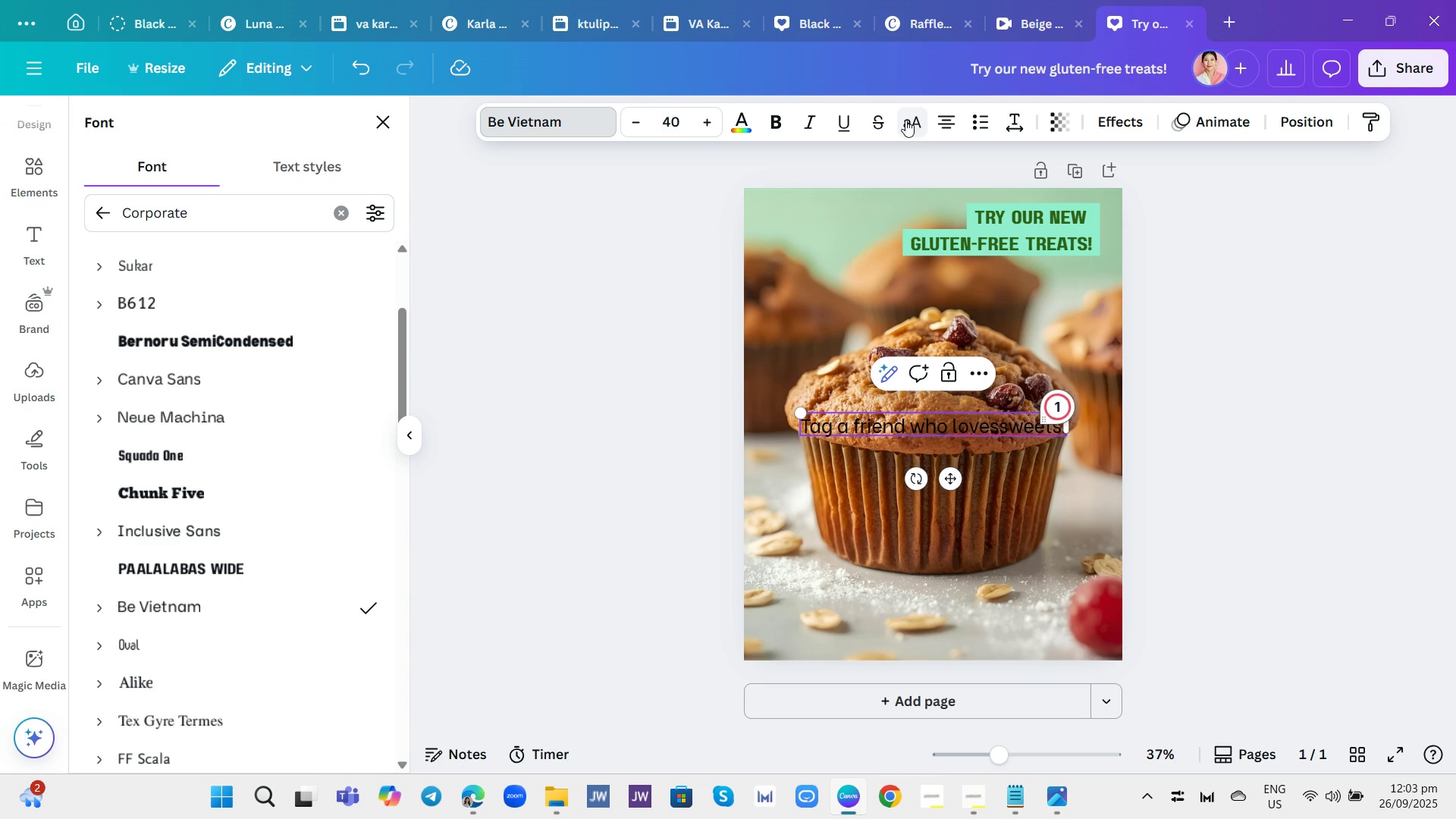 
key(Backspace)
 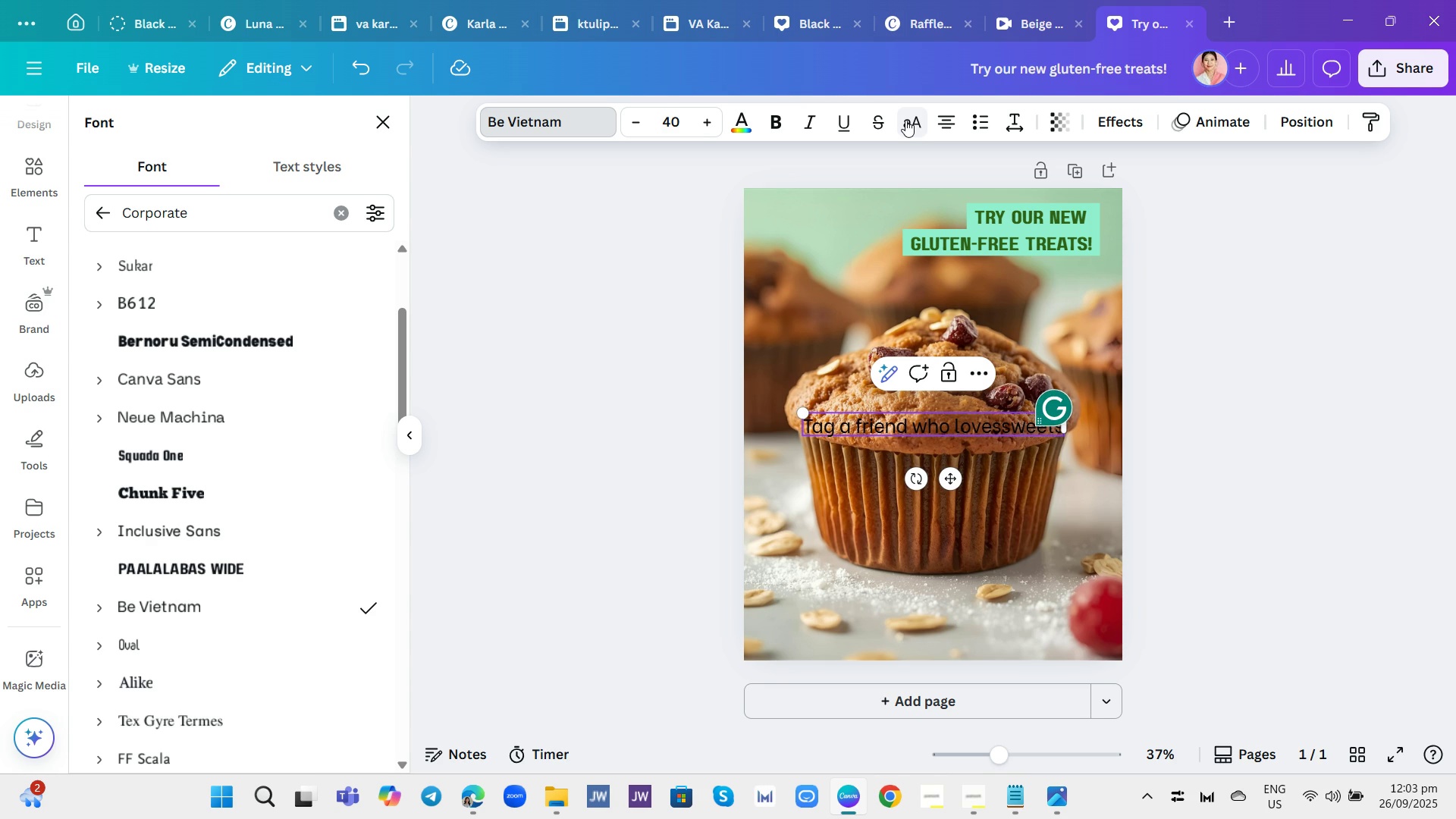 
key(Shift+ShiftRight)
 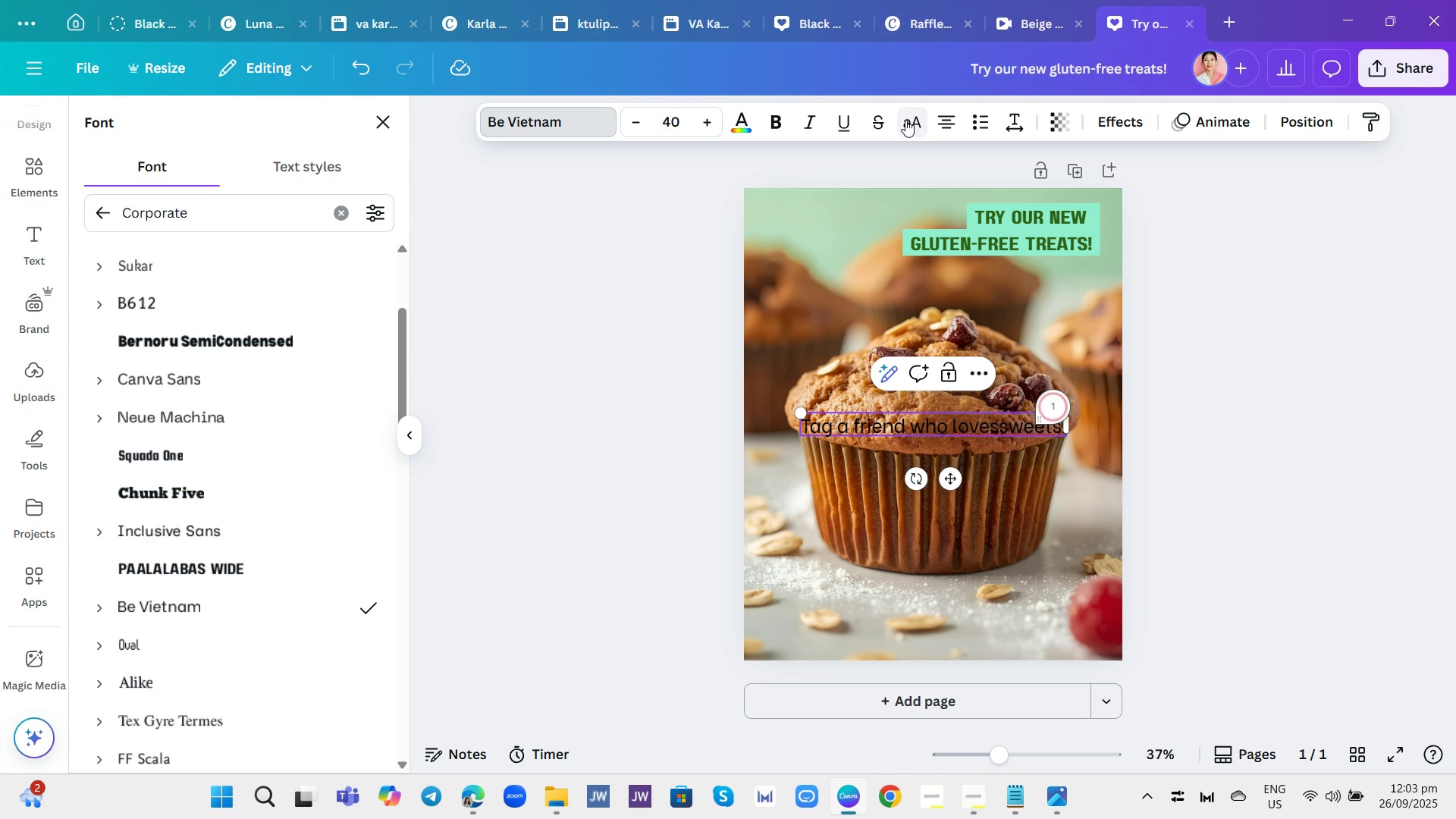 
key(Shift+1)
 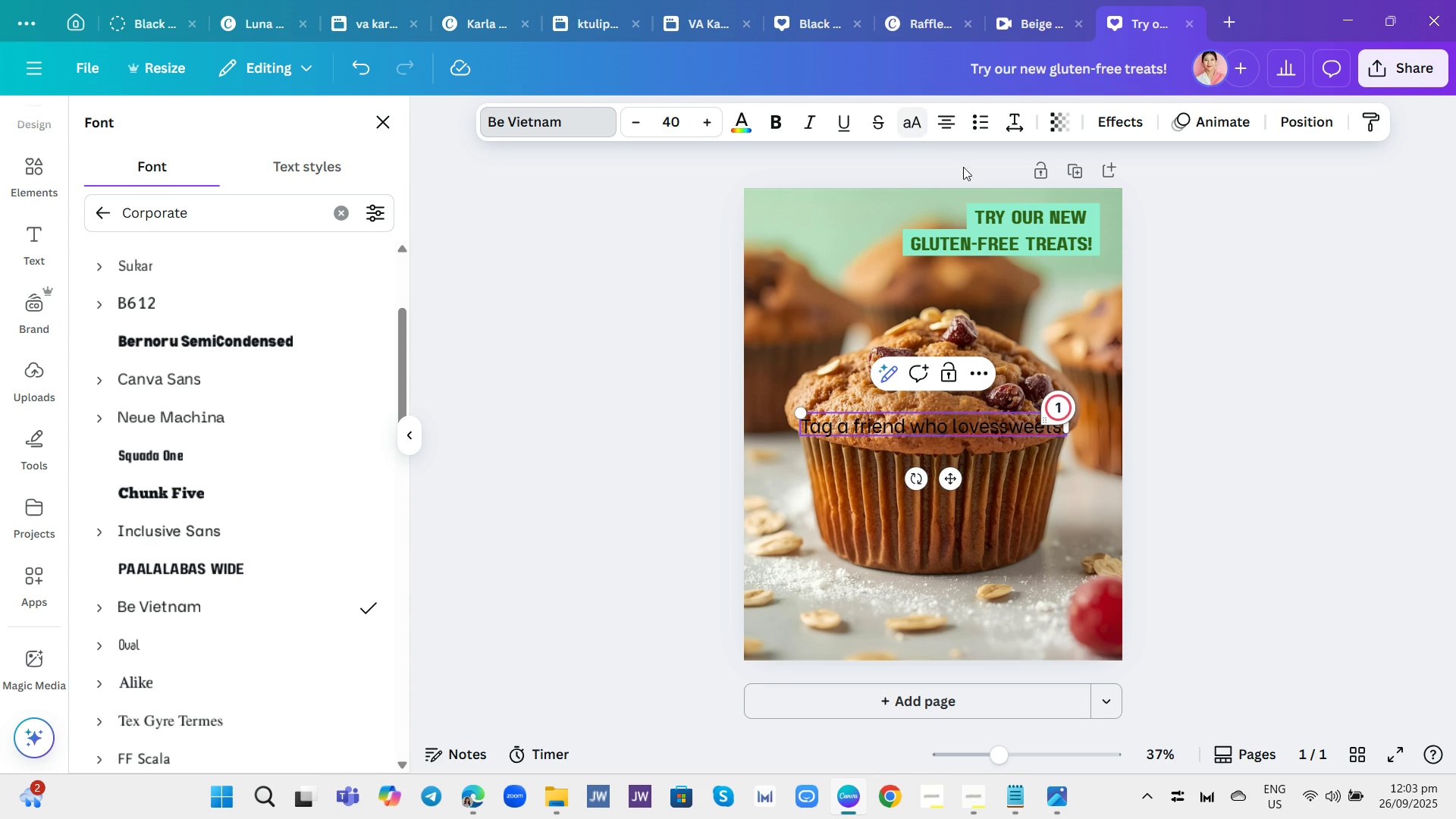 
left_click([1315, 341])
 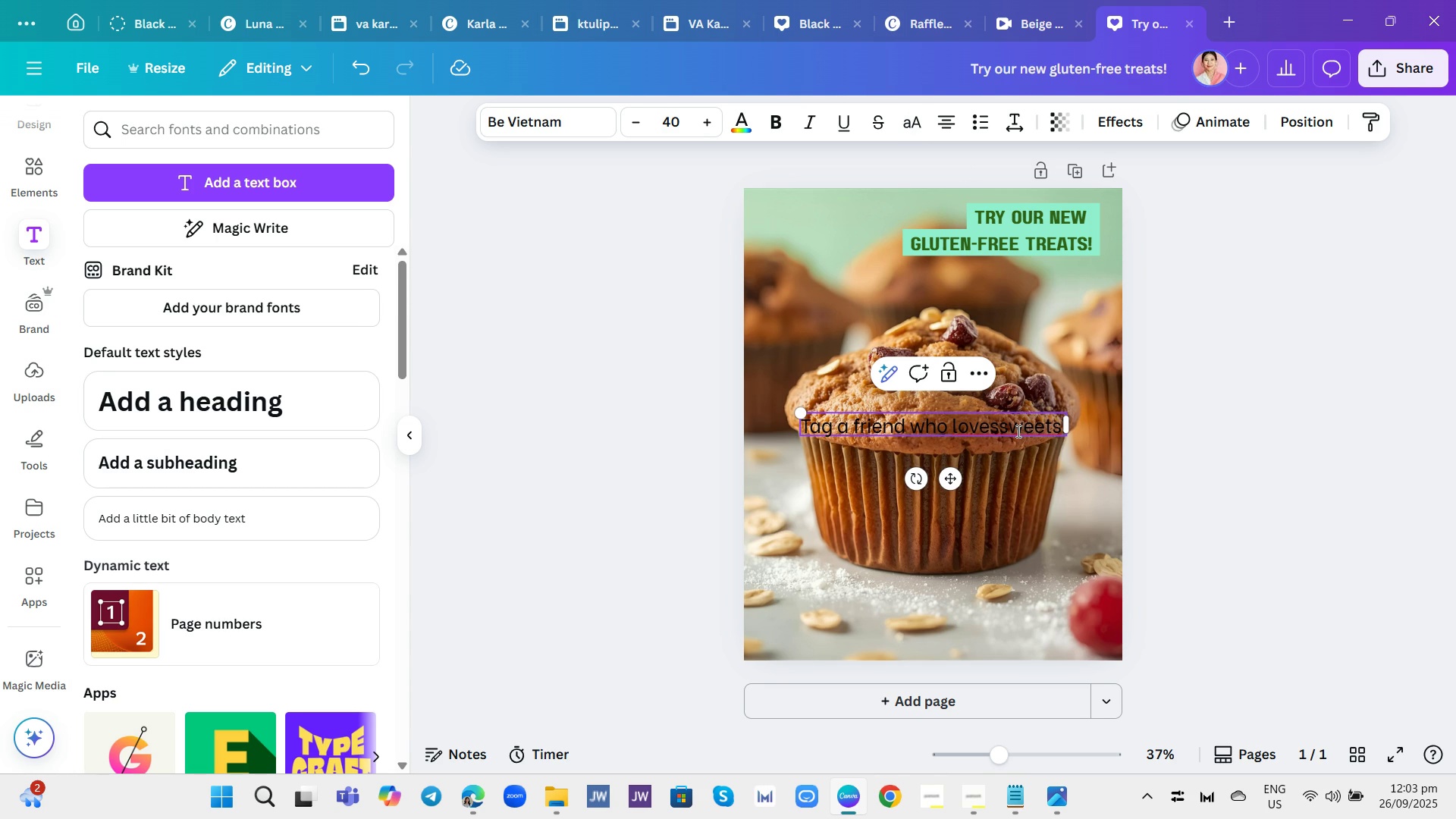 
left_click([1017, 431])
 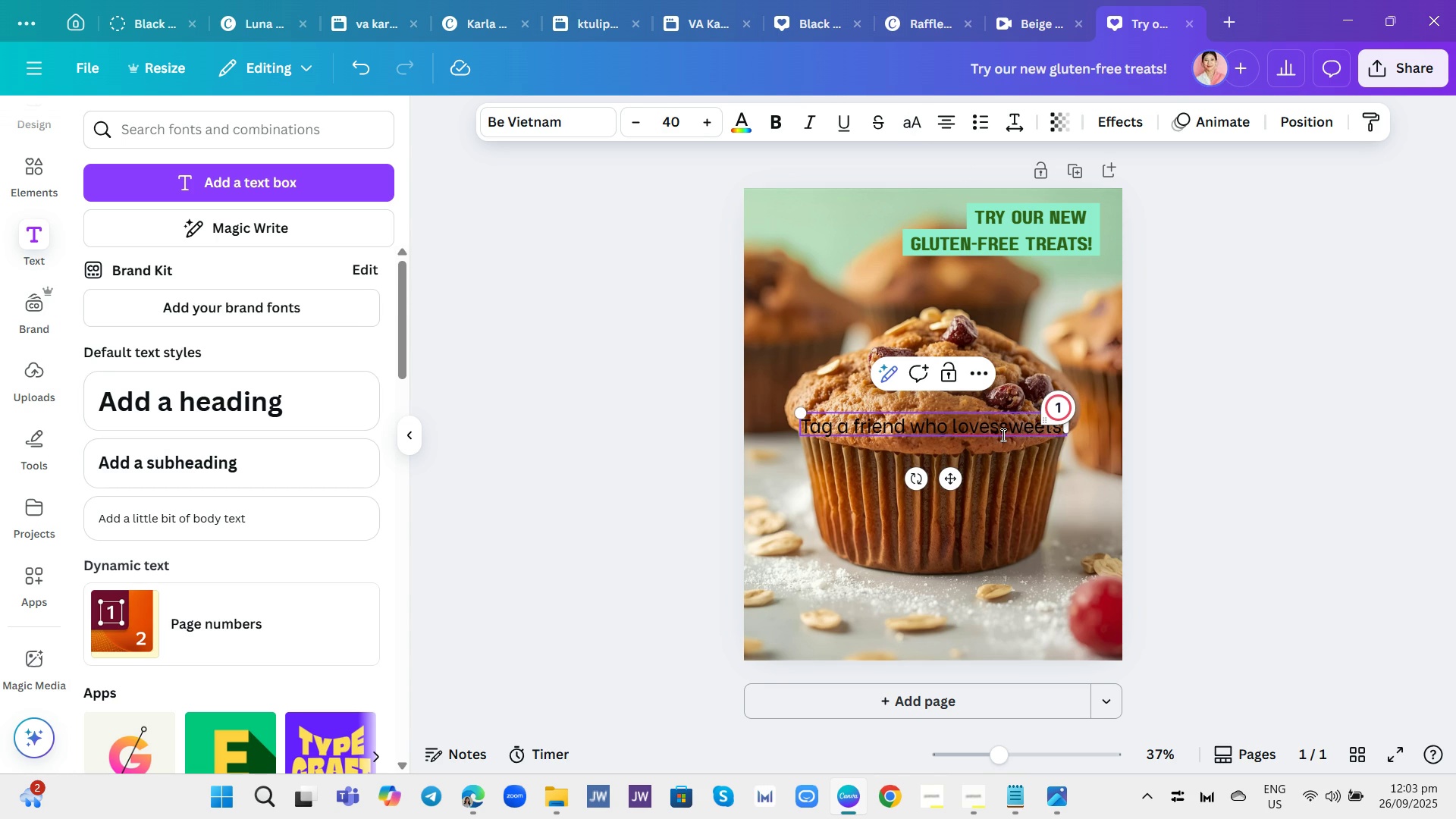 
left_click([1002, 435])
 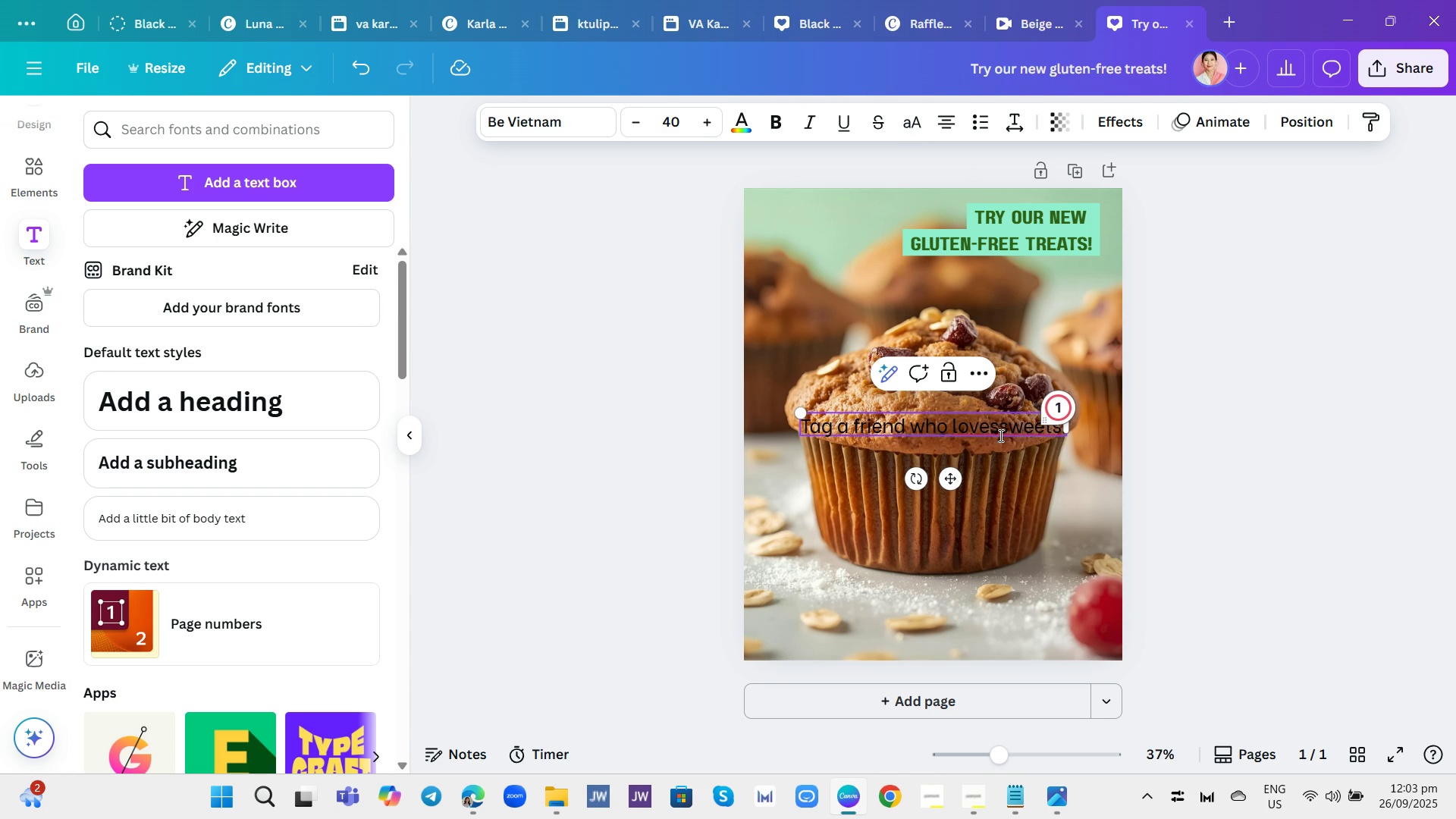 
key(Space)
 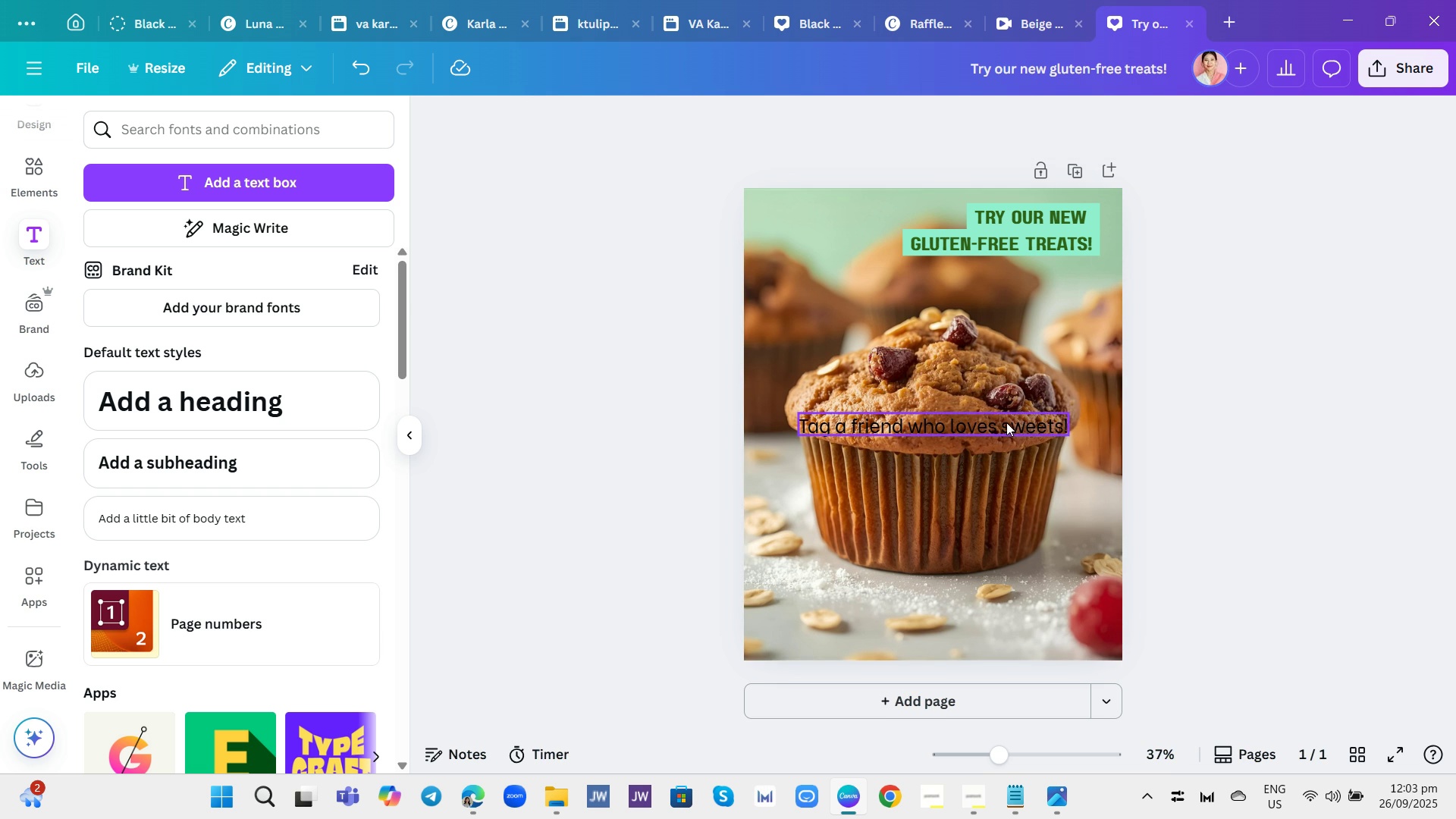 
double_click([1007, 422])
 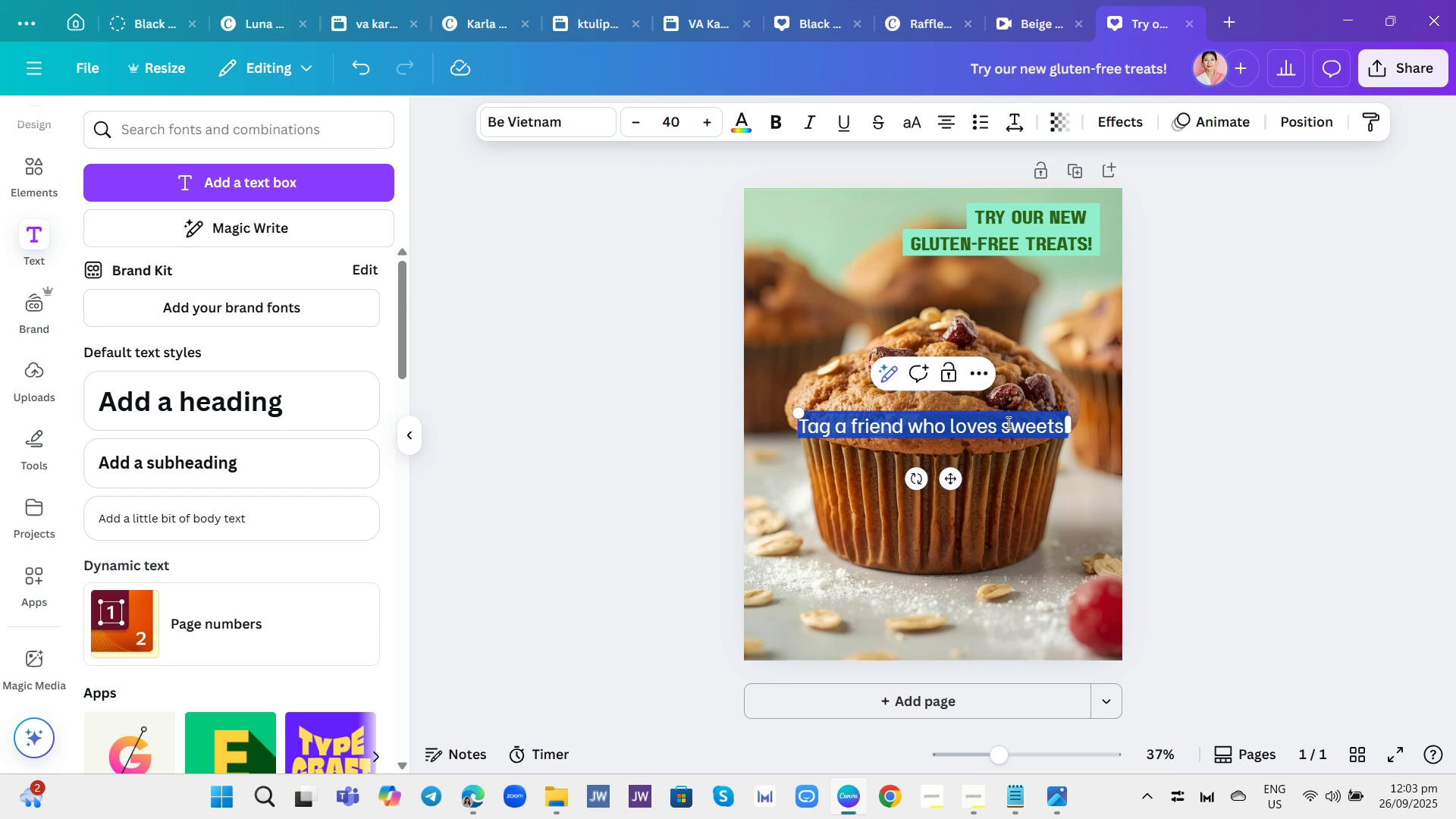 
triple_click([1007, 422])
 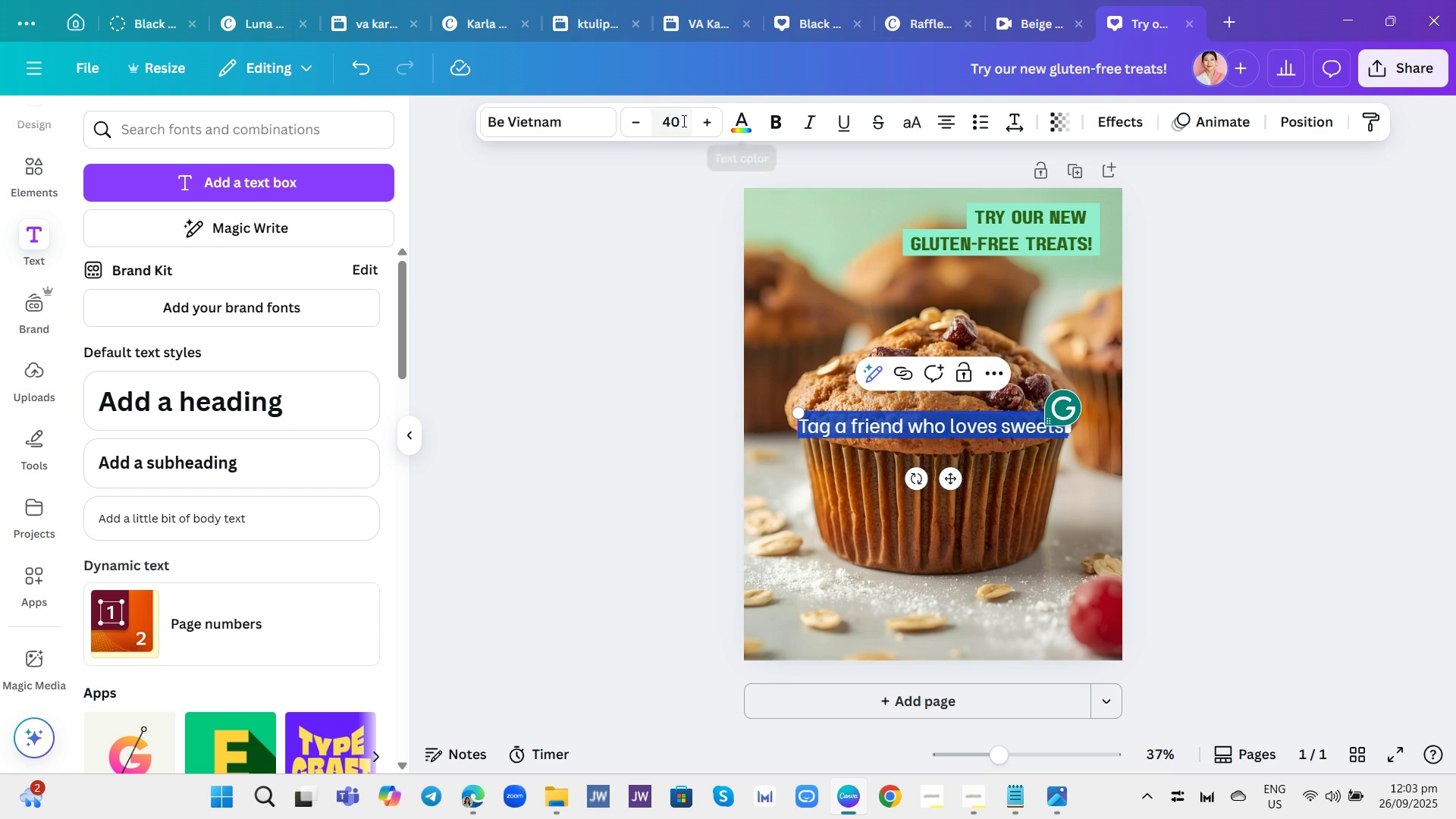 
left_click([739, 126])
 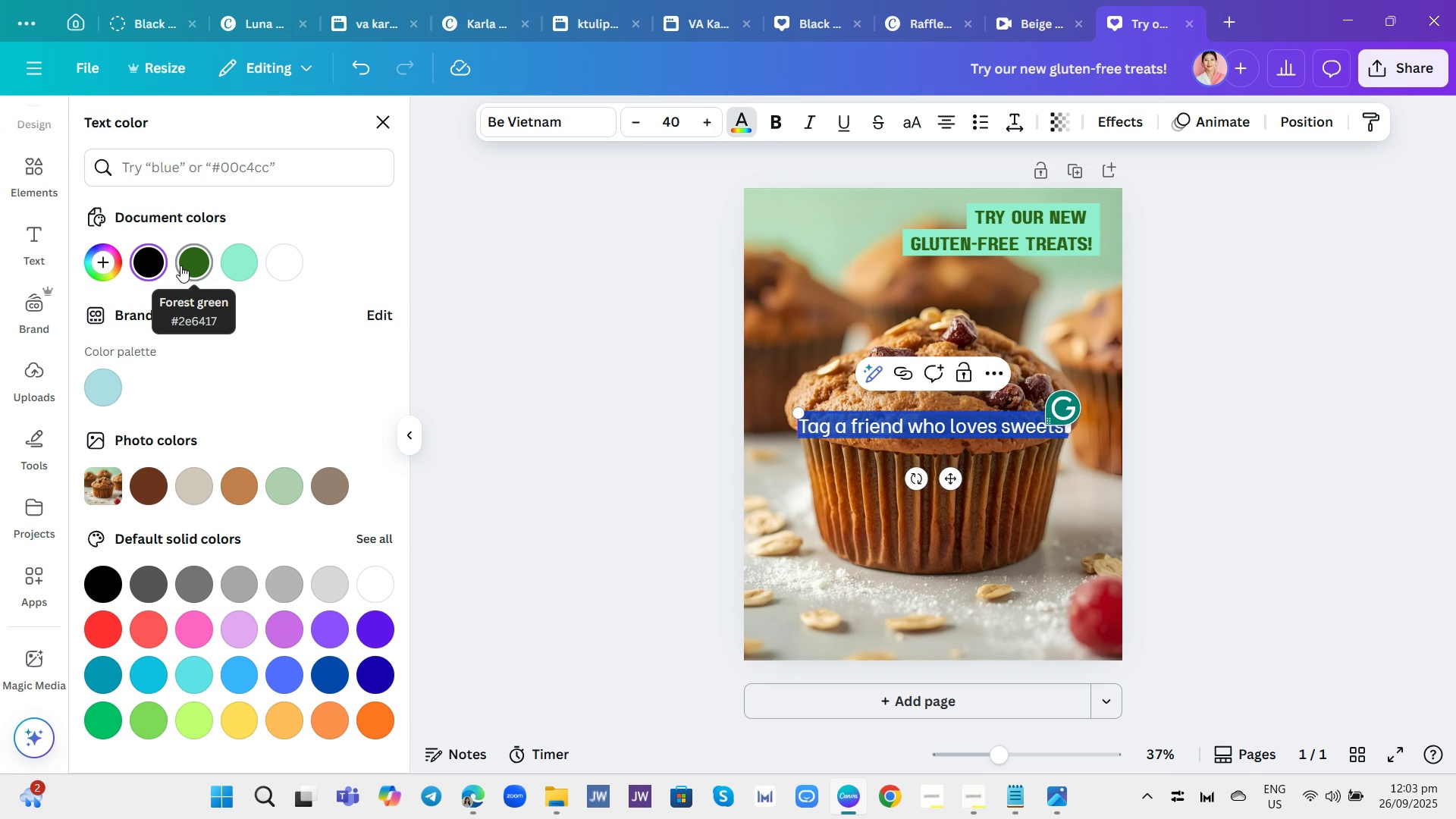 
left_click([180, 265])
 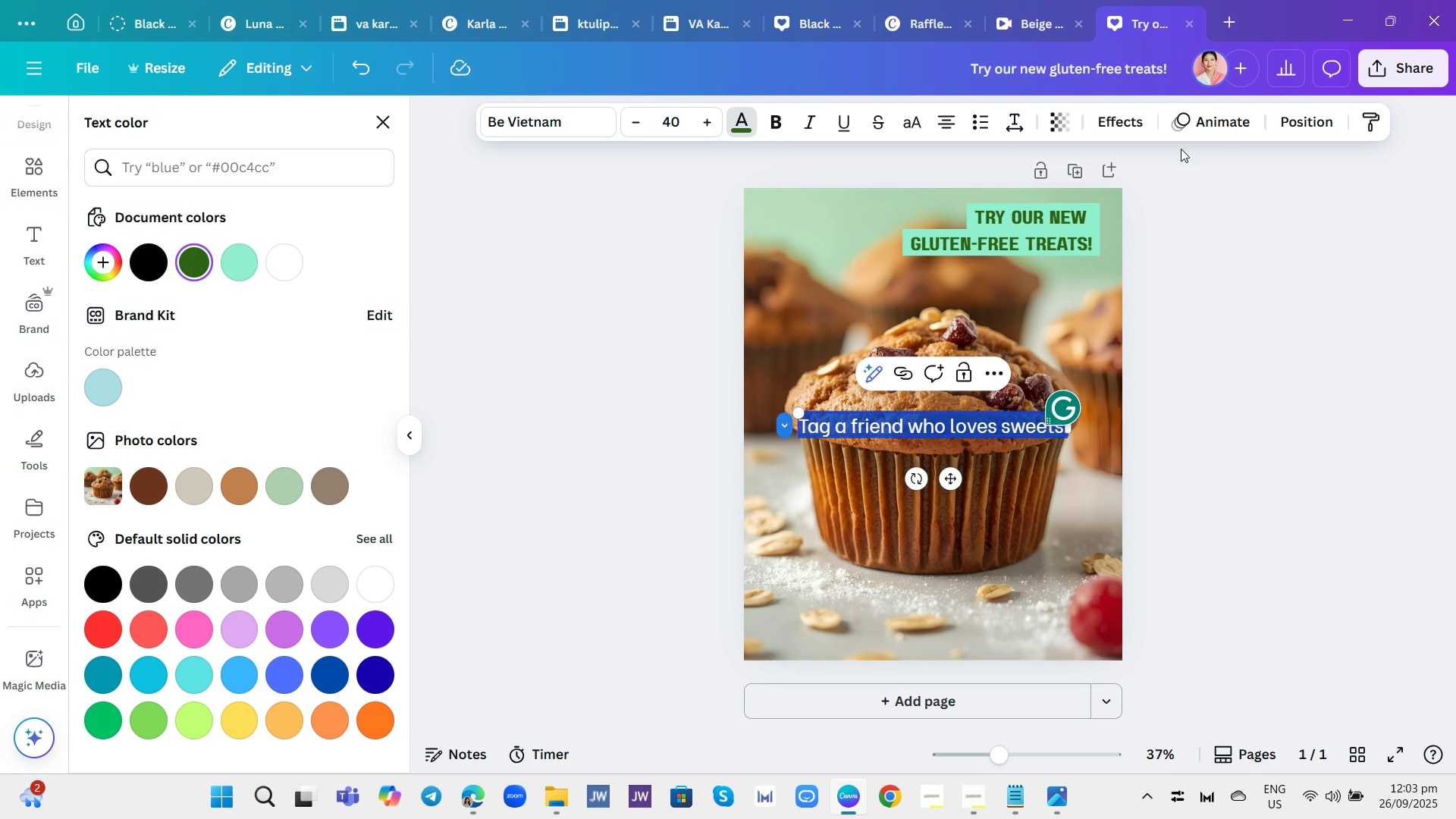 
left_click([1111, 120])
 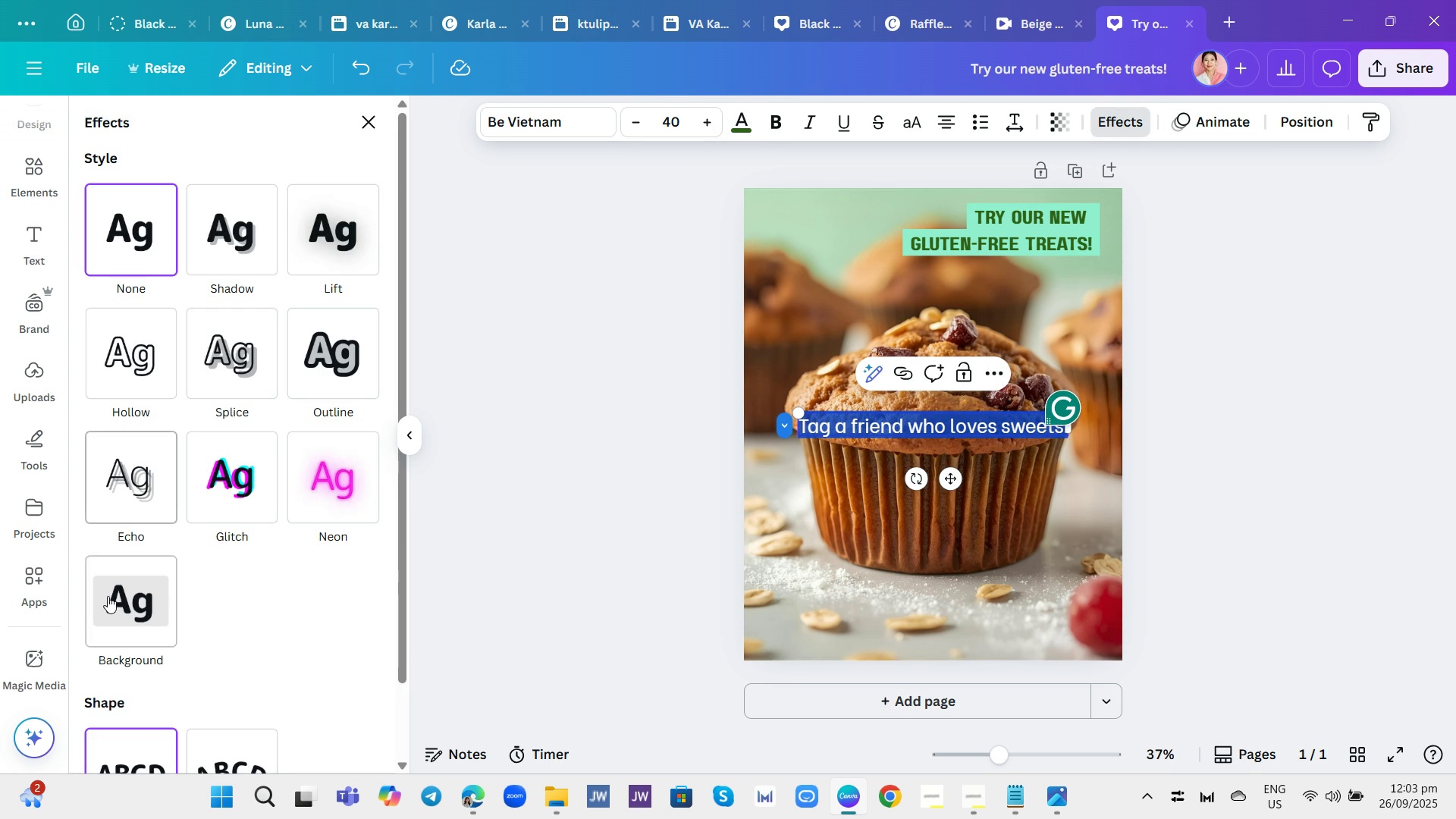 
left_click([112, 596])
 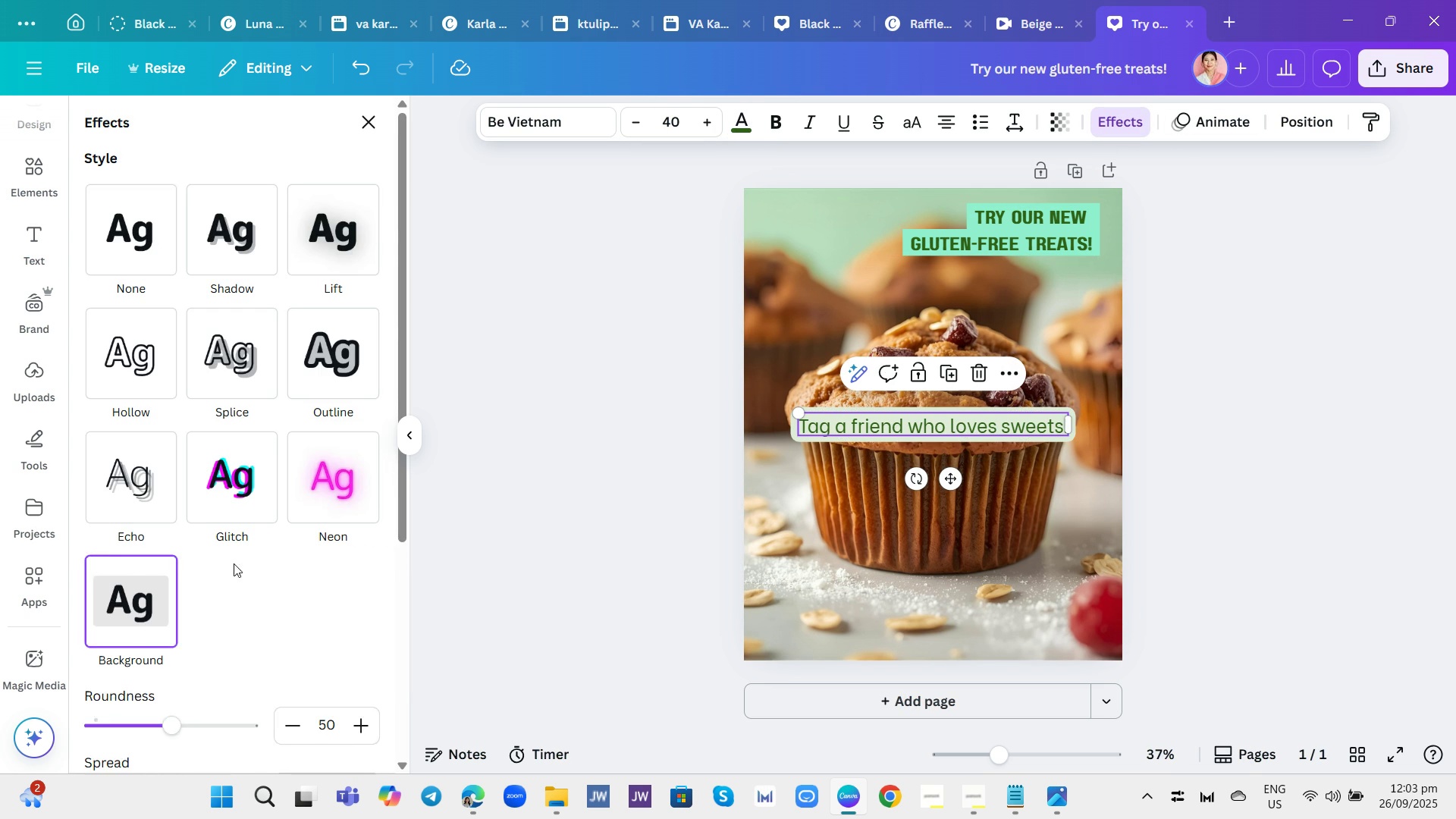 
scroll: coordinate [257, 570], scroll_direction: down, amount: 4.0
 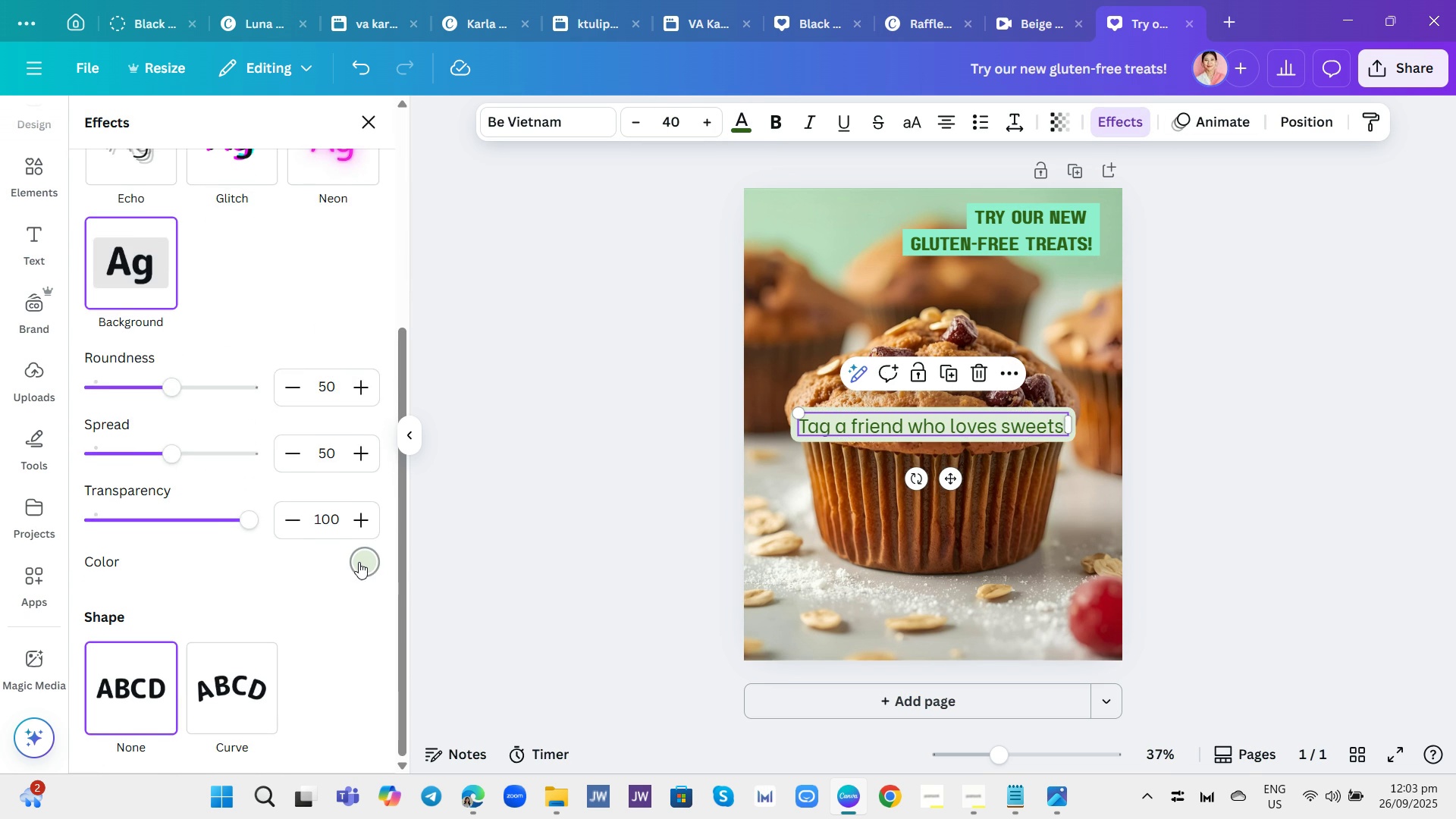 
left_click([359, 562])
 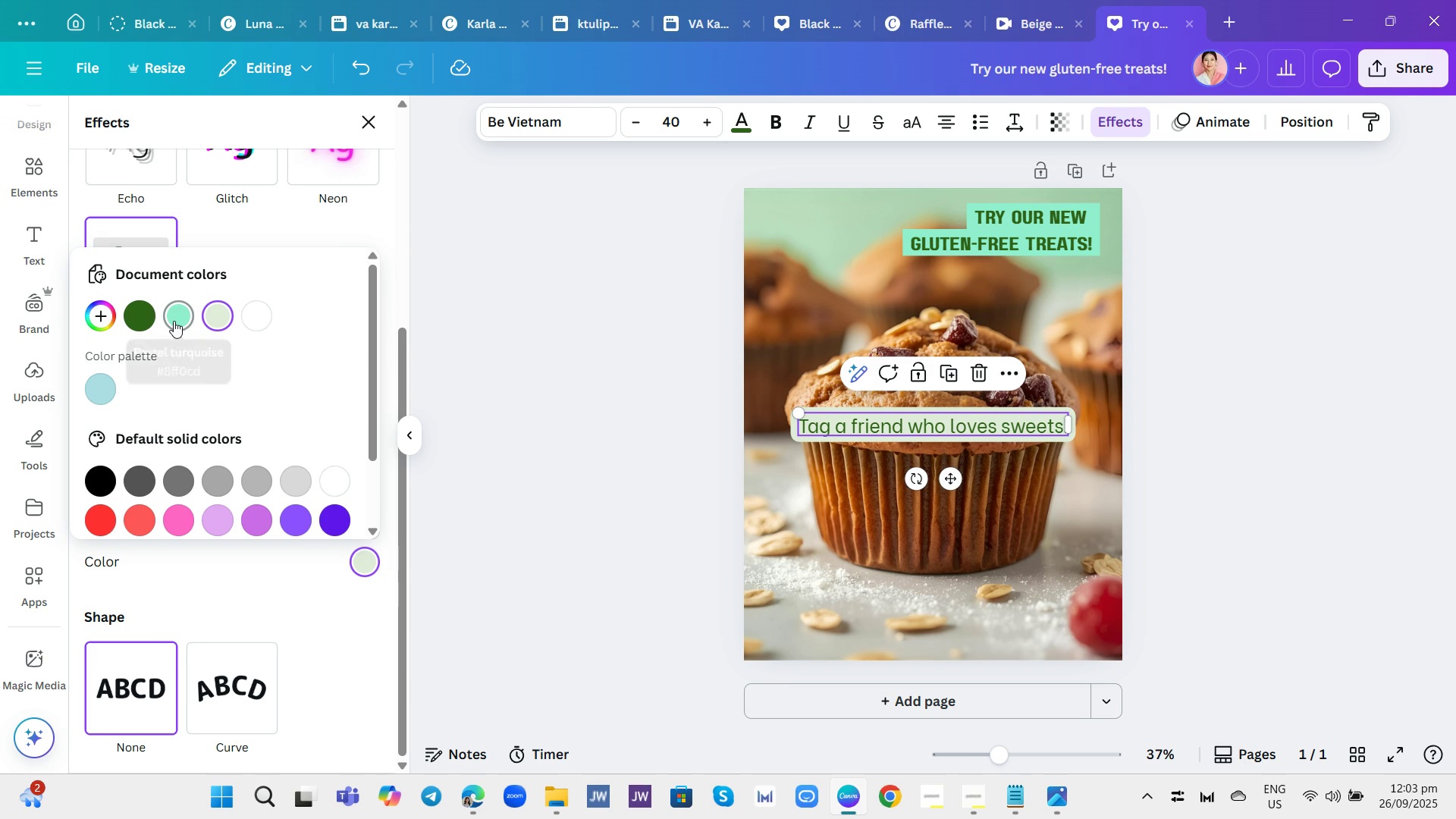 
left_click([174, 321])
 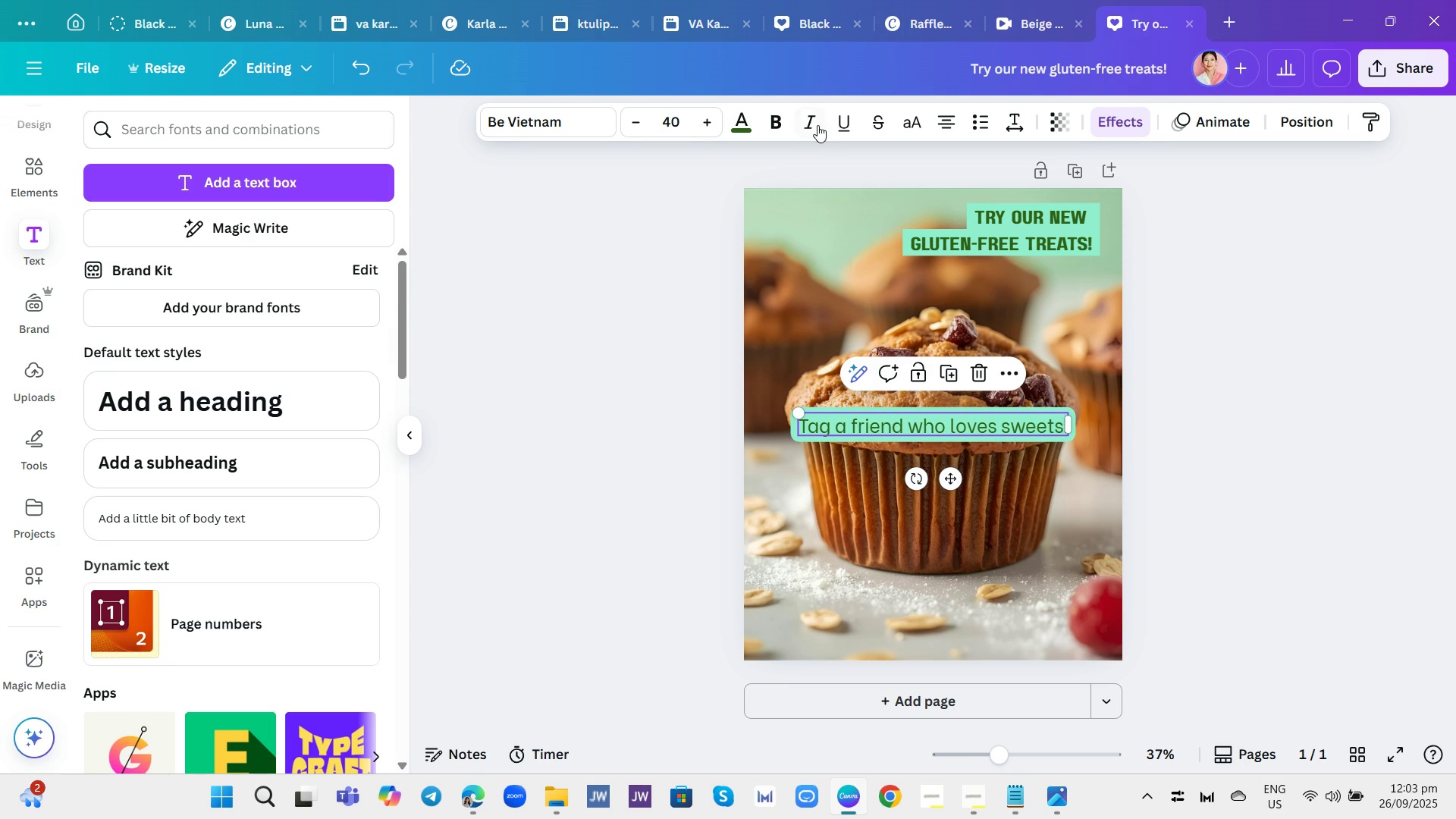 
wait(6.47)
 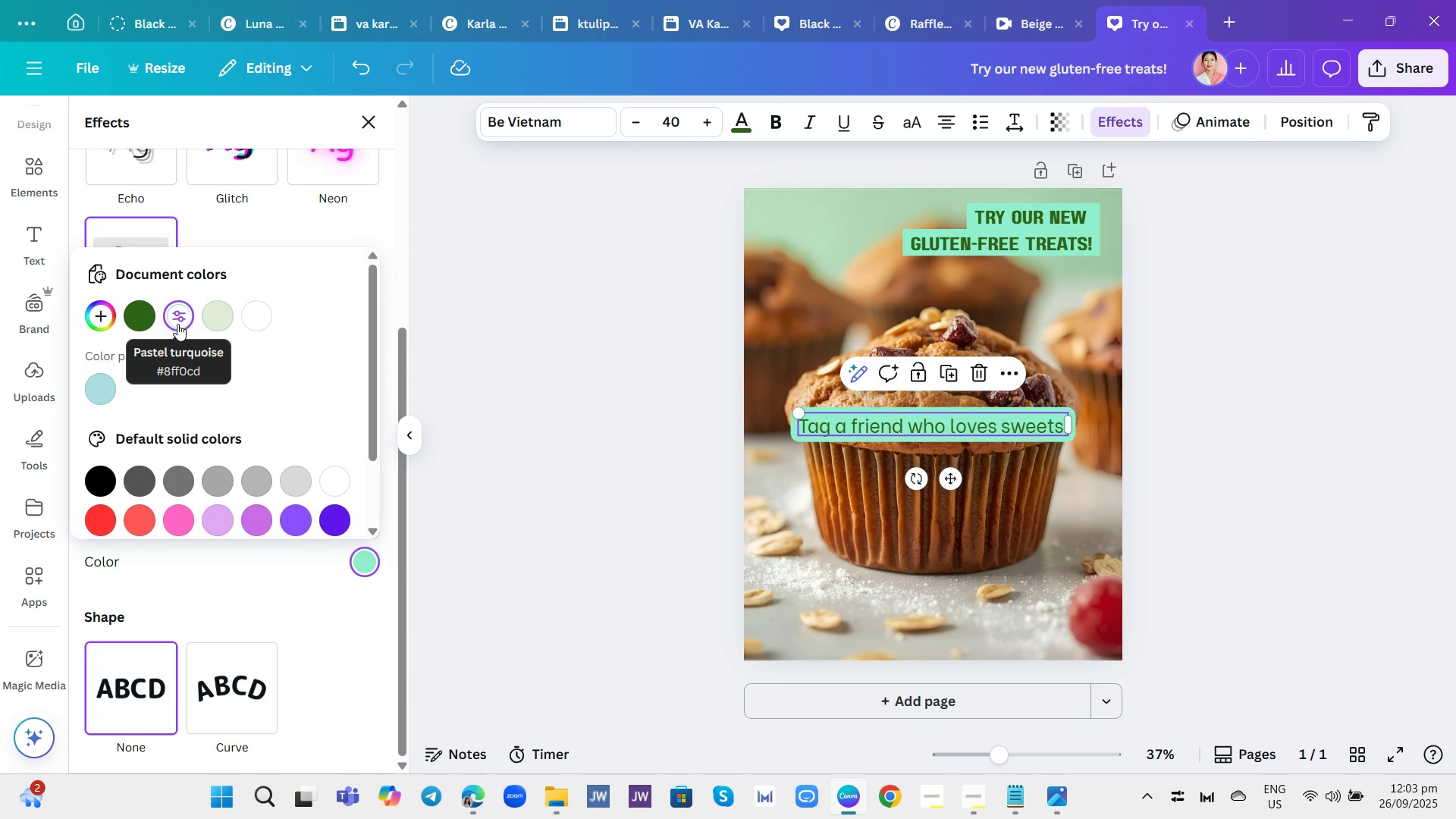 
double_click([904, 422])
 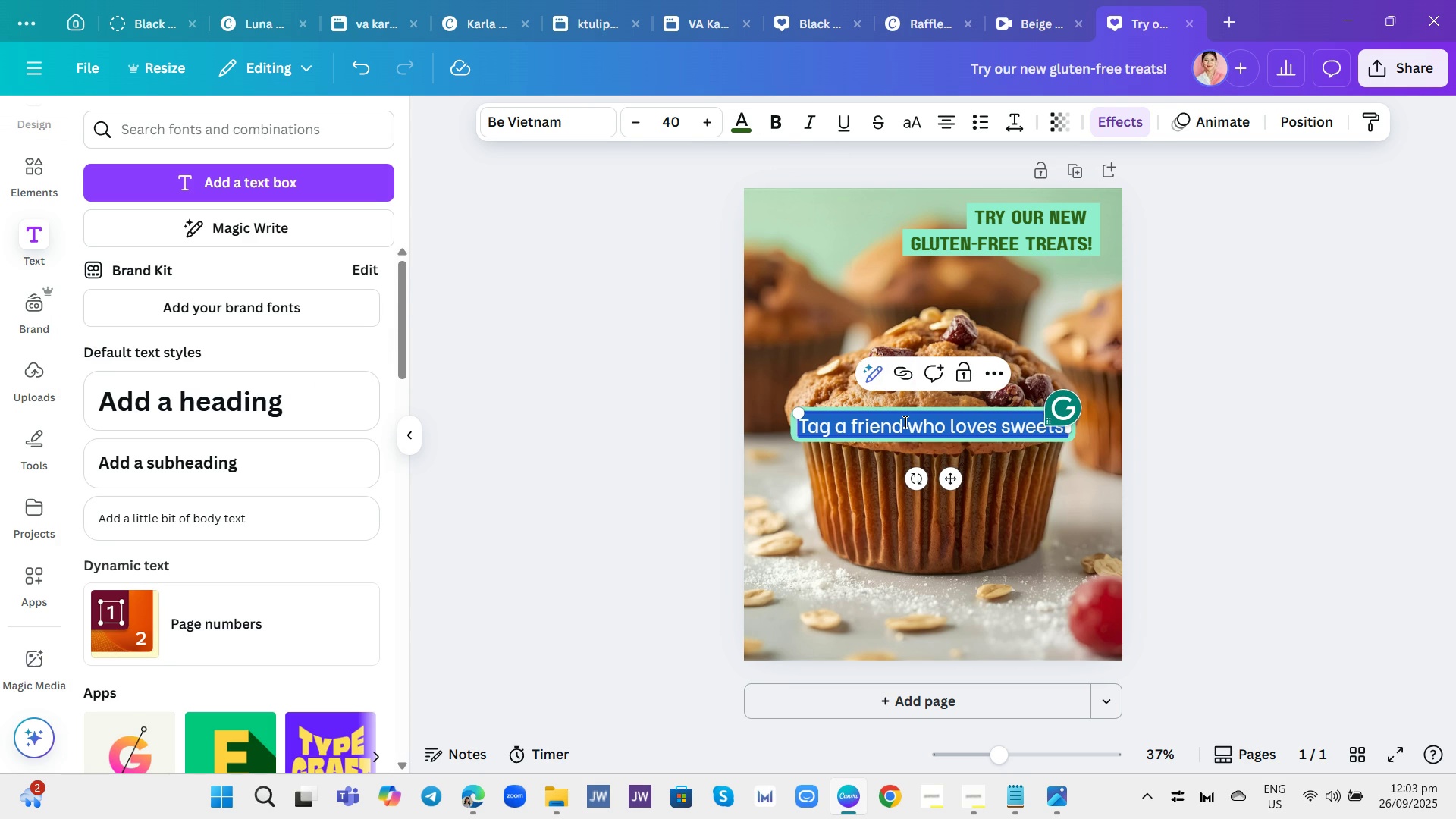 
triple_click([904, 422])
 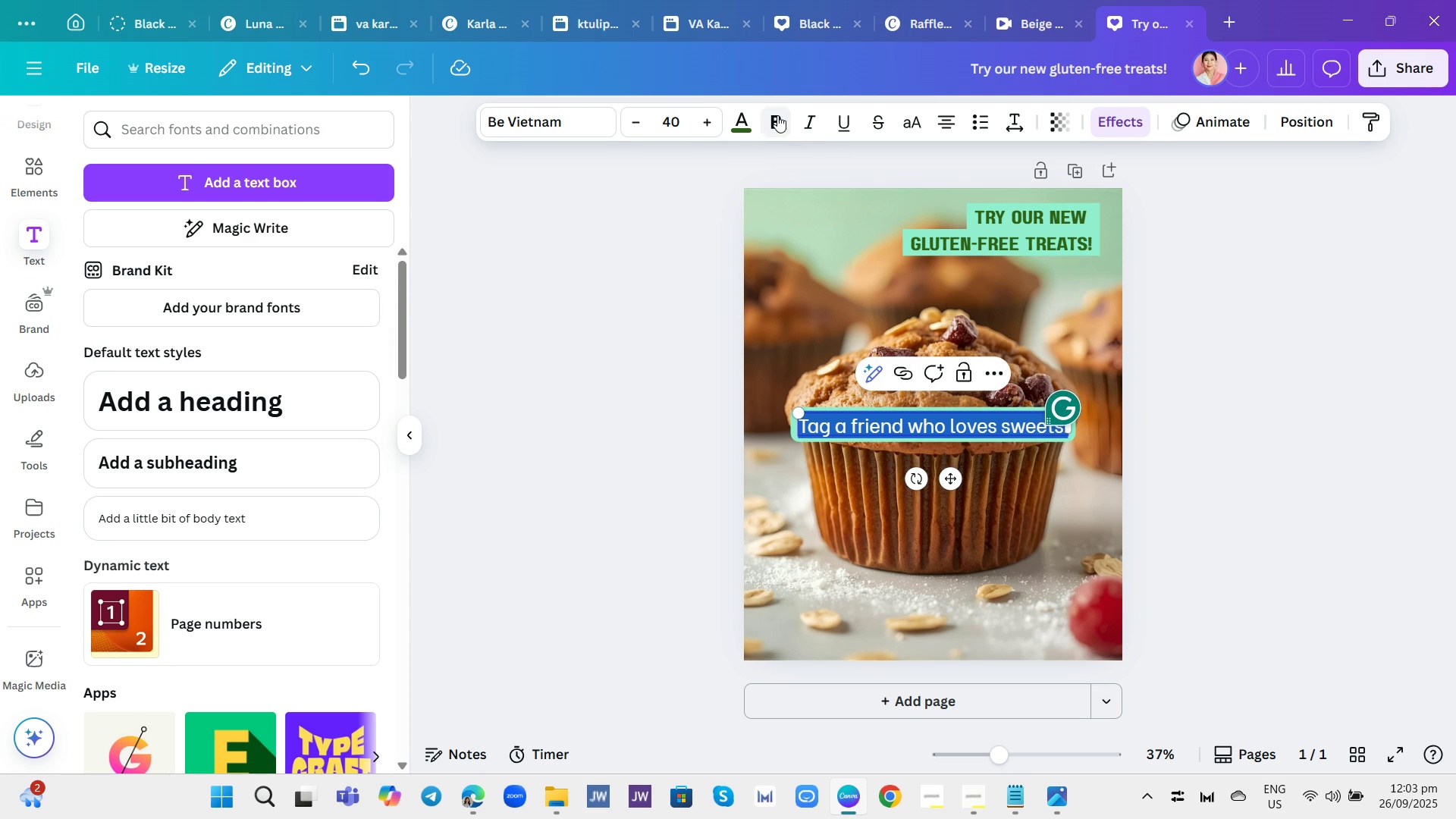 
left_click([777, 115])
 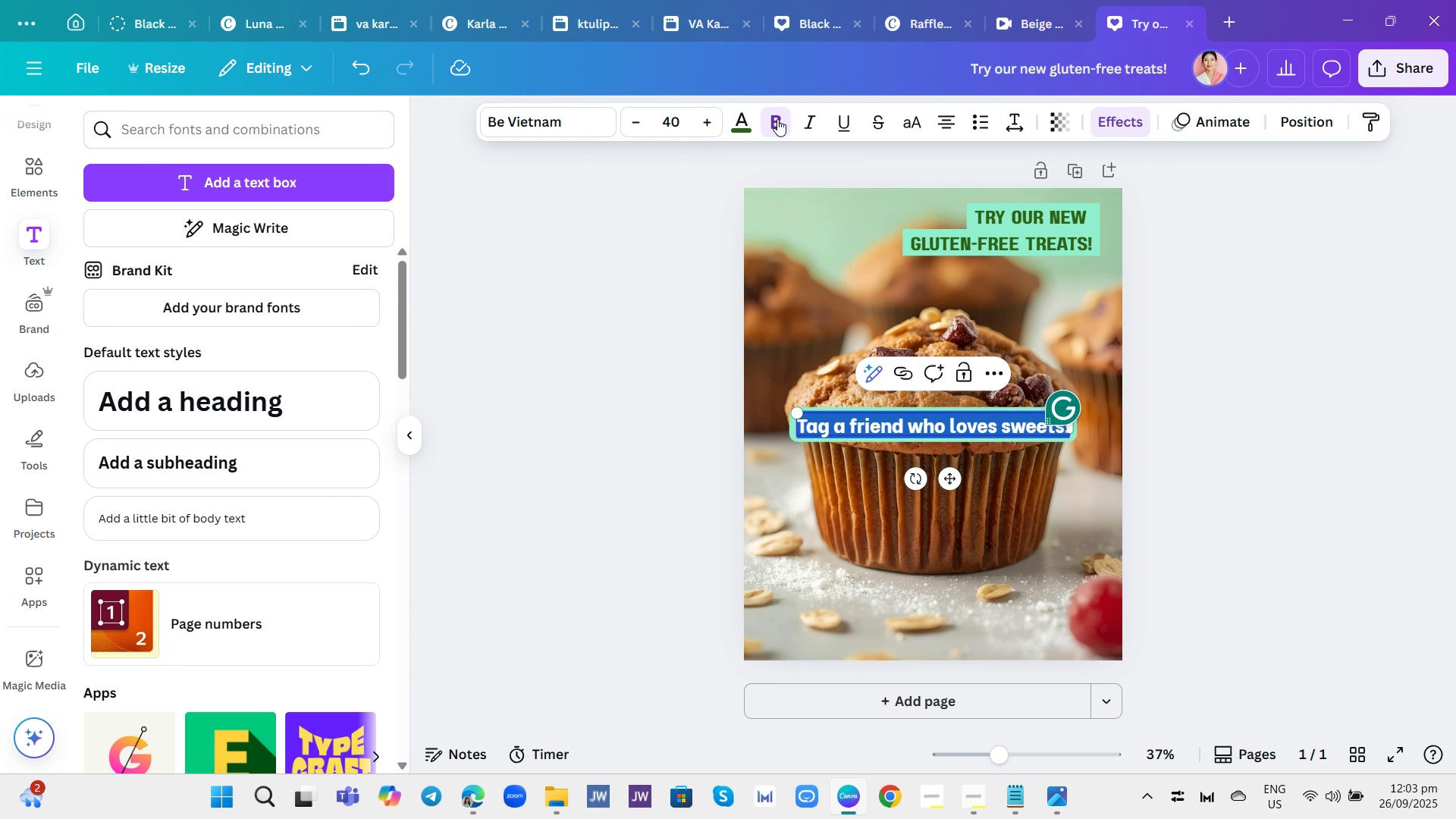 
wait(9.74)
 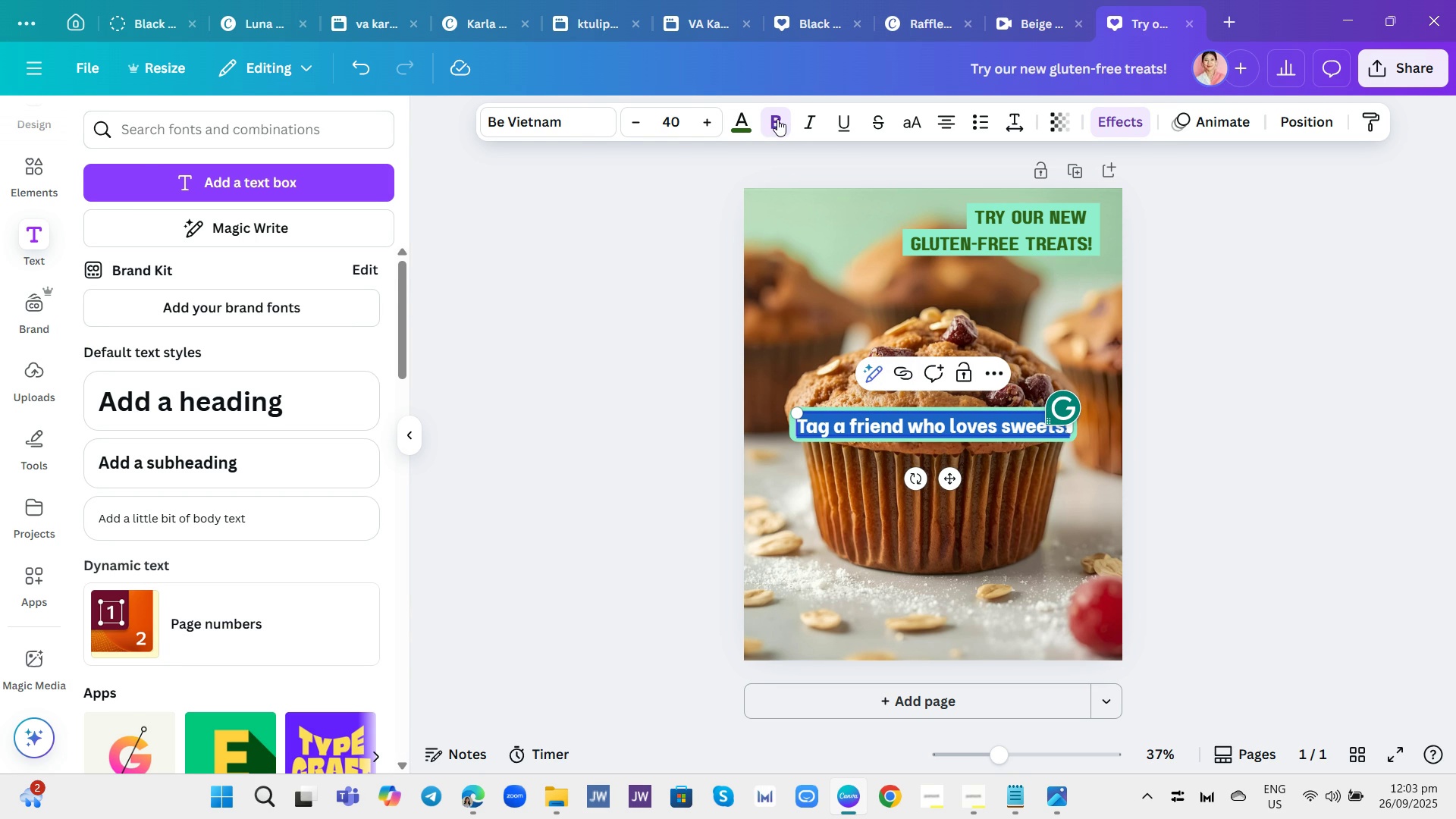 
left_click([160, 602])
 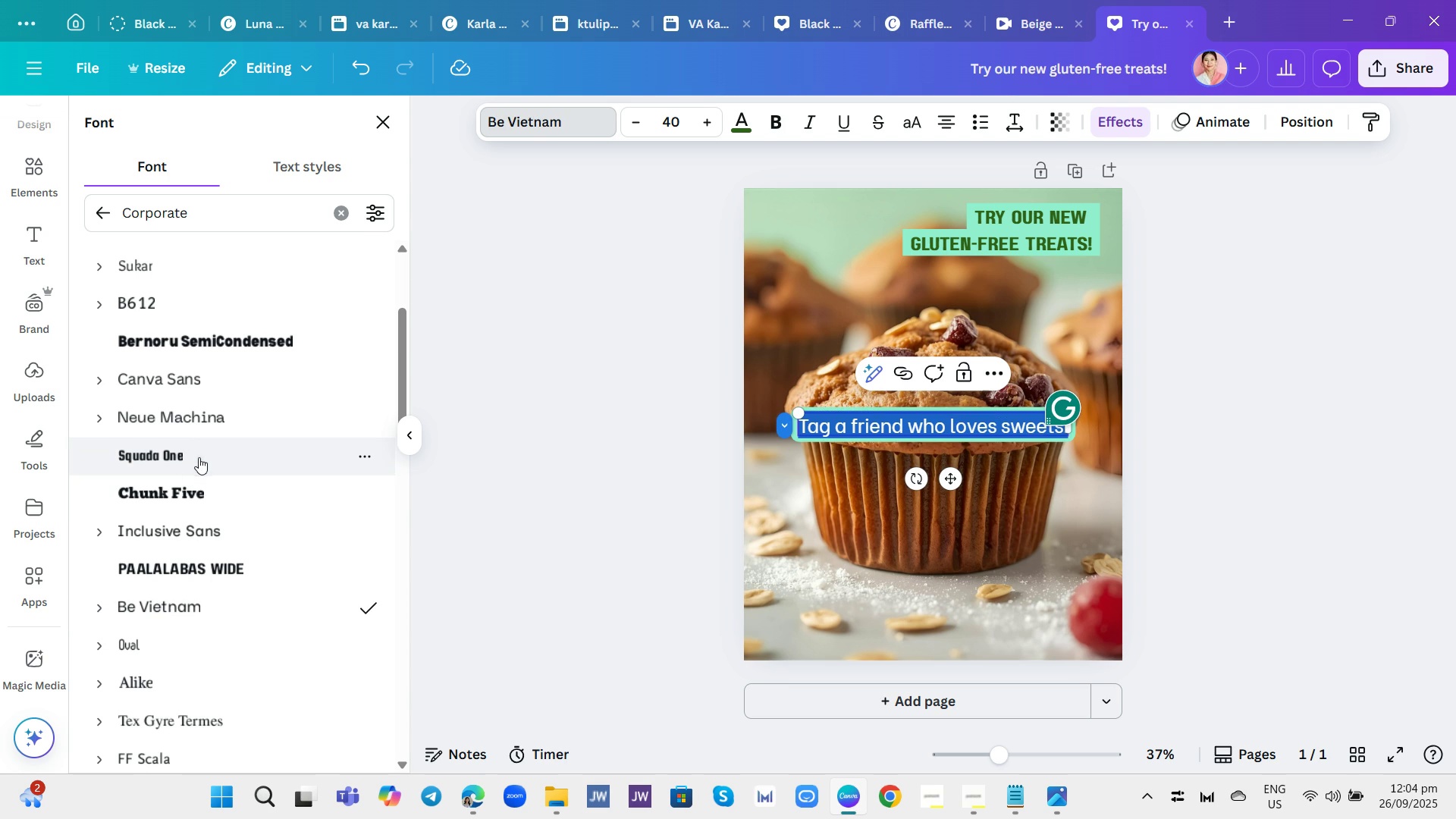 
left_click([199, 457])
 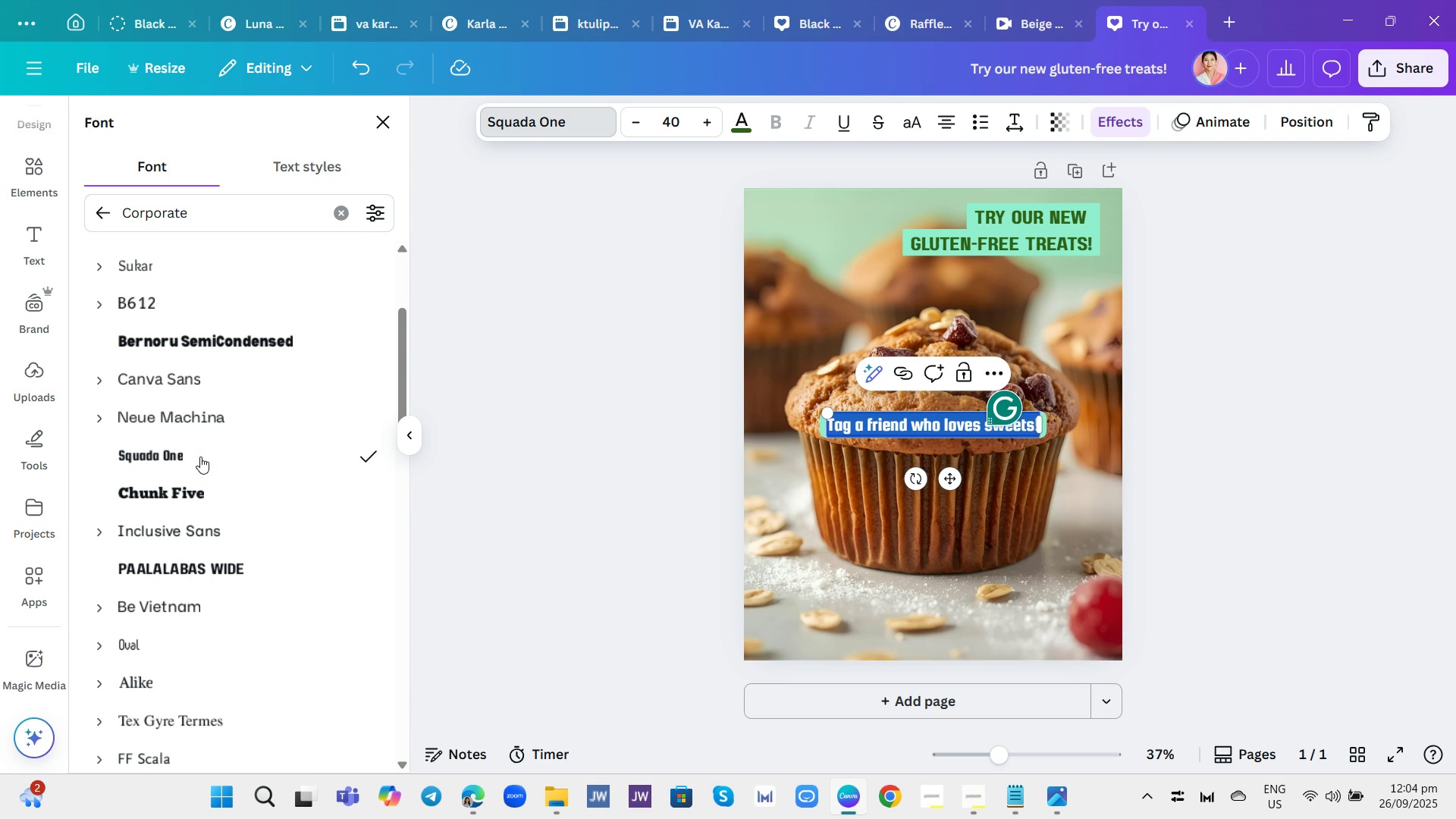 
mouse_move([478, 476])
 